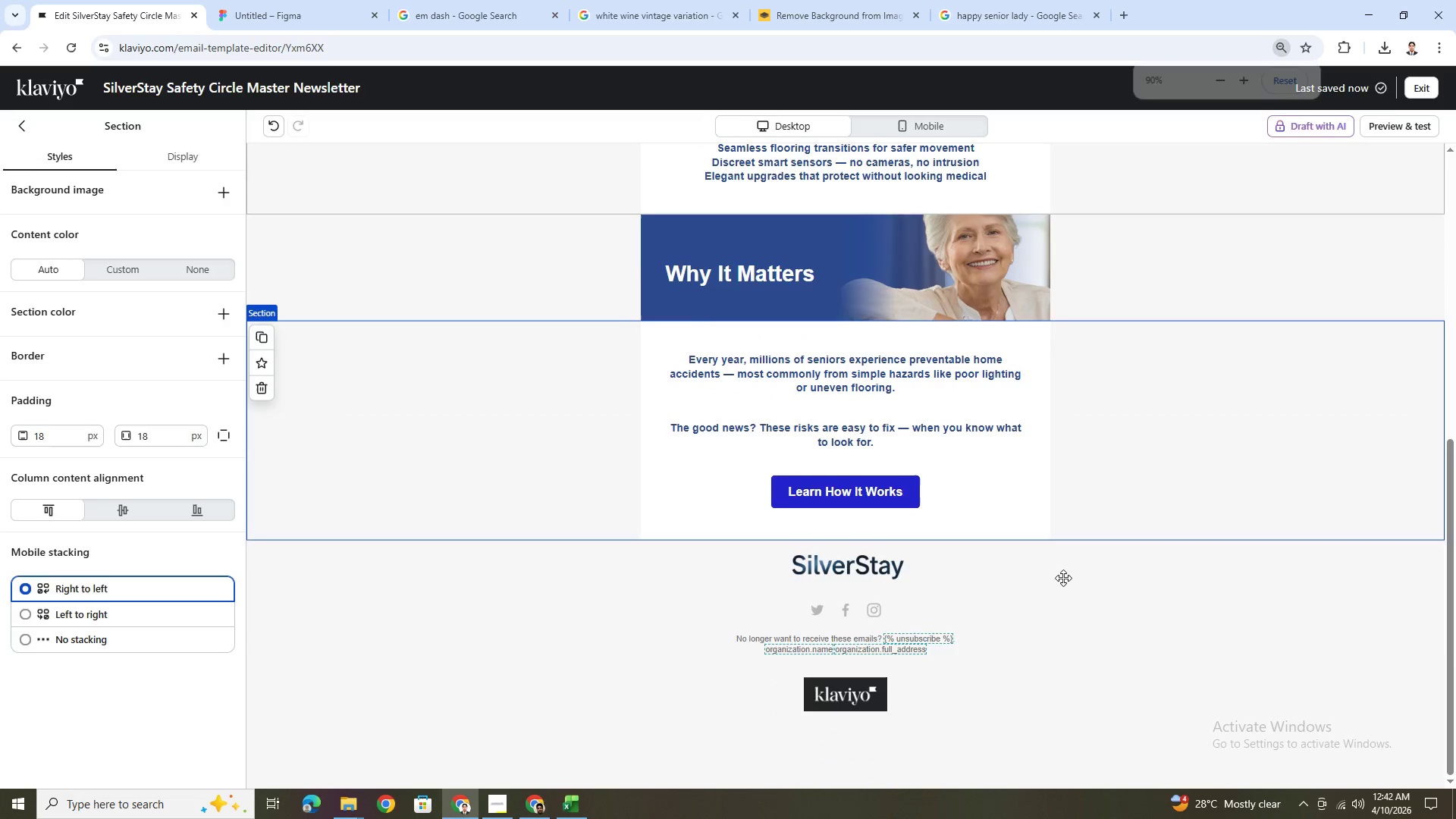 
scroll: coordinate [1090, 564], scroll_direction: up, amount: 2.0
 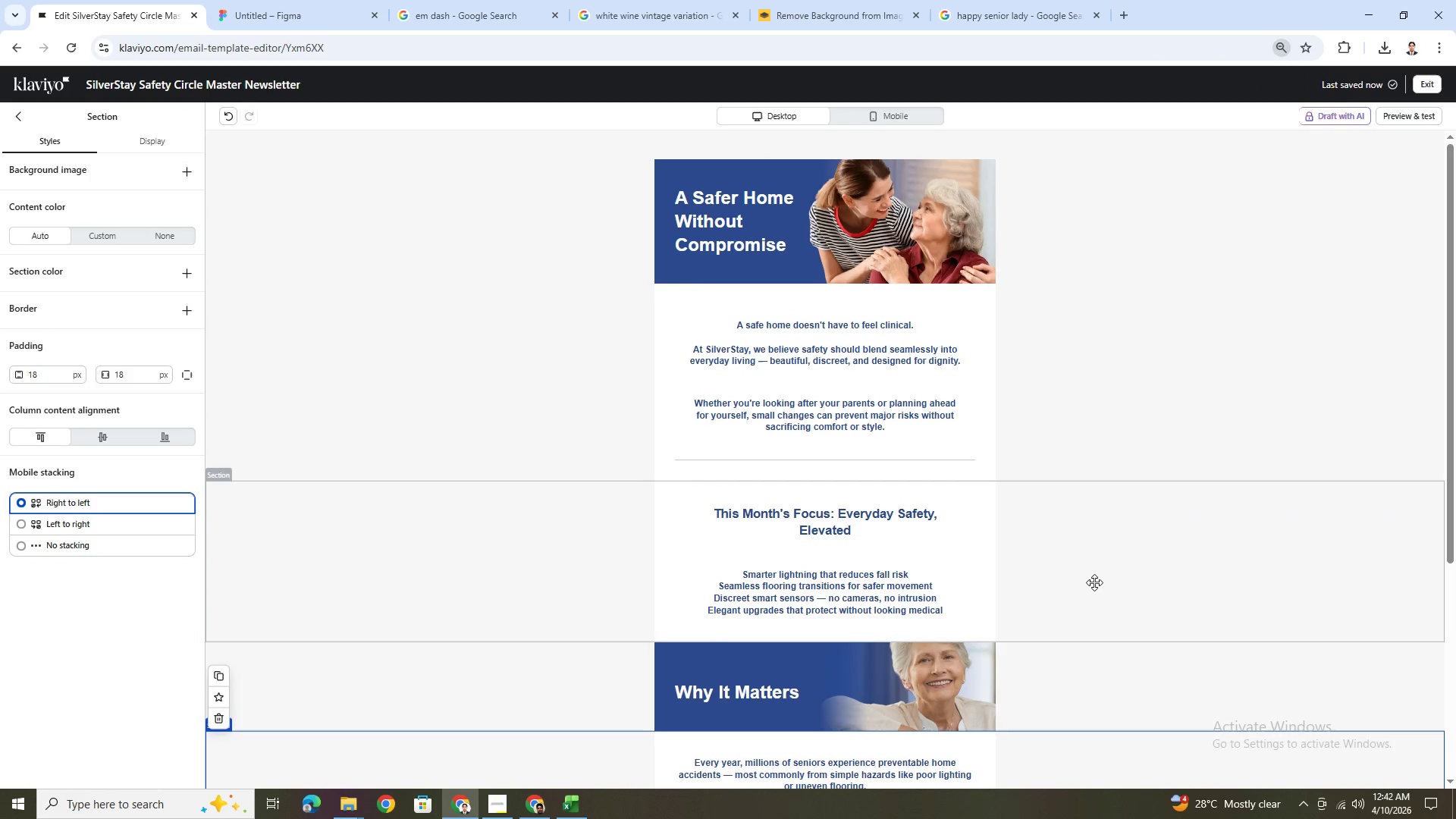 
scroll: coordinate [1094, 582], scroll_direction: down, amount: 2.0
 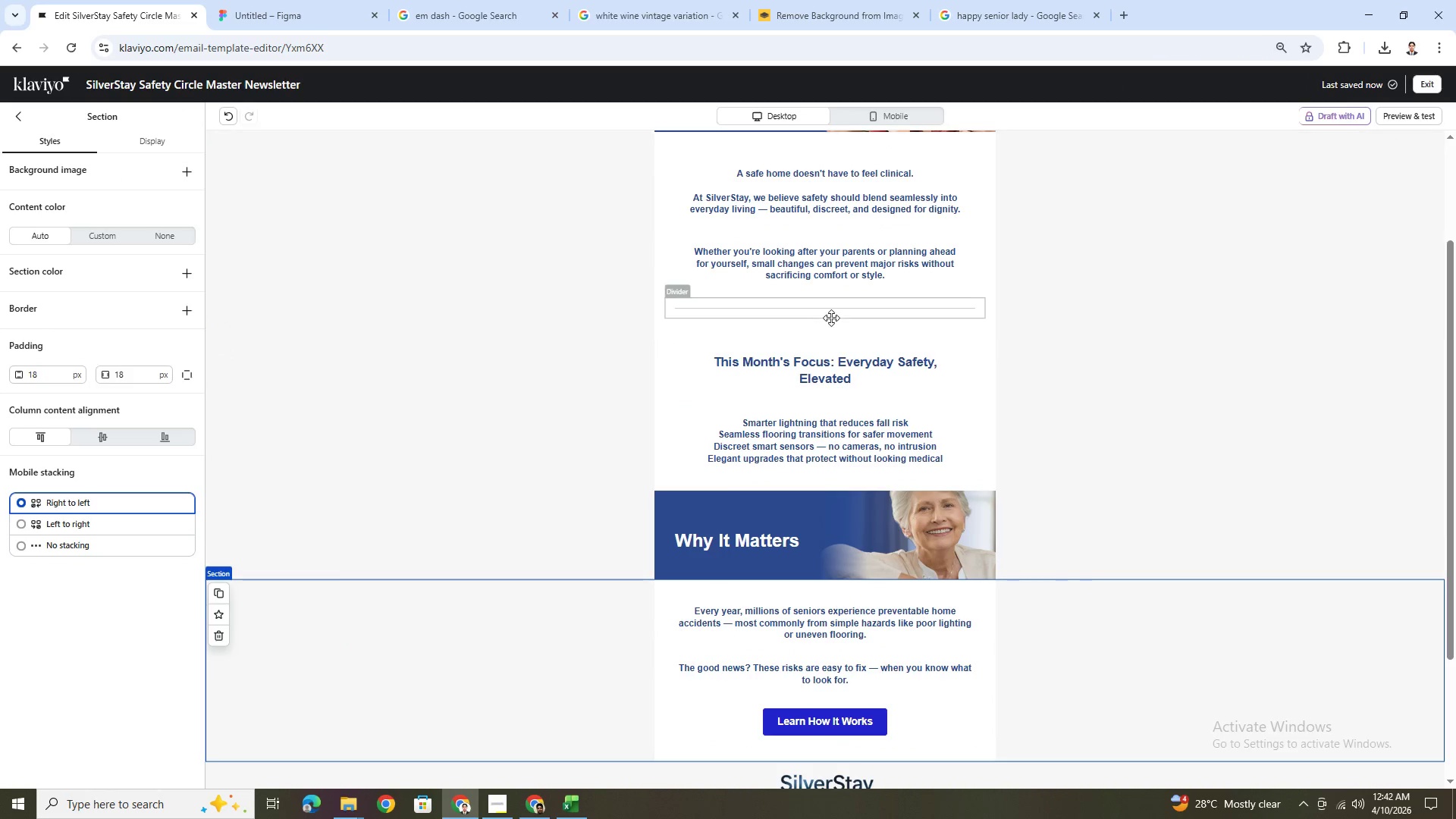 
wait(5.16)
 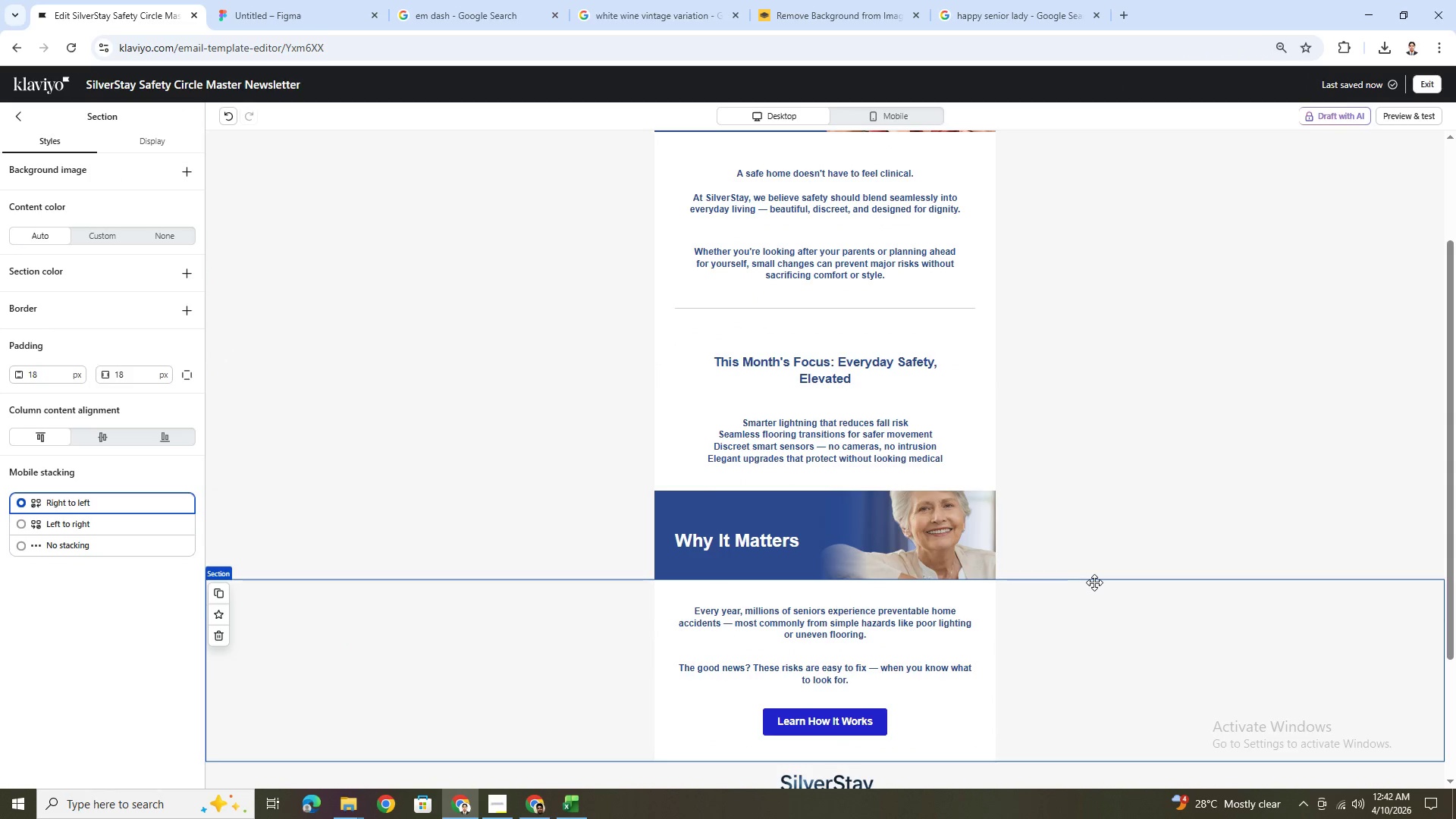 
left_click([832, 331])
 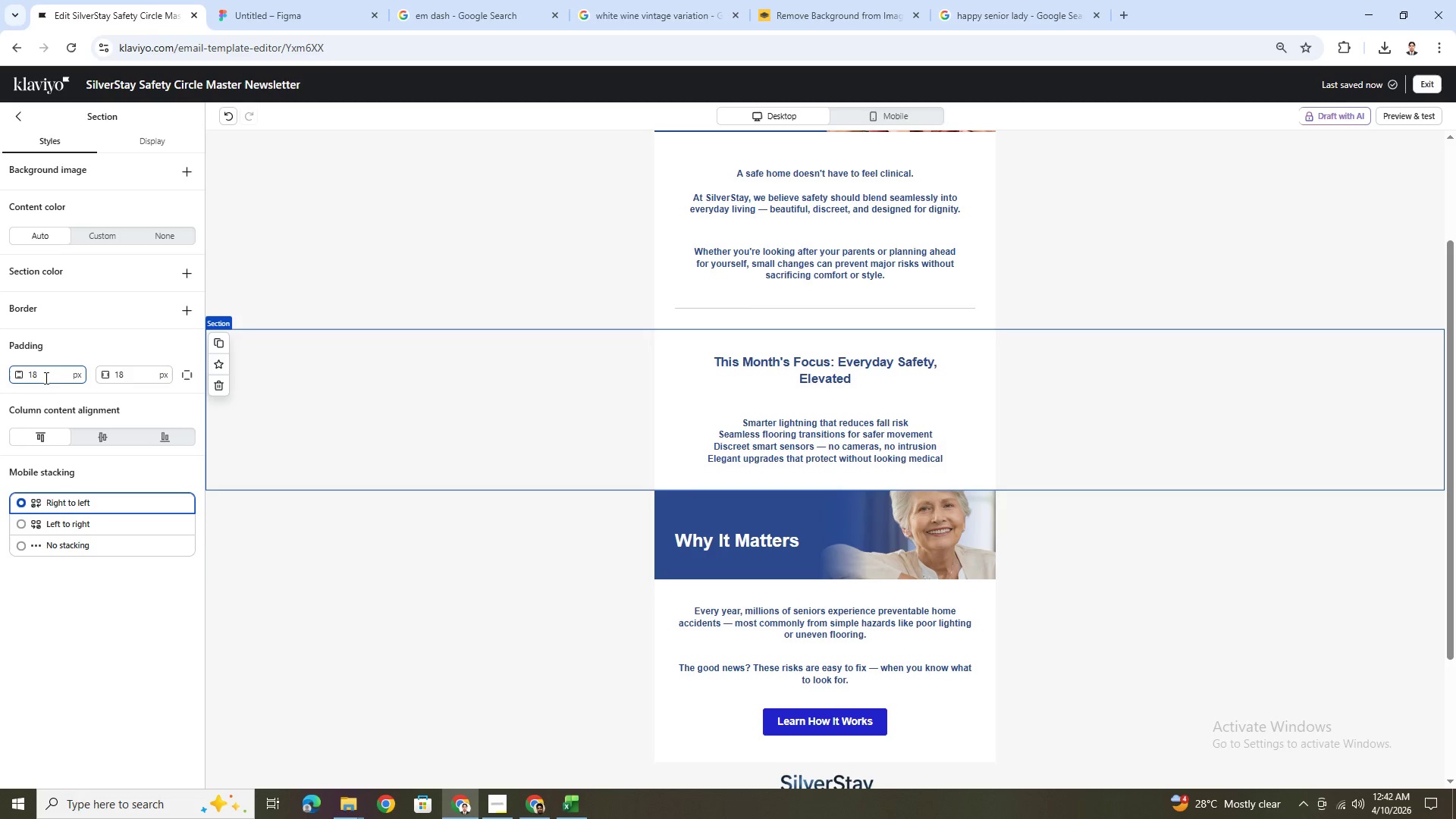 
double_click([49, 375])
 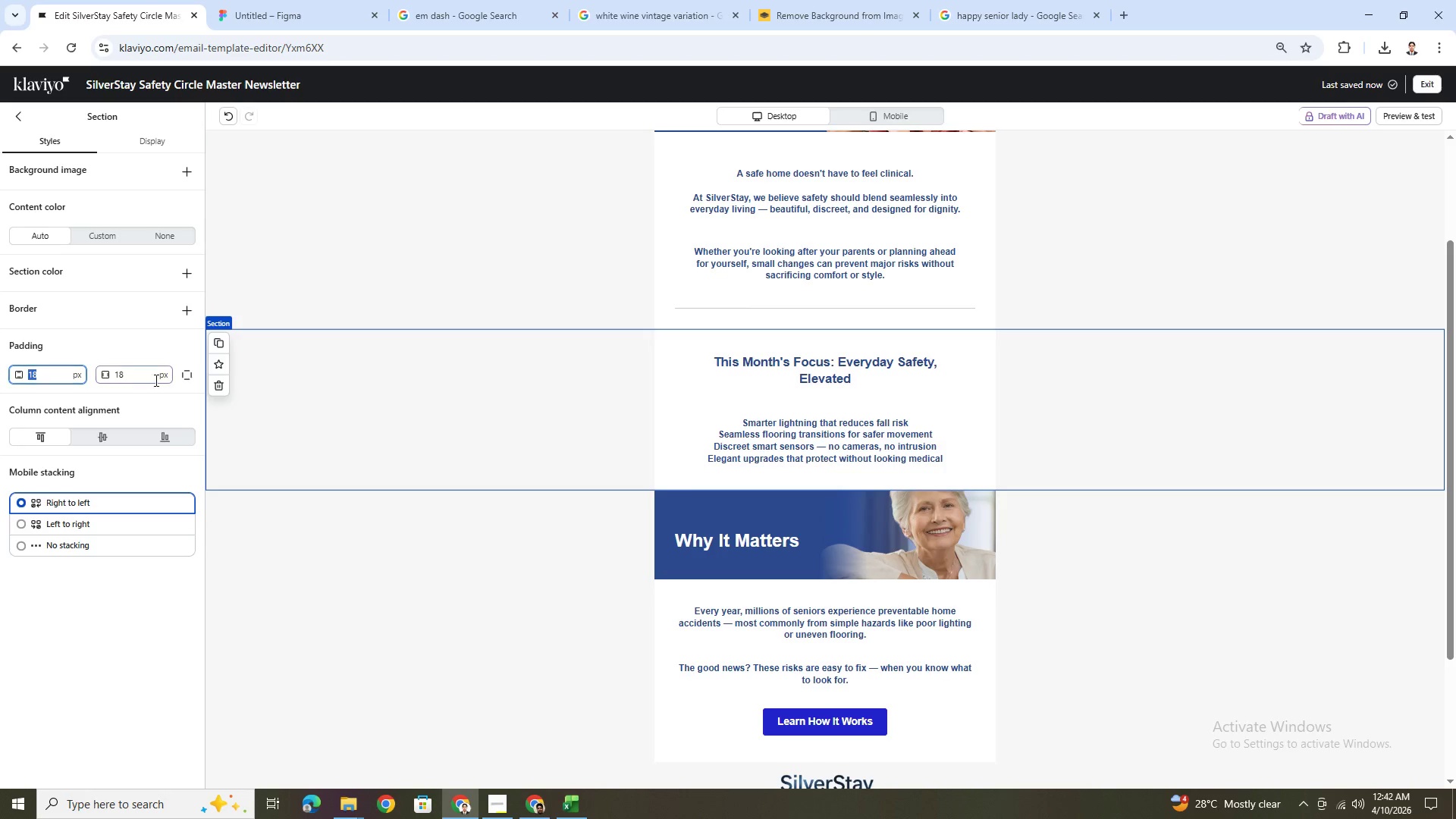 
left_click([182, 379])
 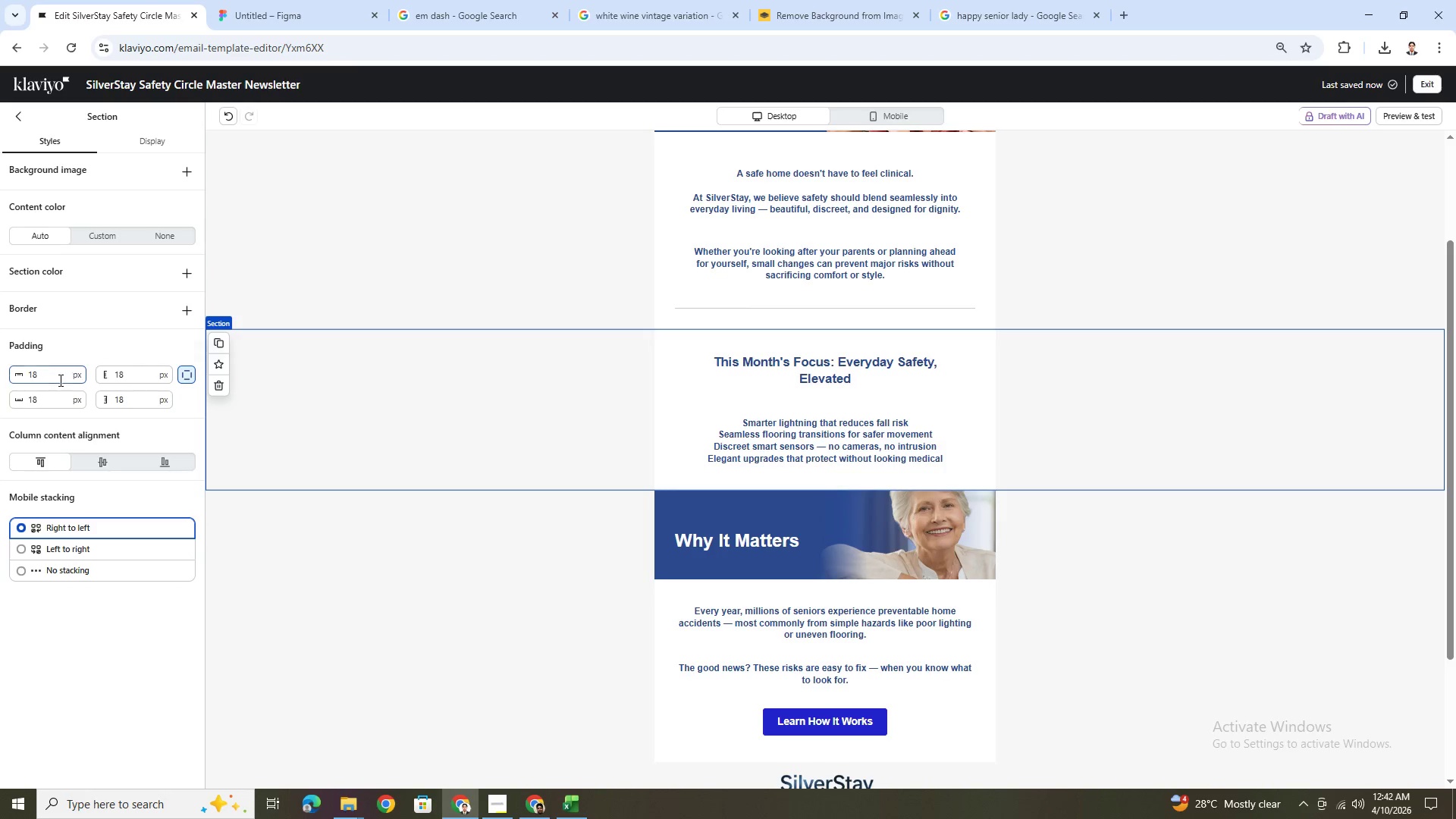 
double_click([59, 380])
 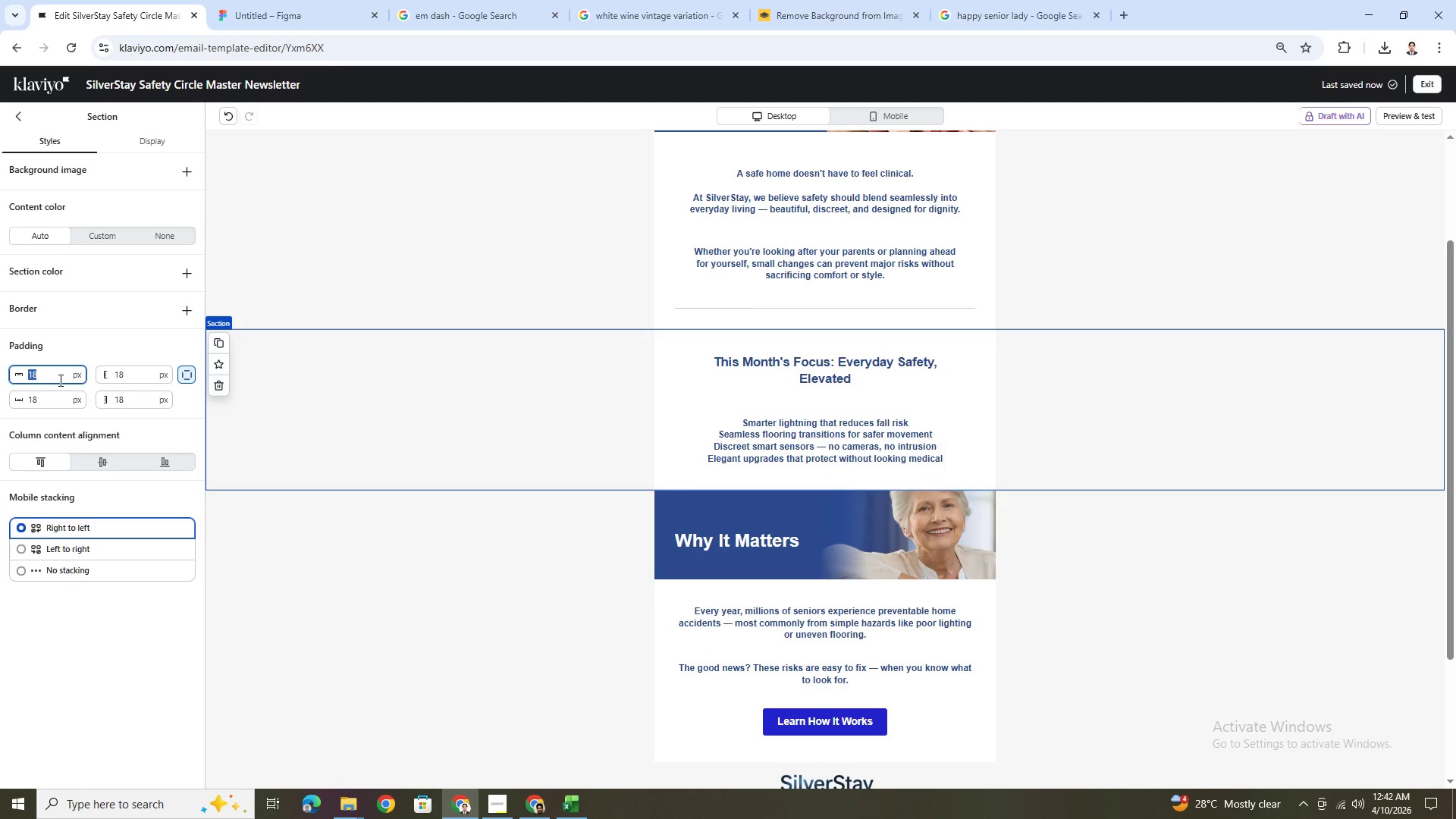 
key(Numpad9)
 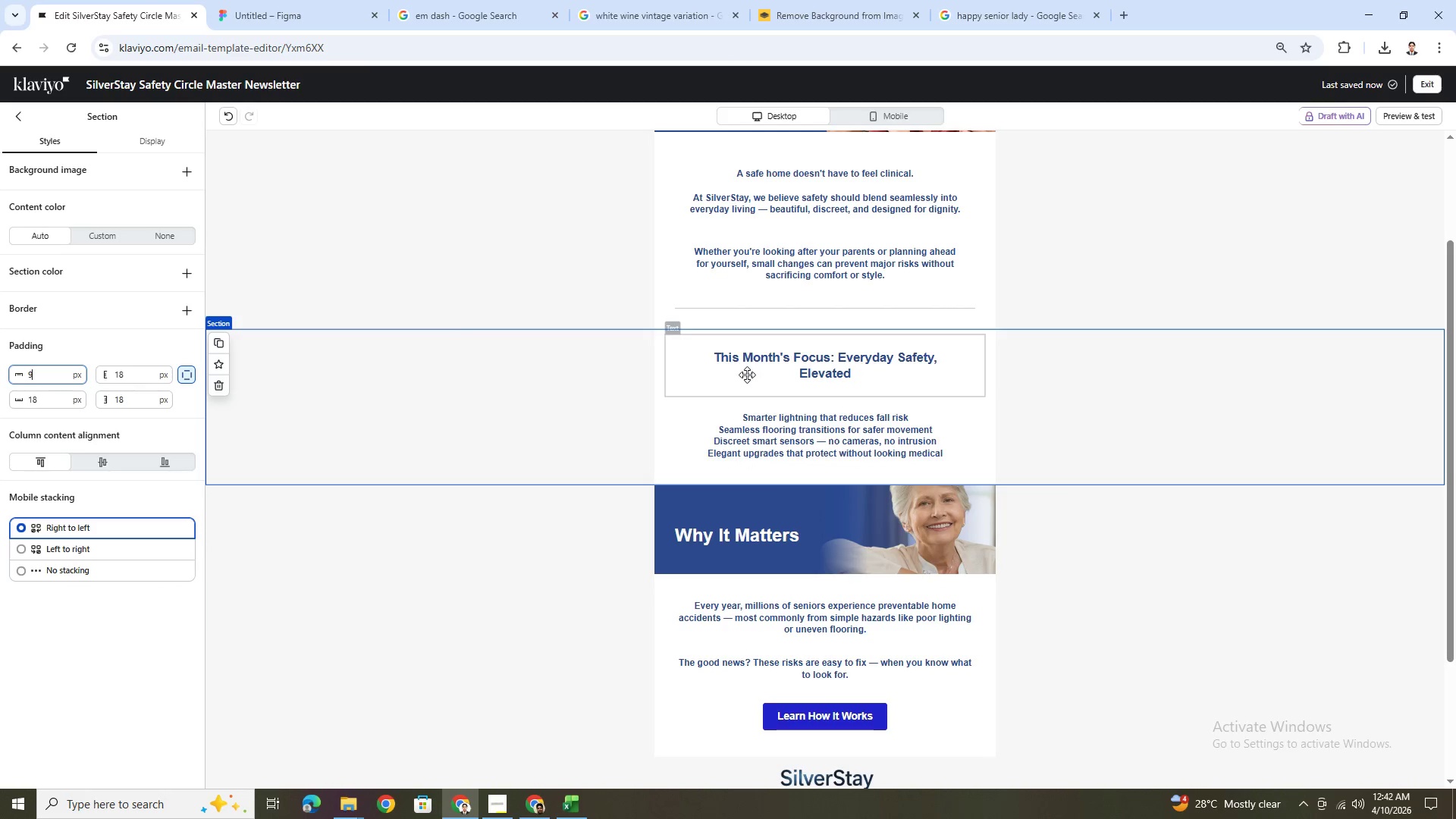 
left_click([1235, 617])
 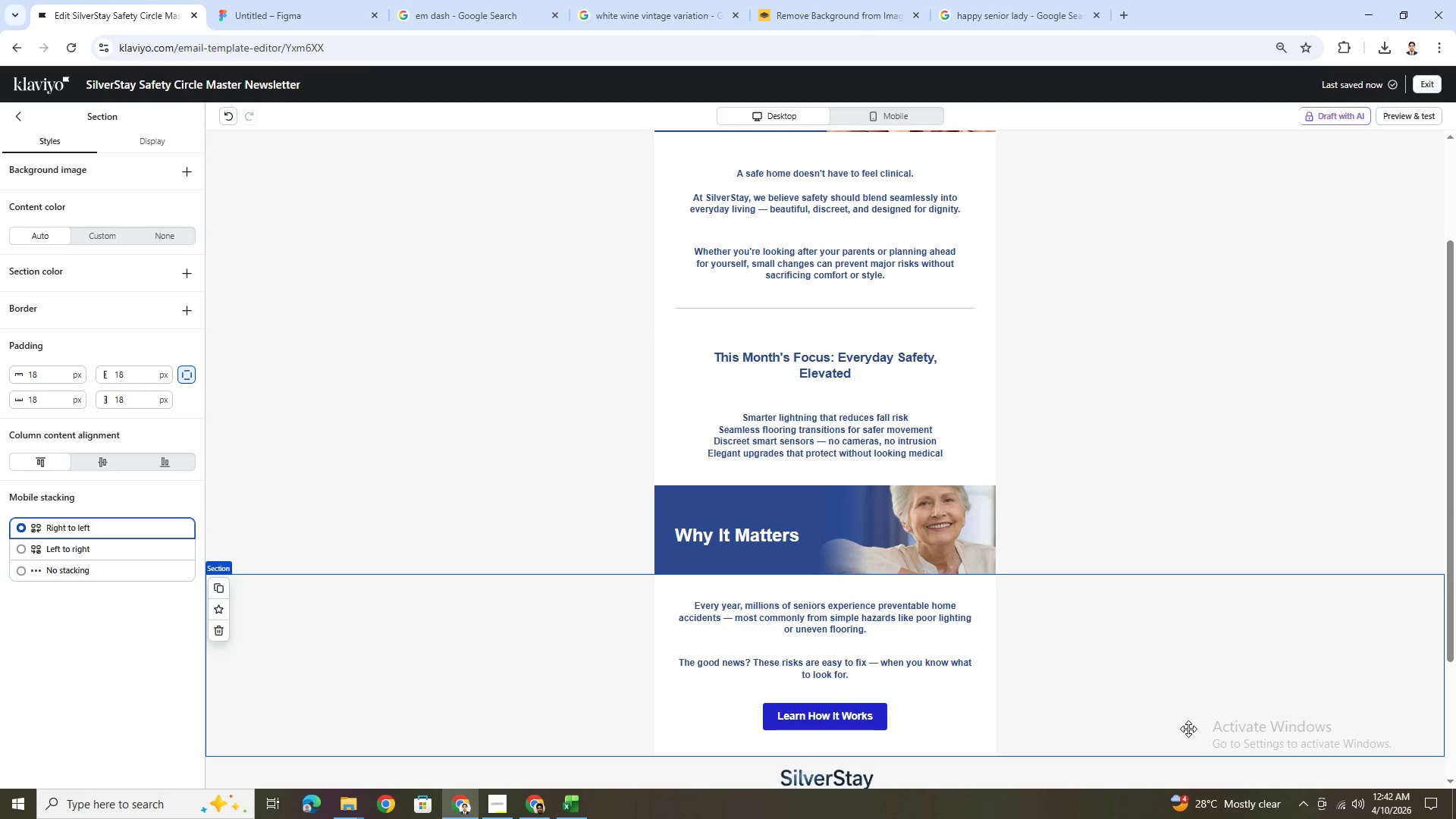 
scroll: coordinate [1188, 730], scroll_direction: up, amount: 2.0
 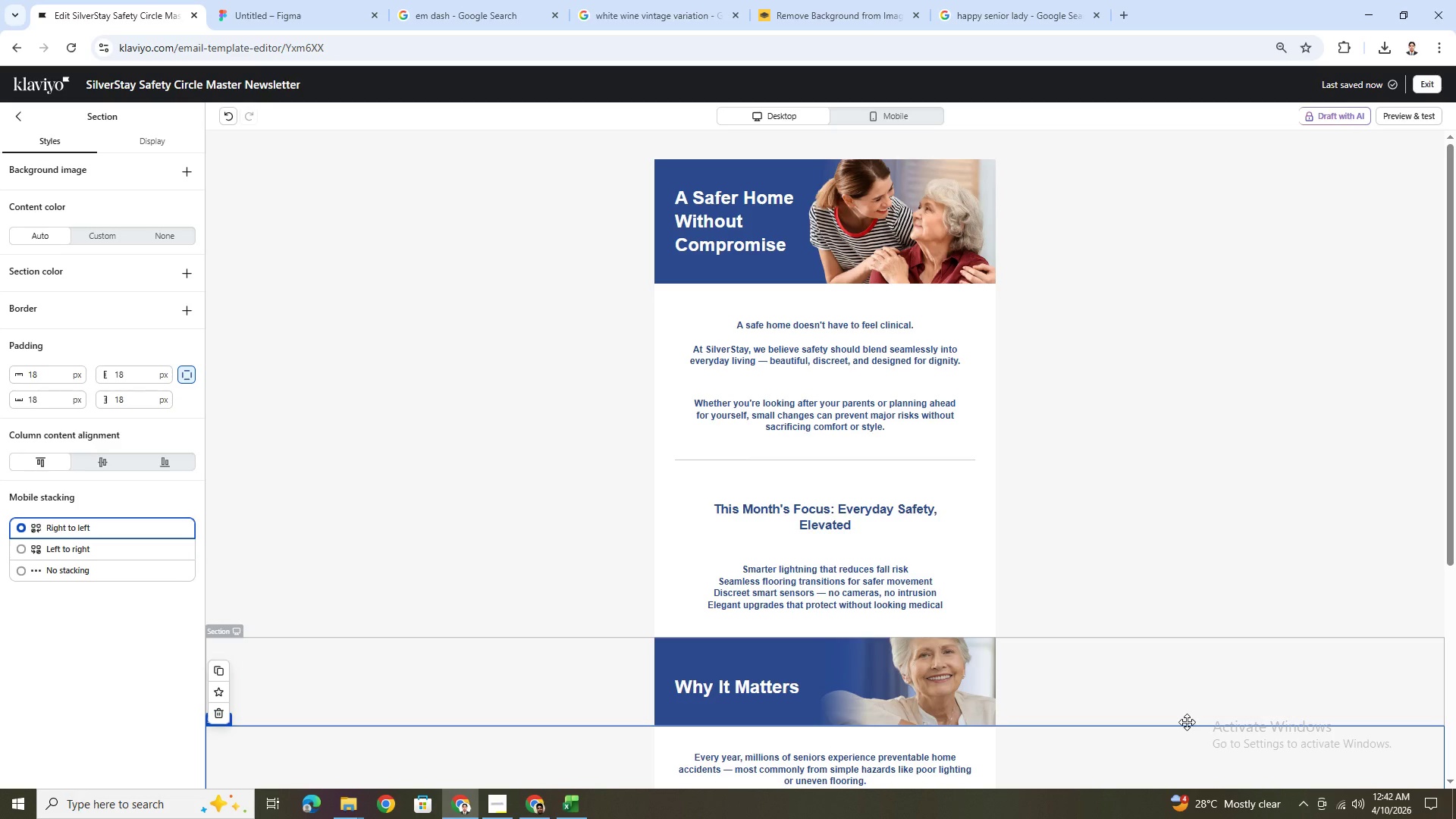 
wait(9.59)
 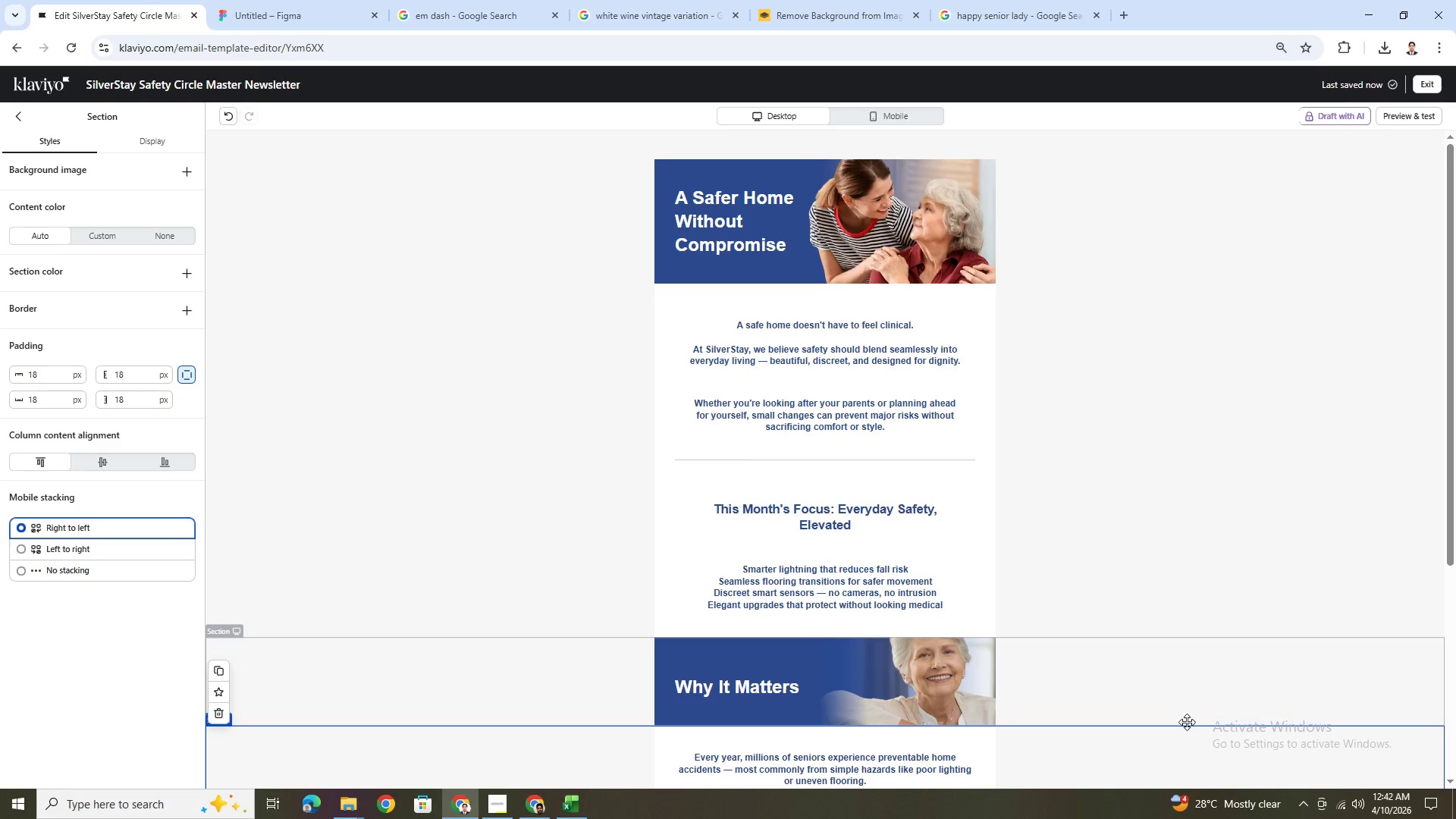 
double_click([861, 328])
 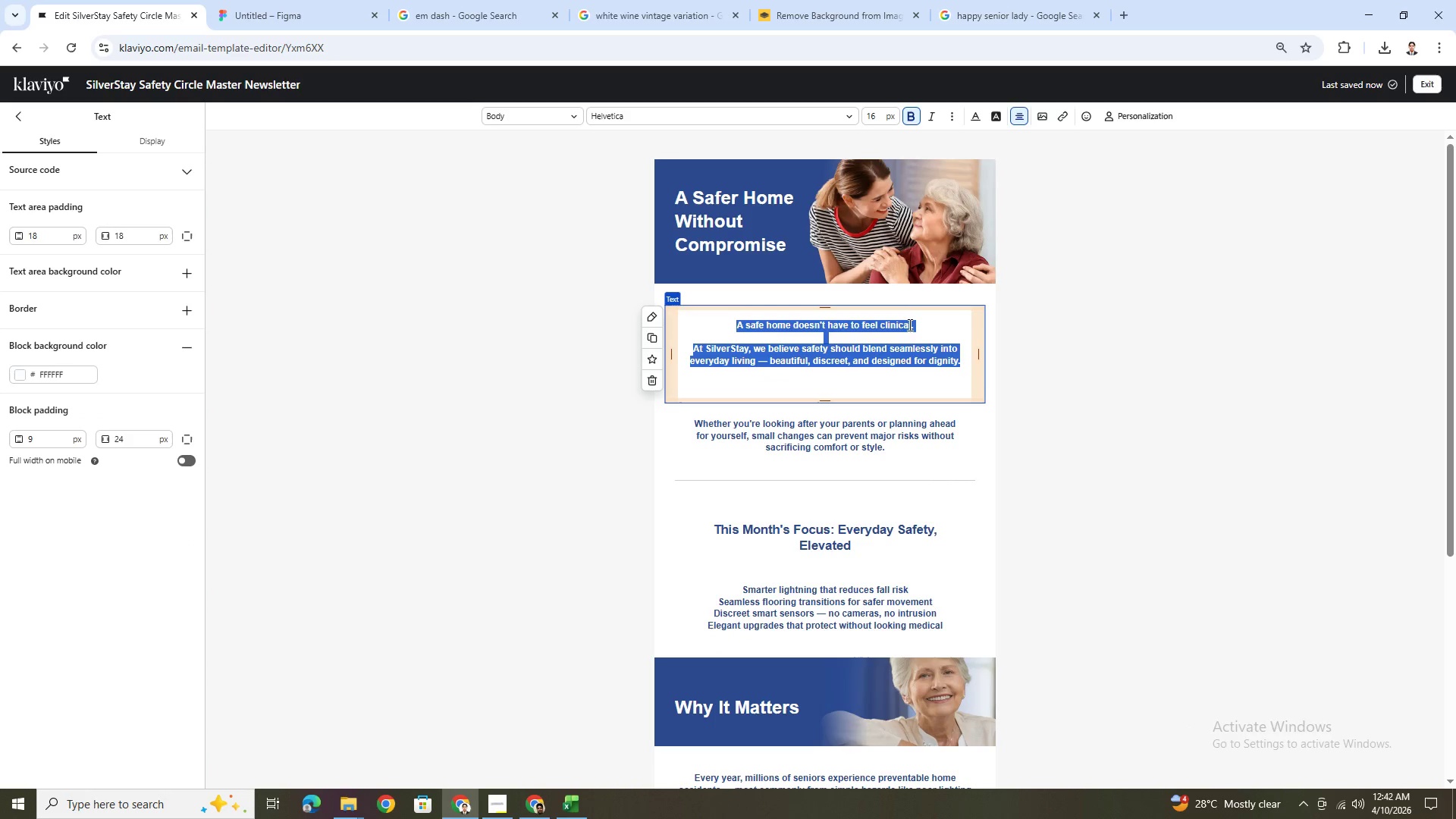 
left_click([918, 323])
 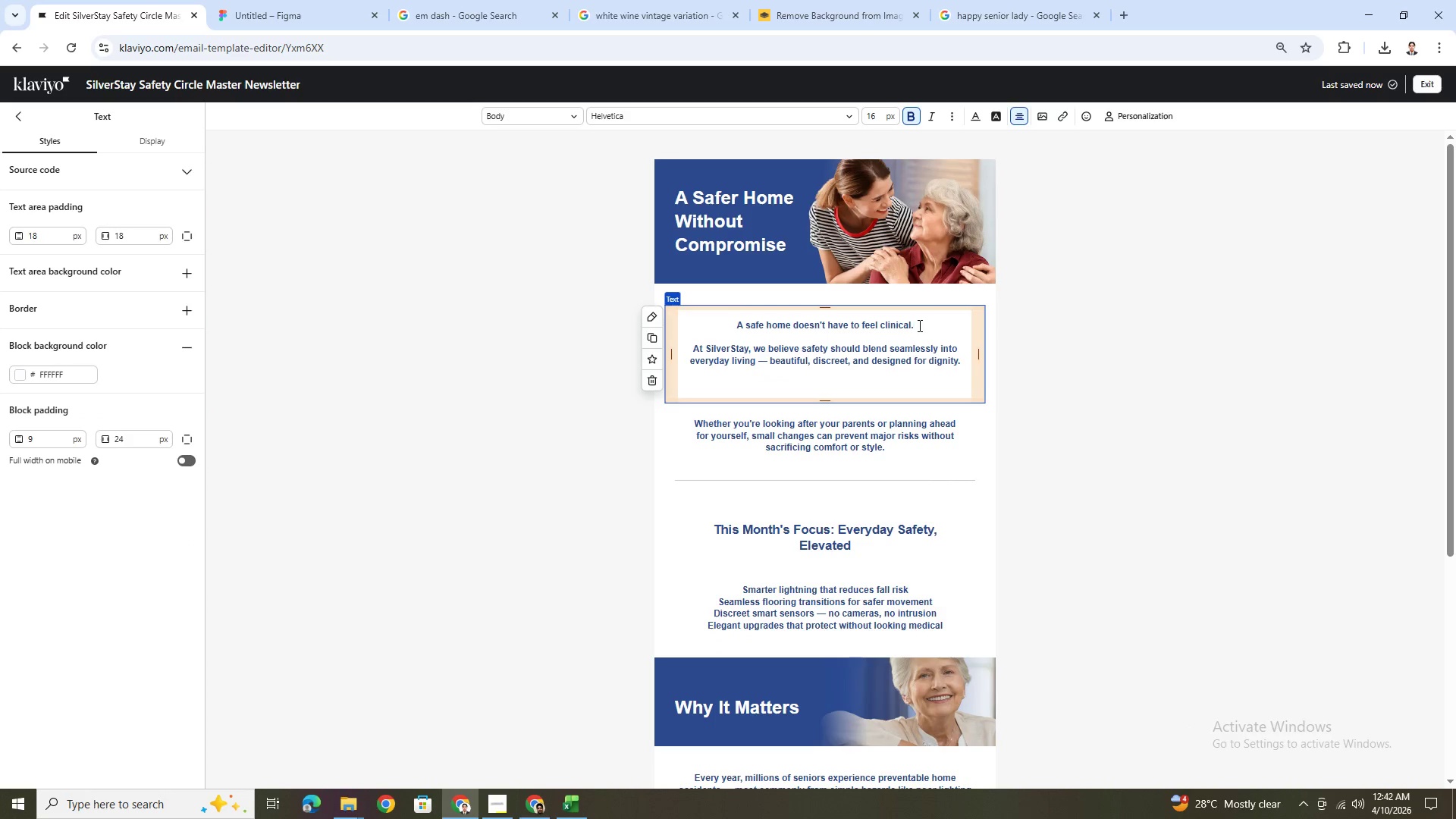 
left_click_drag(start_coordinate=[918, 325], to_coordinate=[707, 321])
 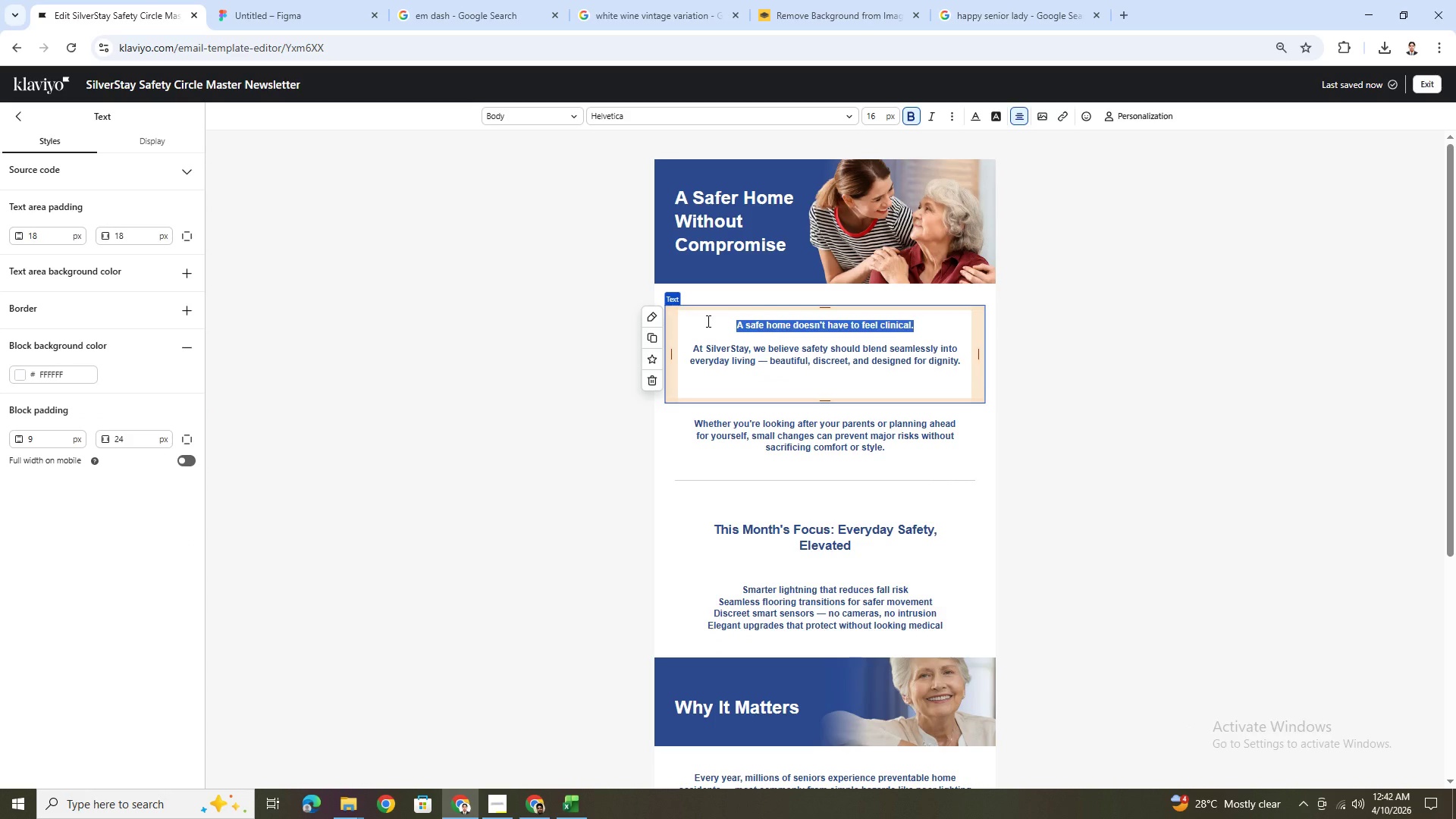 
hold_key(key=ControlLeft, duration=1.5)
 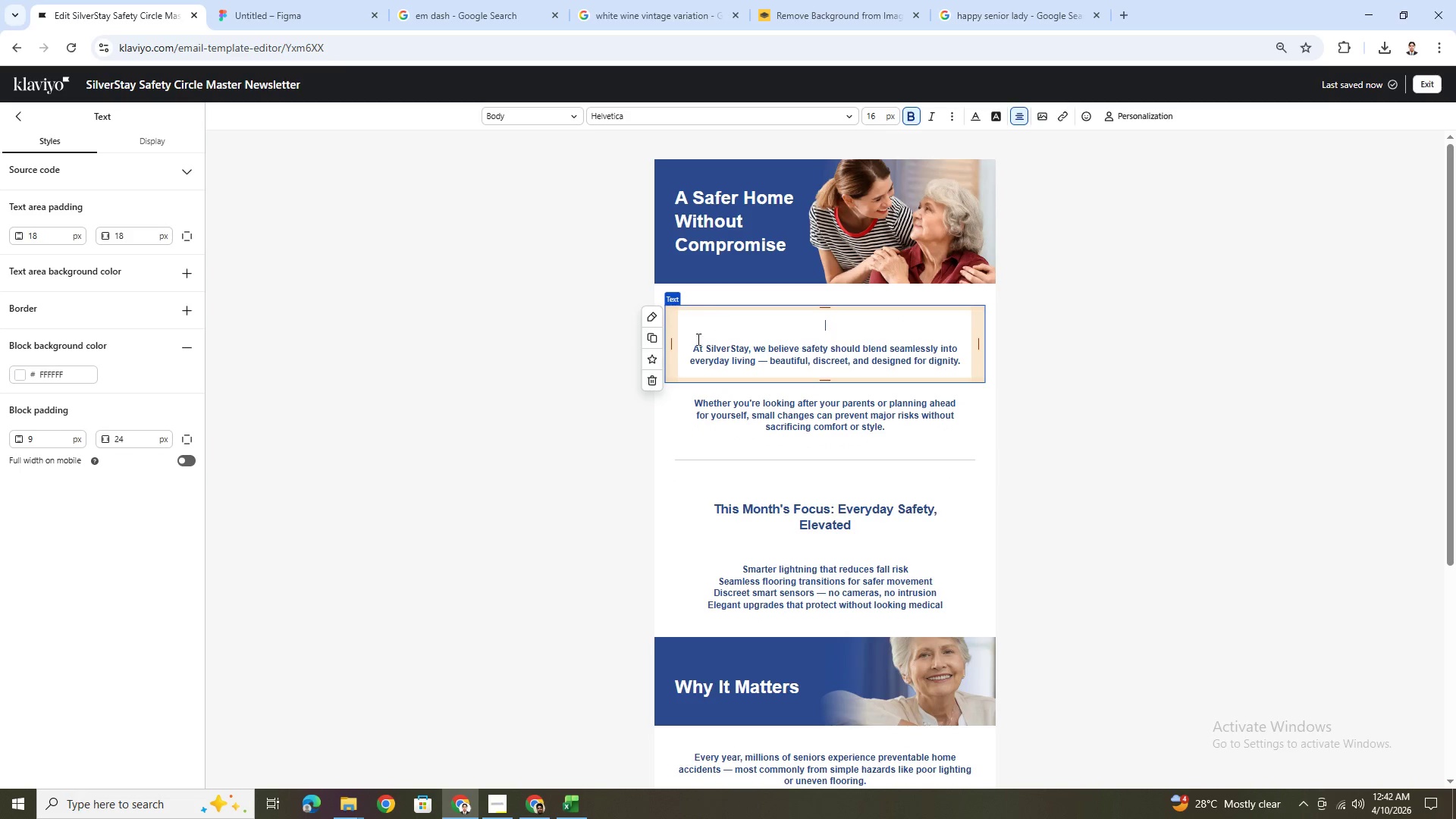 
key(Control+X)
 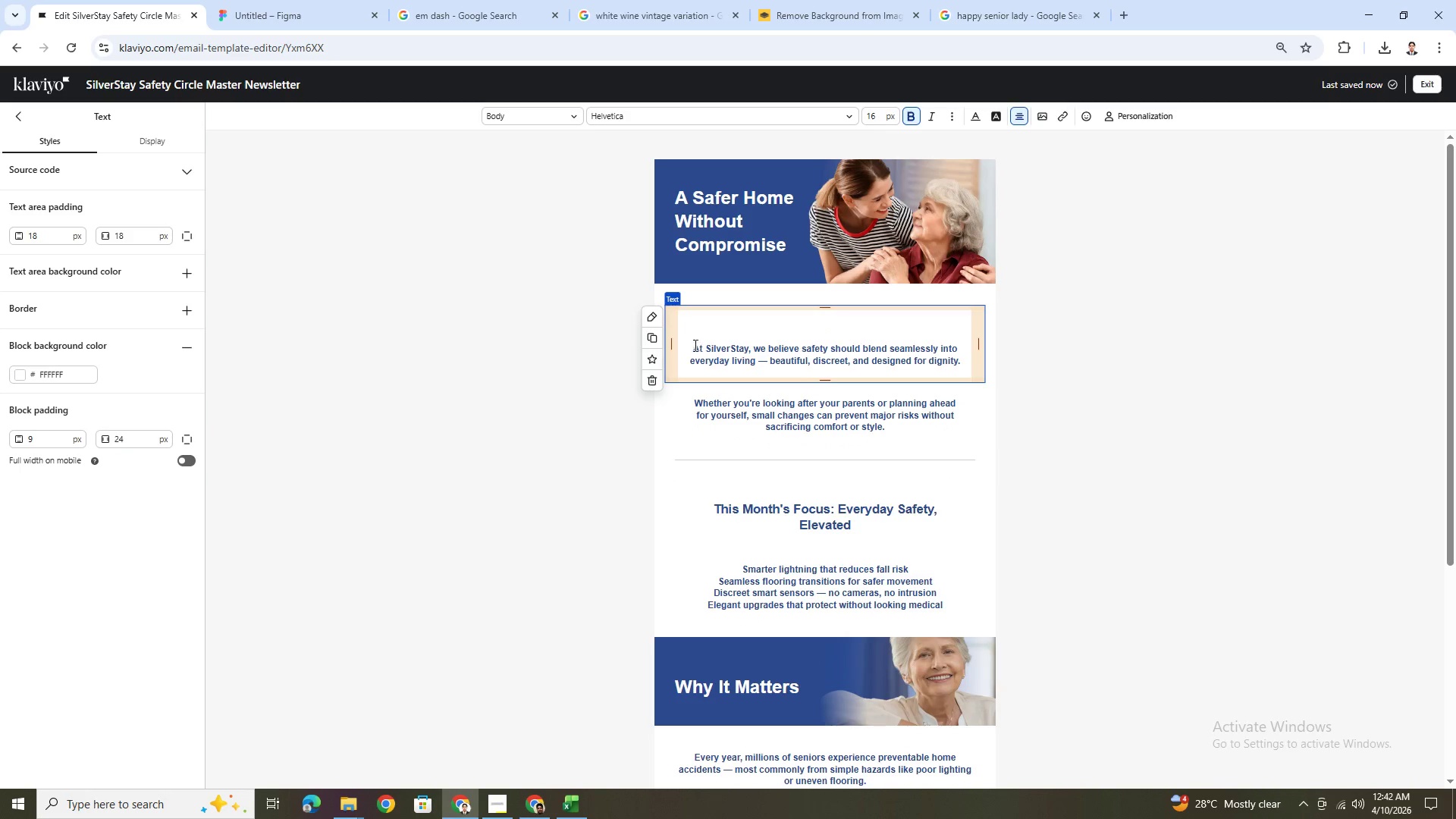 
left_click([692, 348])
 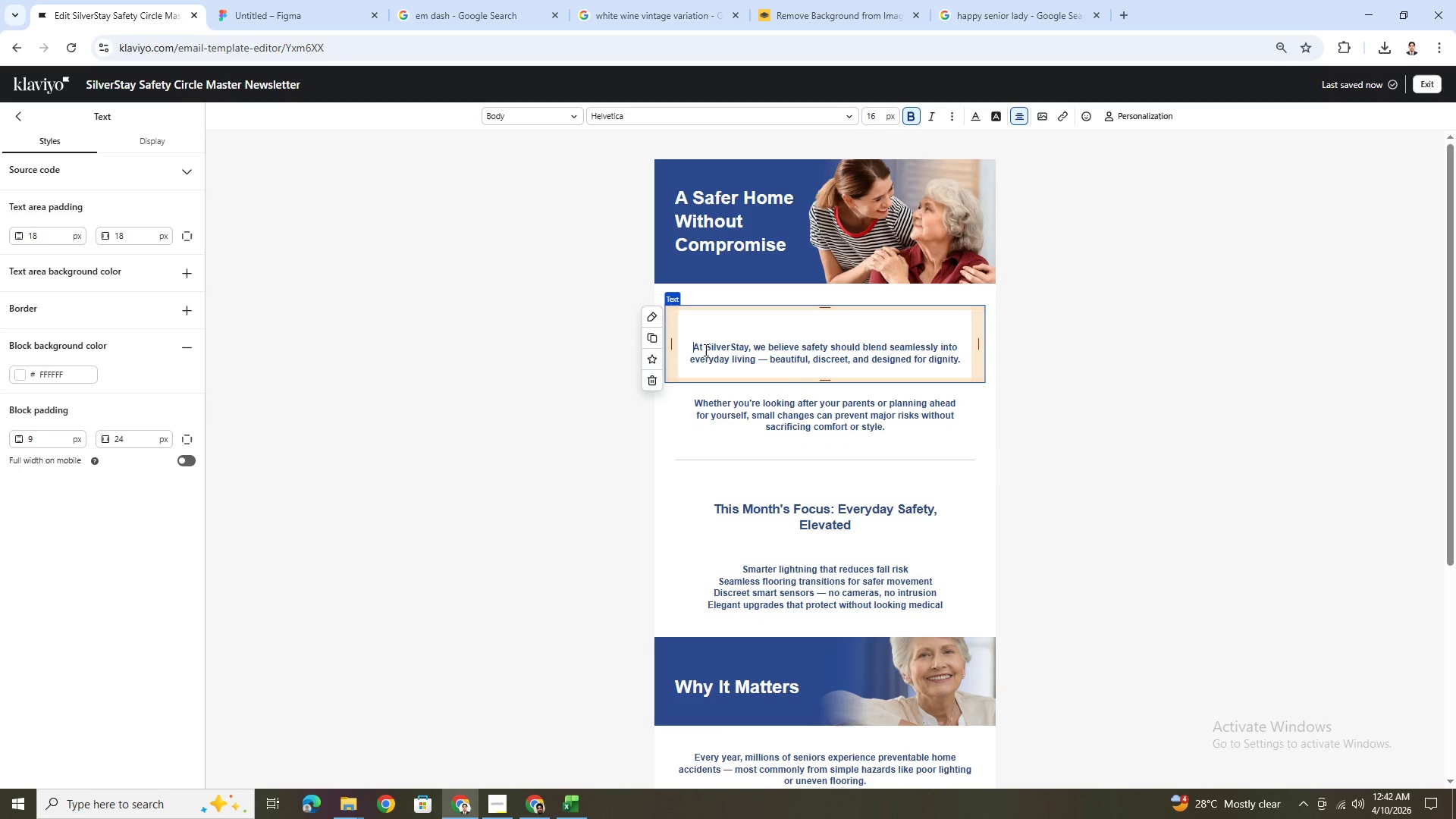 
key(Backspace)
 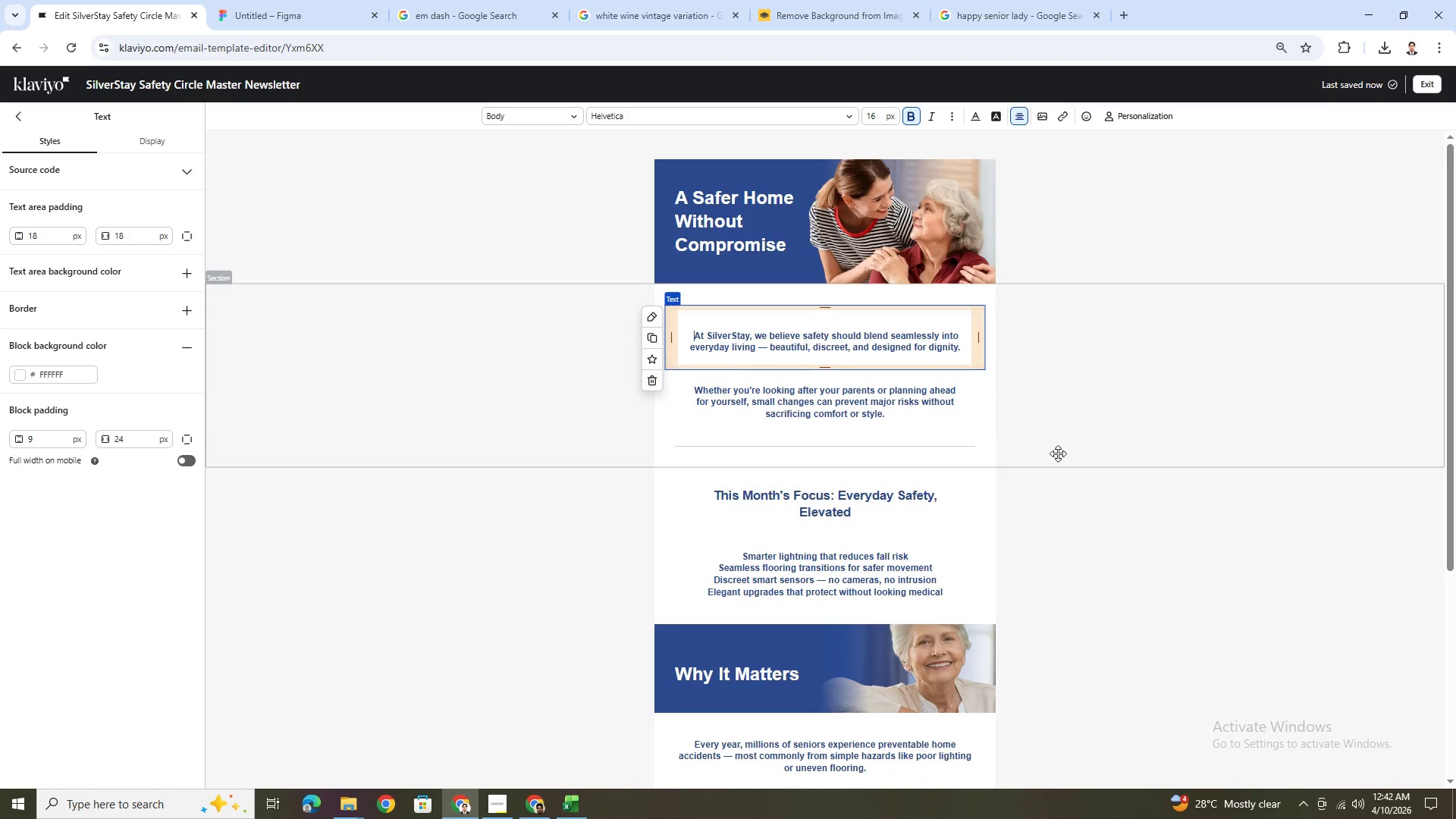 
left_click([1070, 463])
 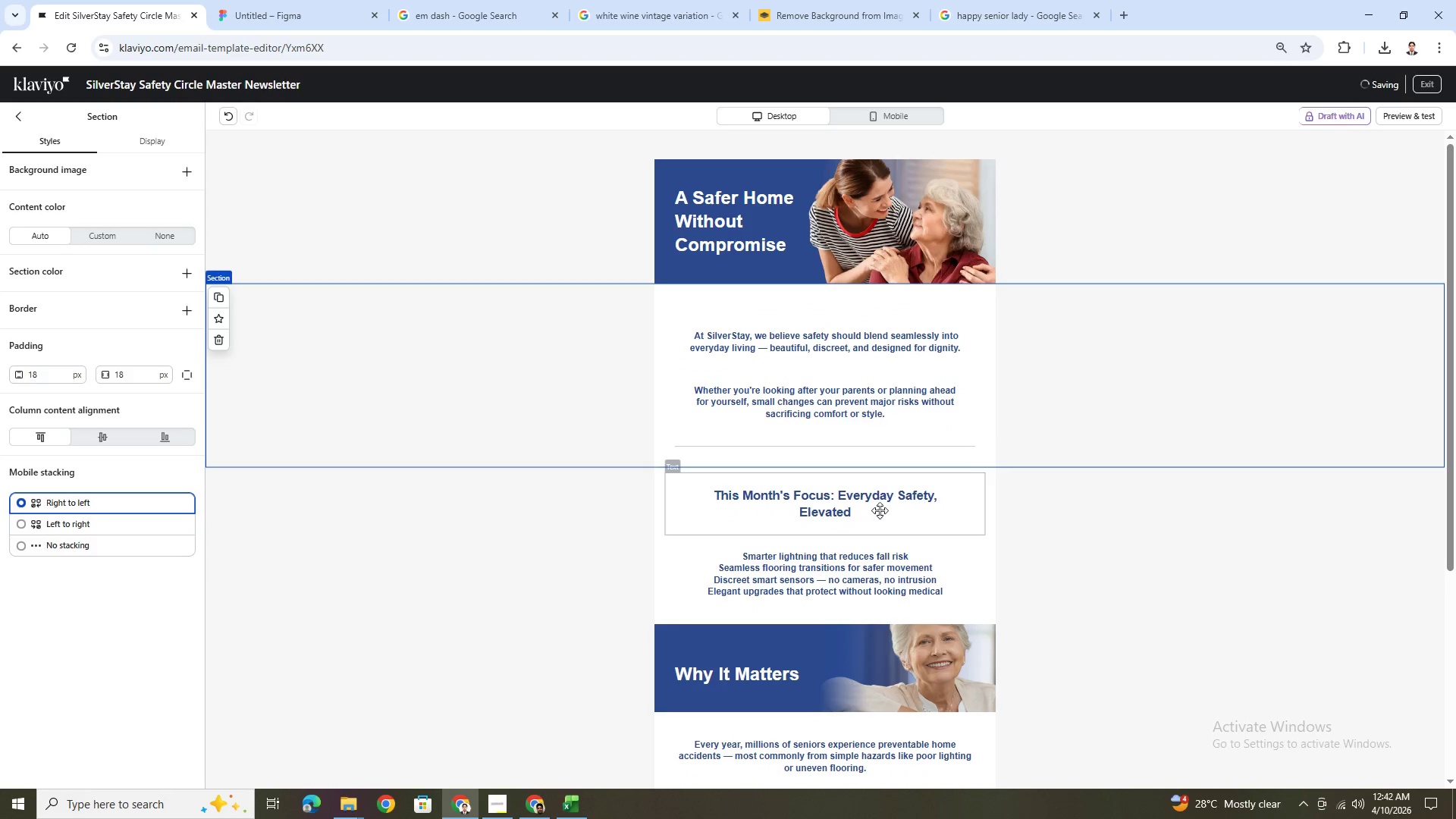 
left_click([860, 489])
 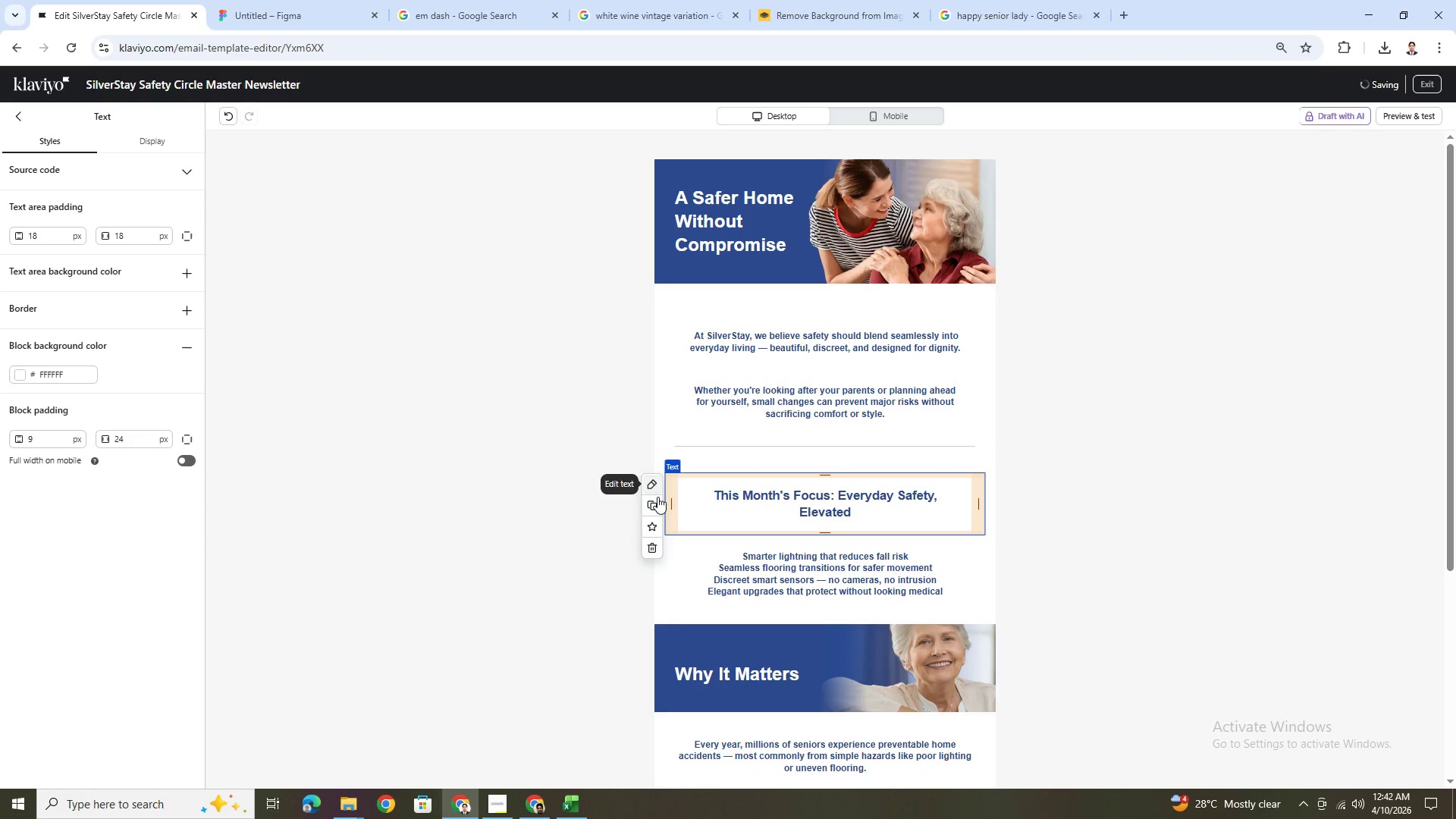 
left_click([656, 500])
 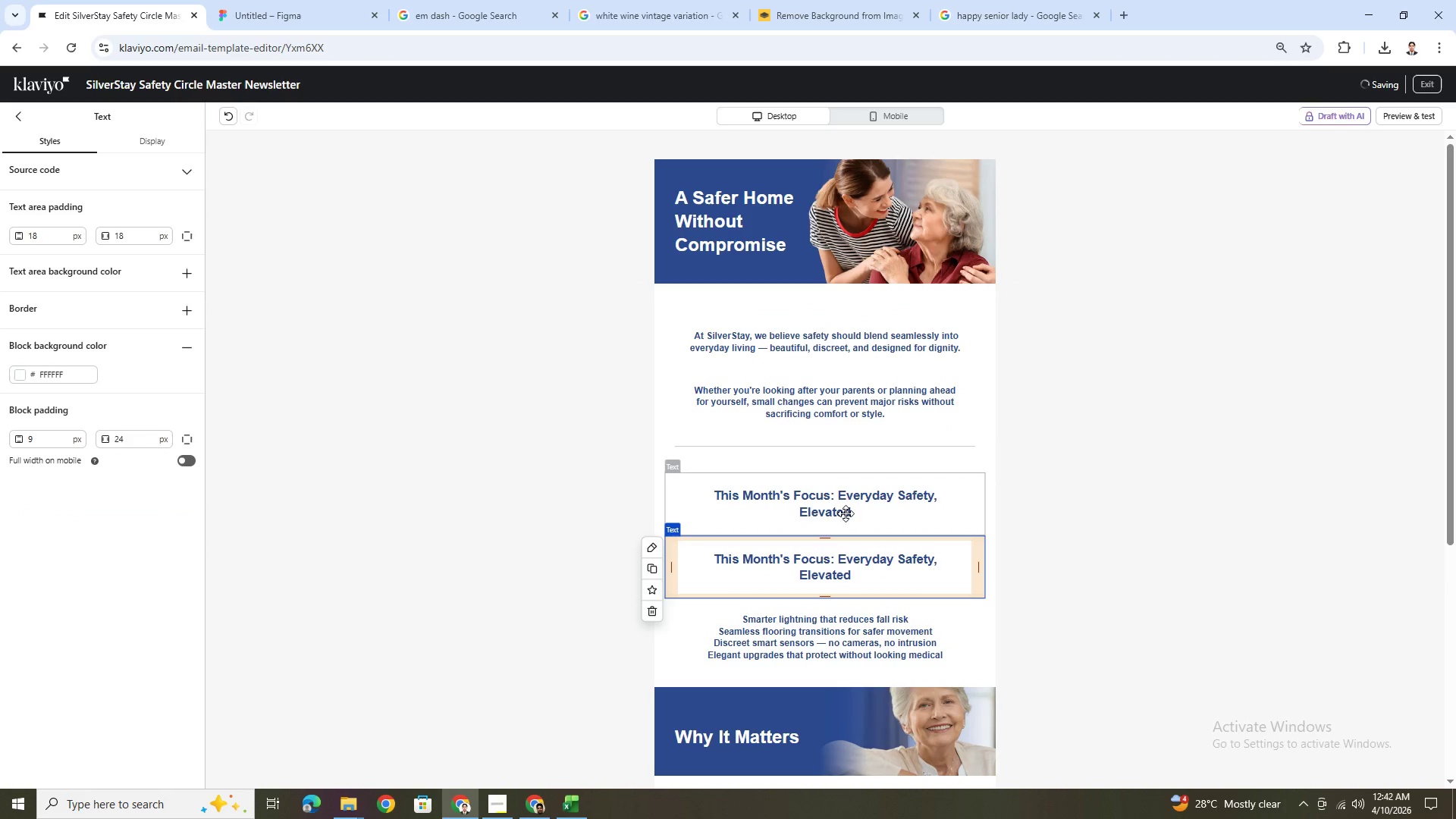 
left_click_drag(start_coordinate=[839, 492], to_coordinate=[833, 315])
 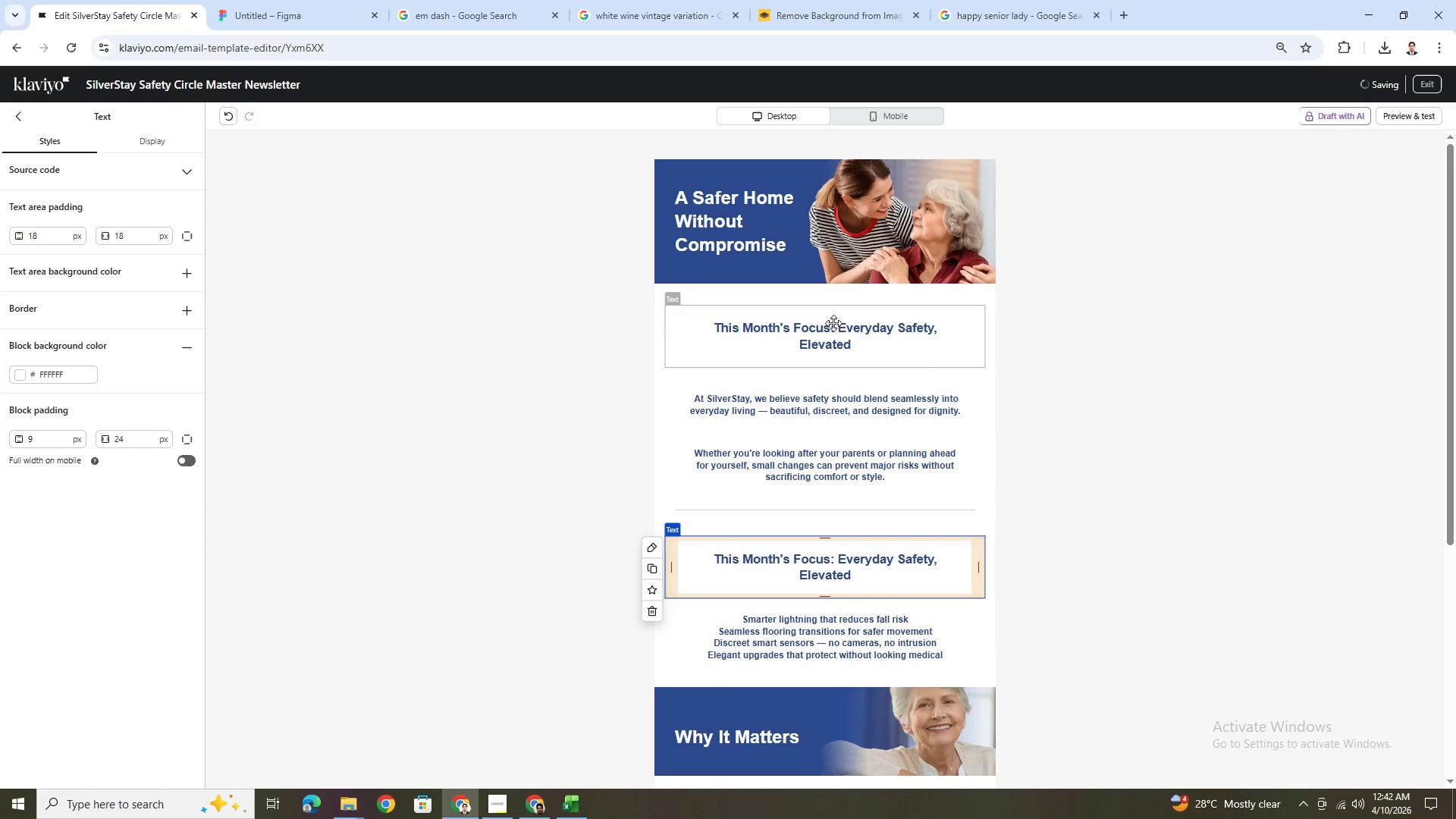 
double_click([832, 330])
 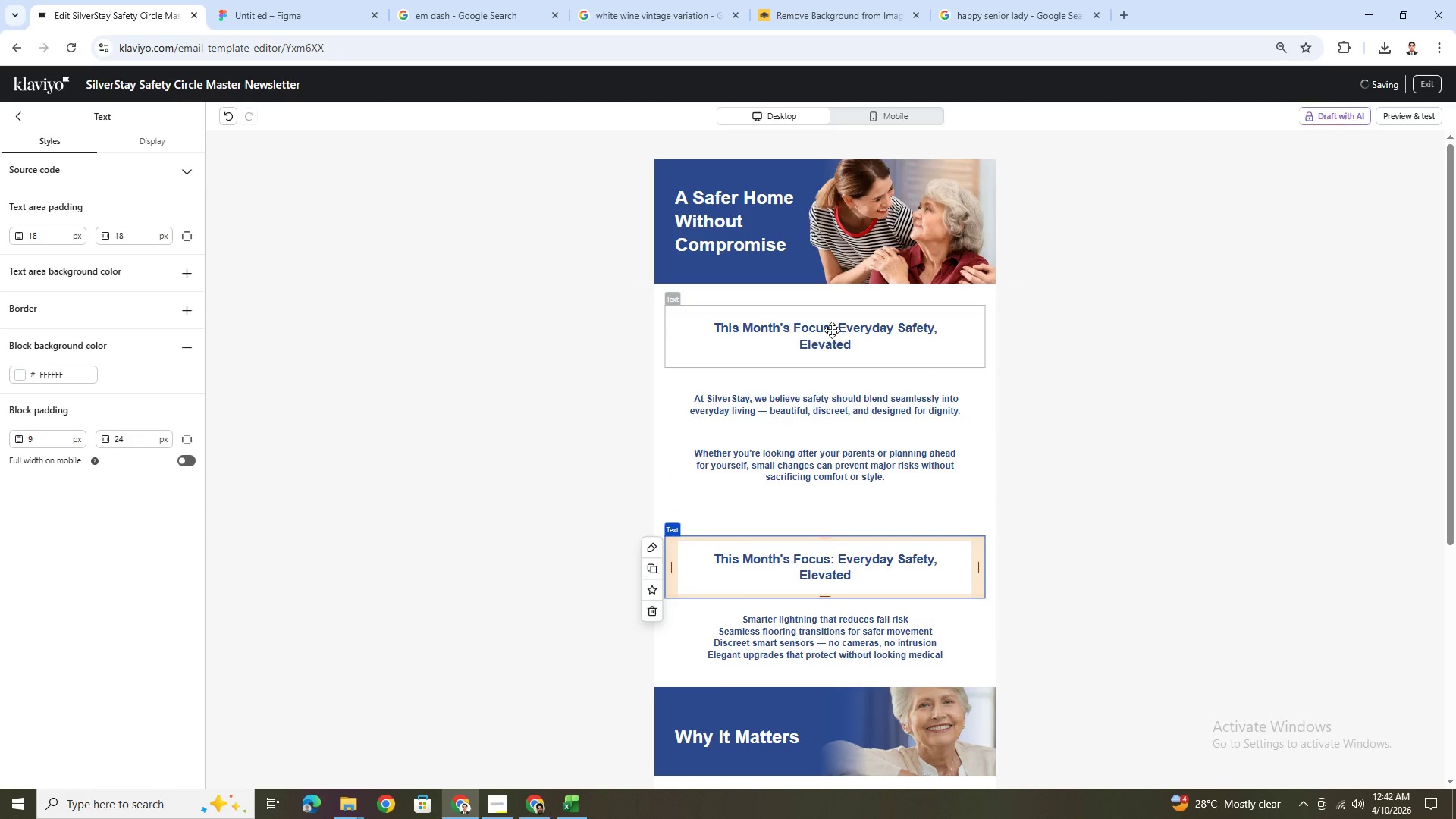 
key(Control+V)
 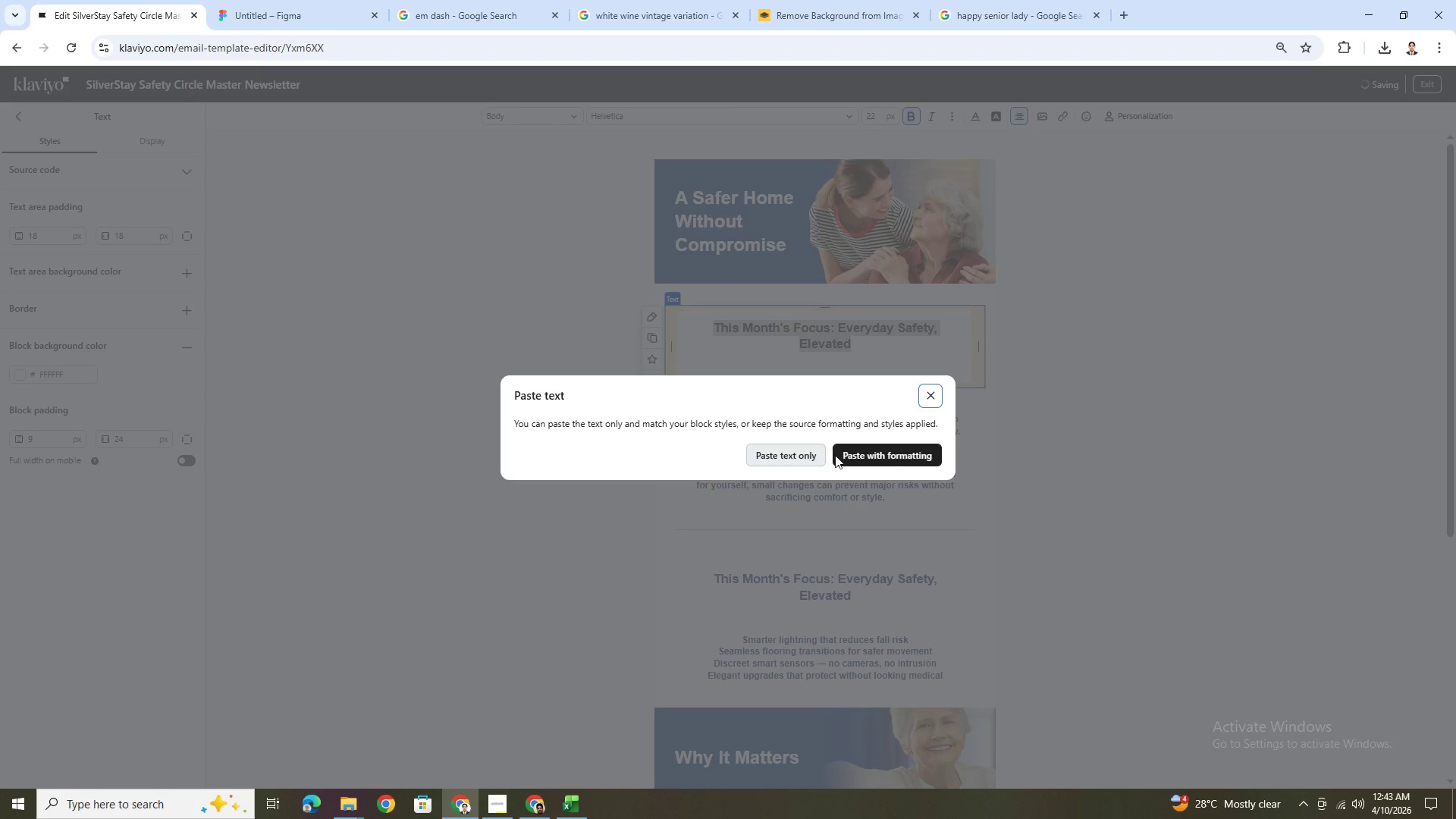 
left_click([848, 455])
 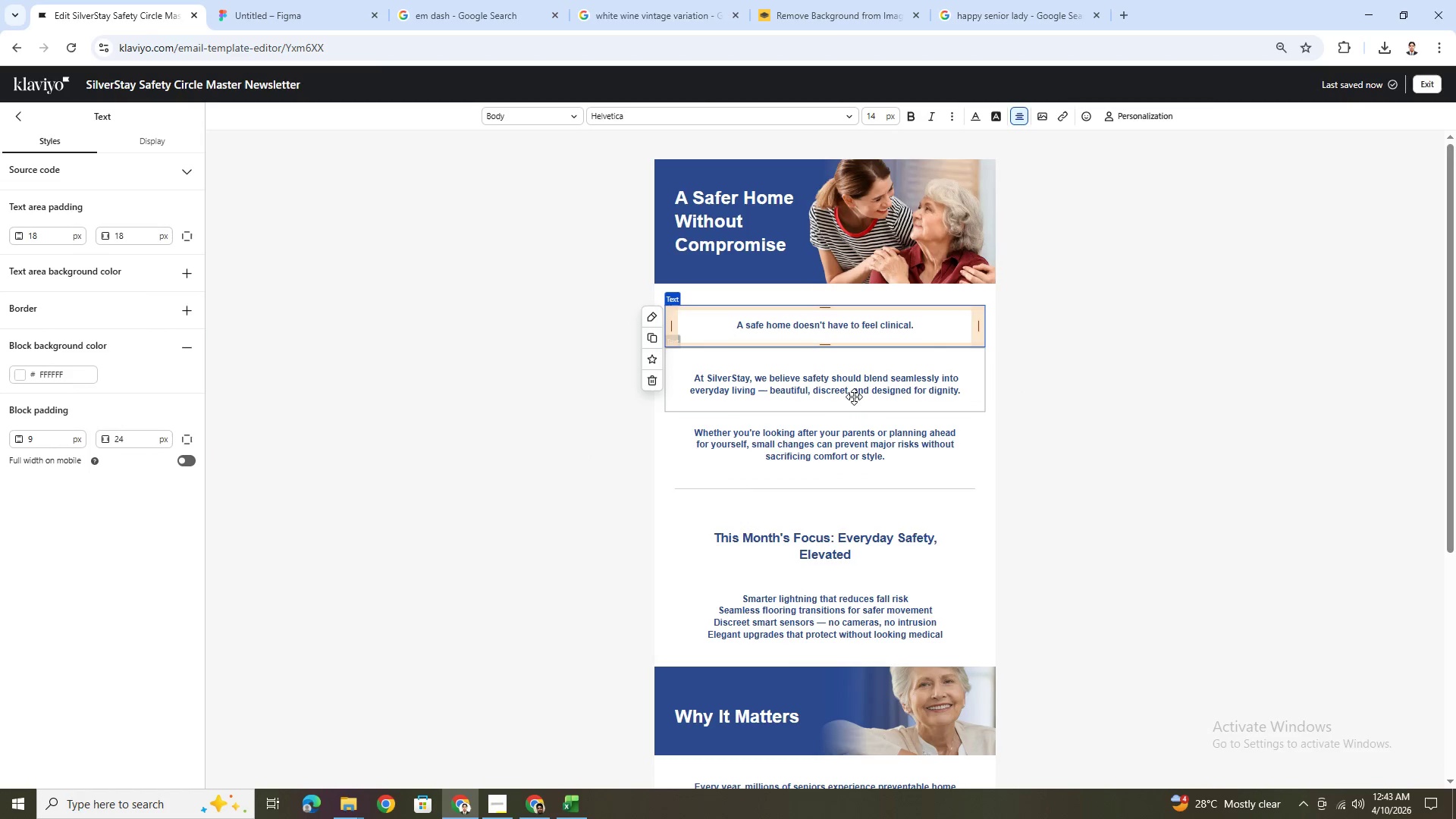 
key(Control+Z)
 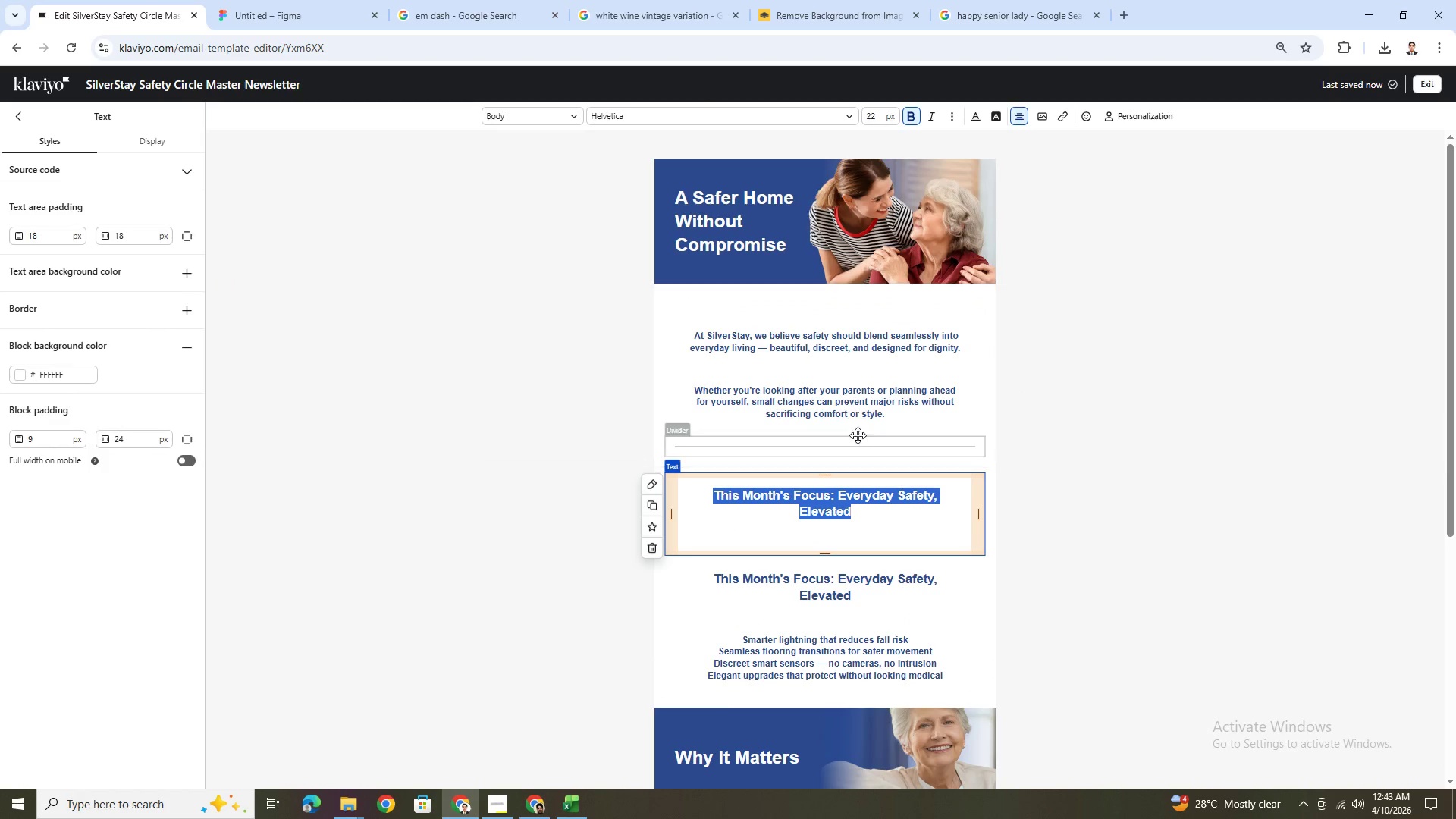 
left_click([1066, 491])
 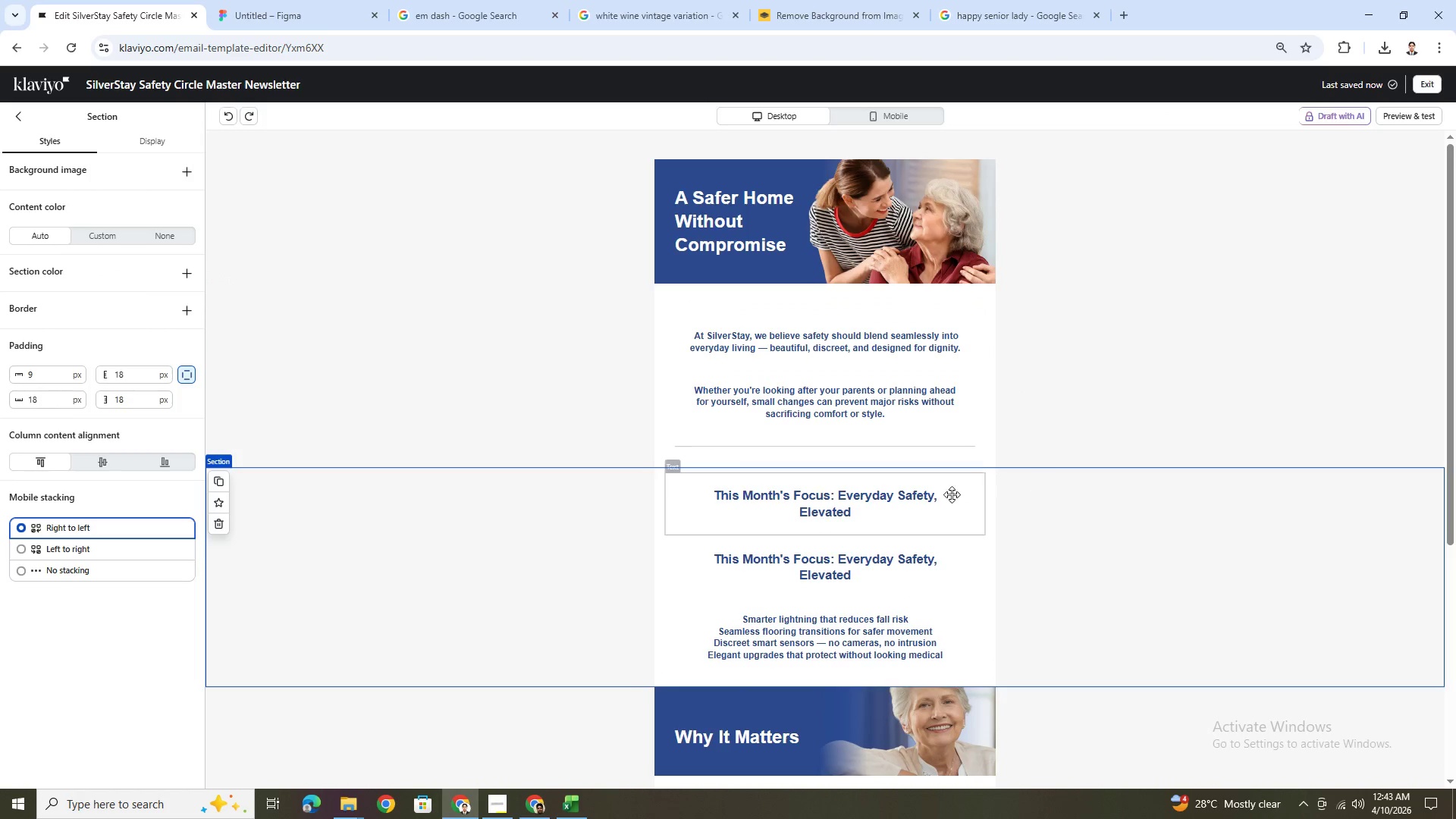 
left_click([939, 500])
 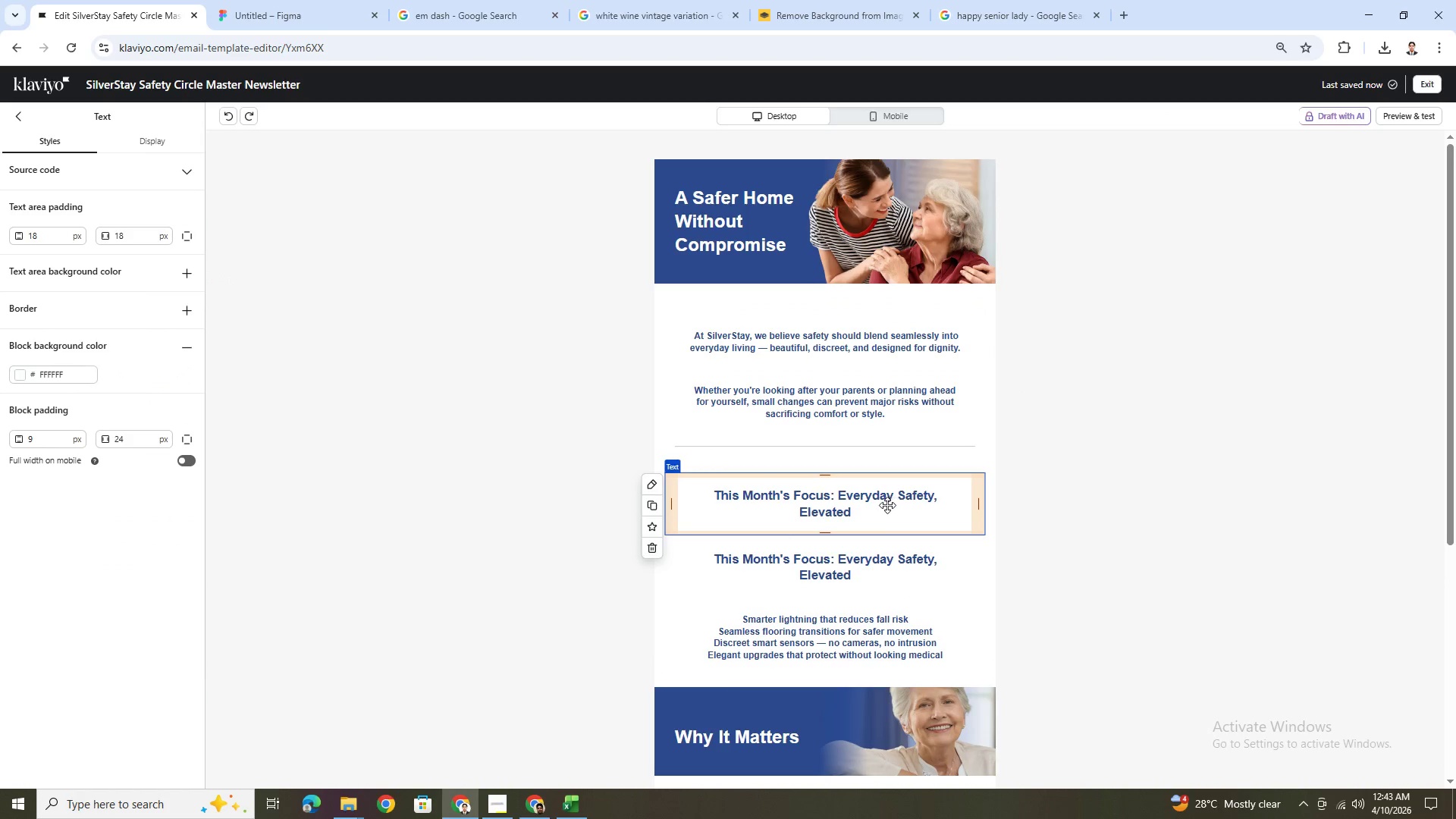 
left_click_drag(start_coordinate=[880, 505], to_coordinate=[877, 322])
 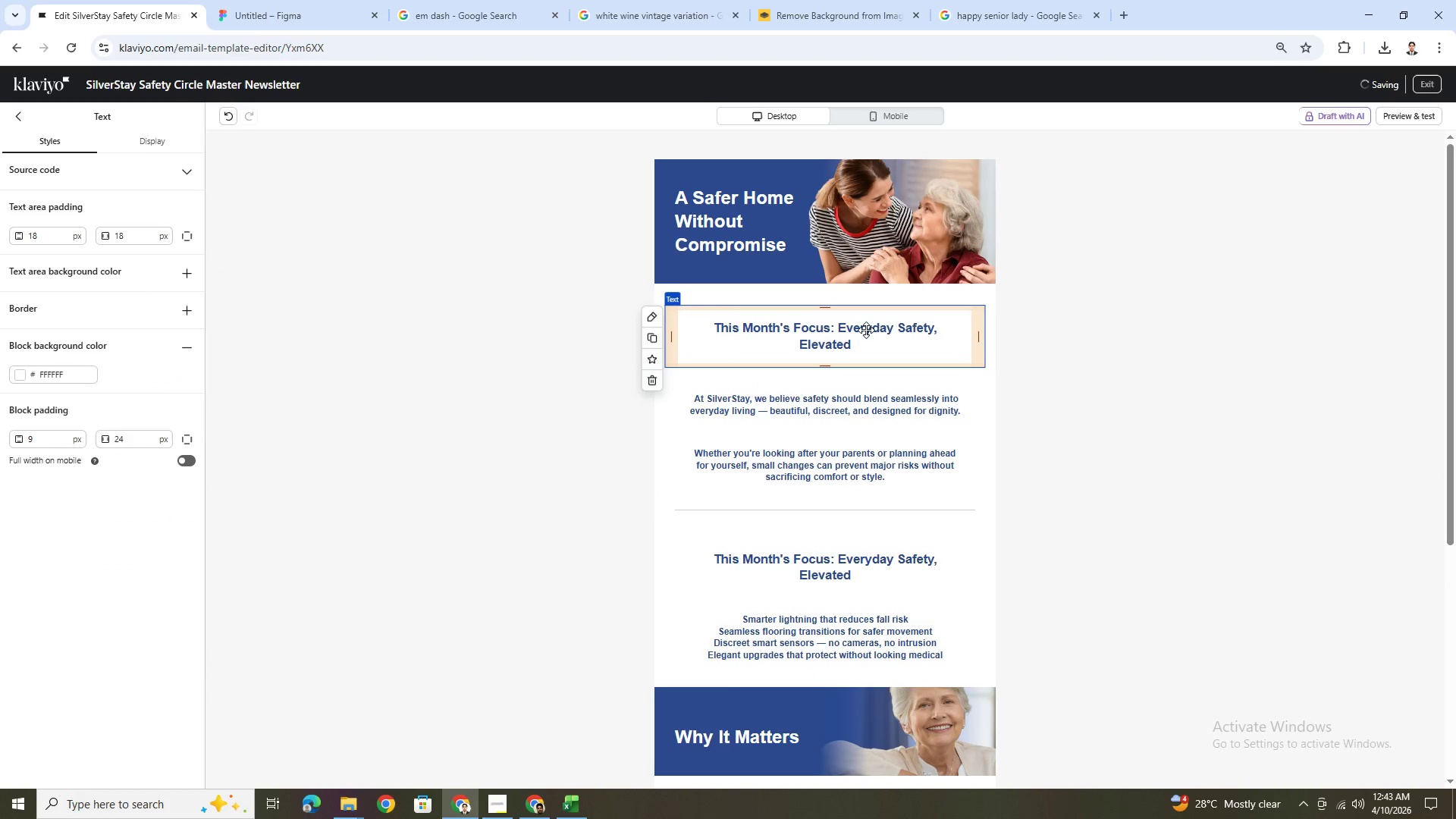 
double_click([866, 330])
 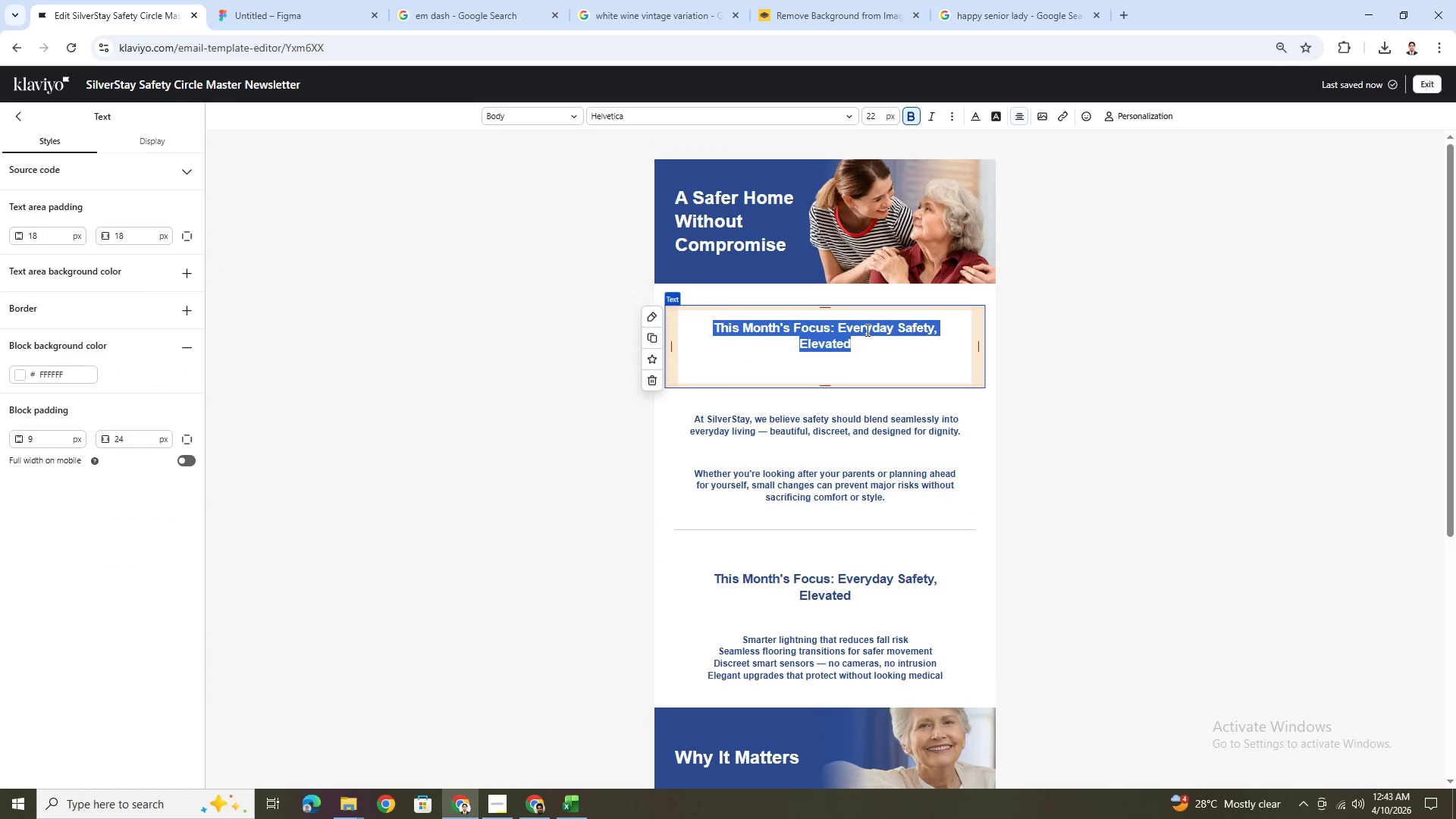 
key(Control+V)
 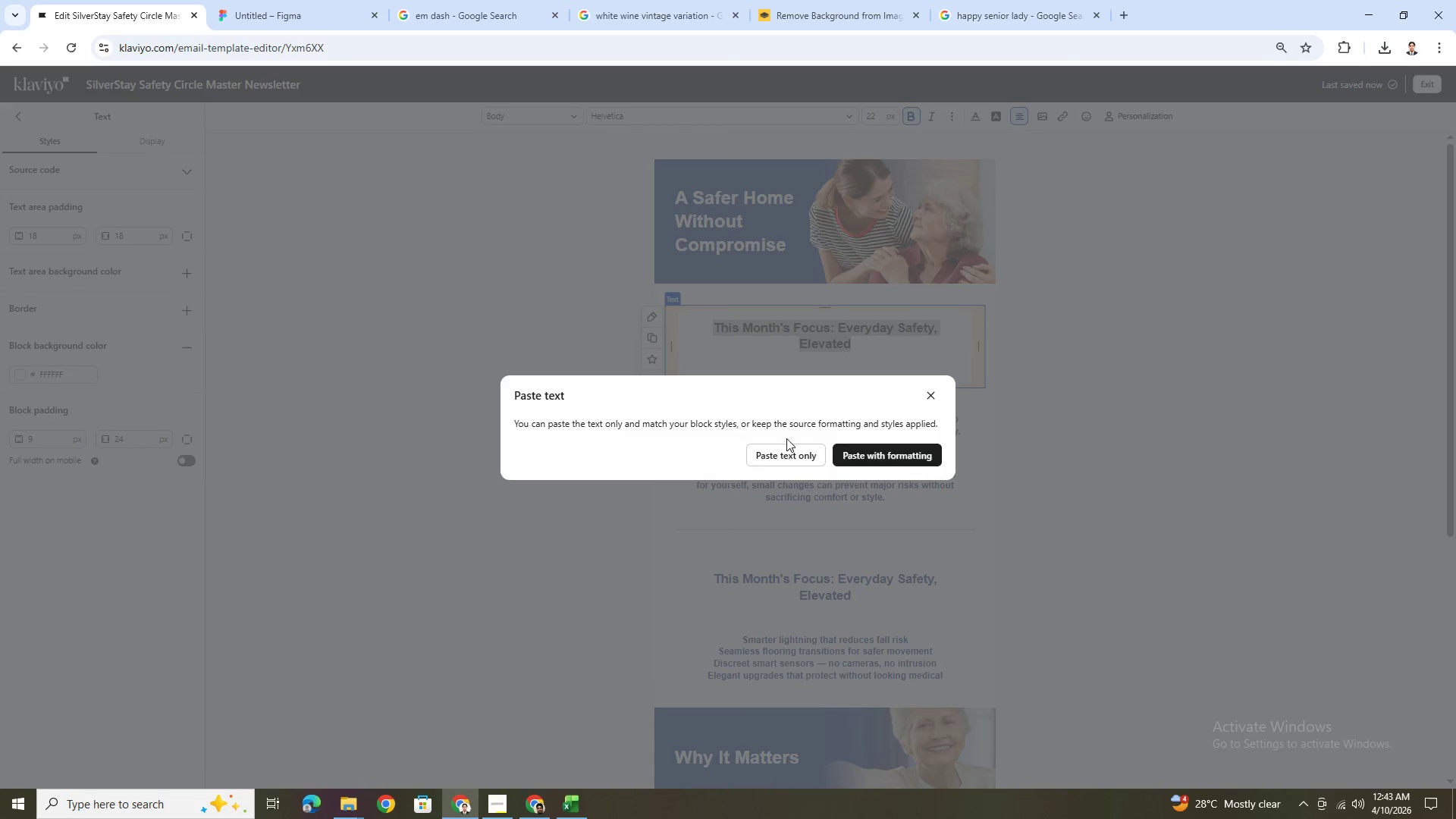 
left_click([786, 457])
 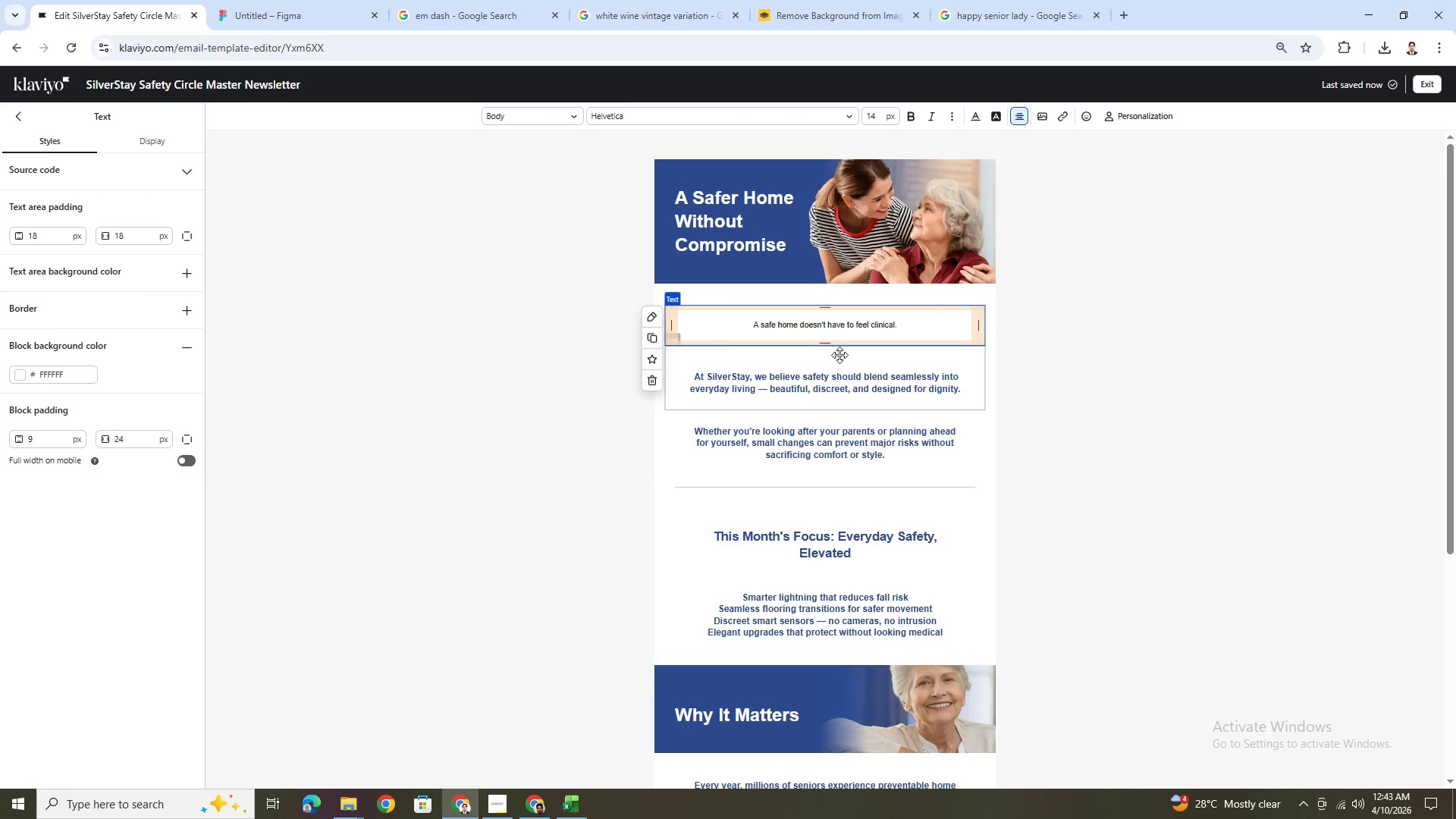 
key(Control+Z)
 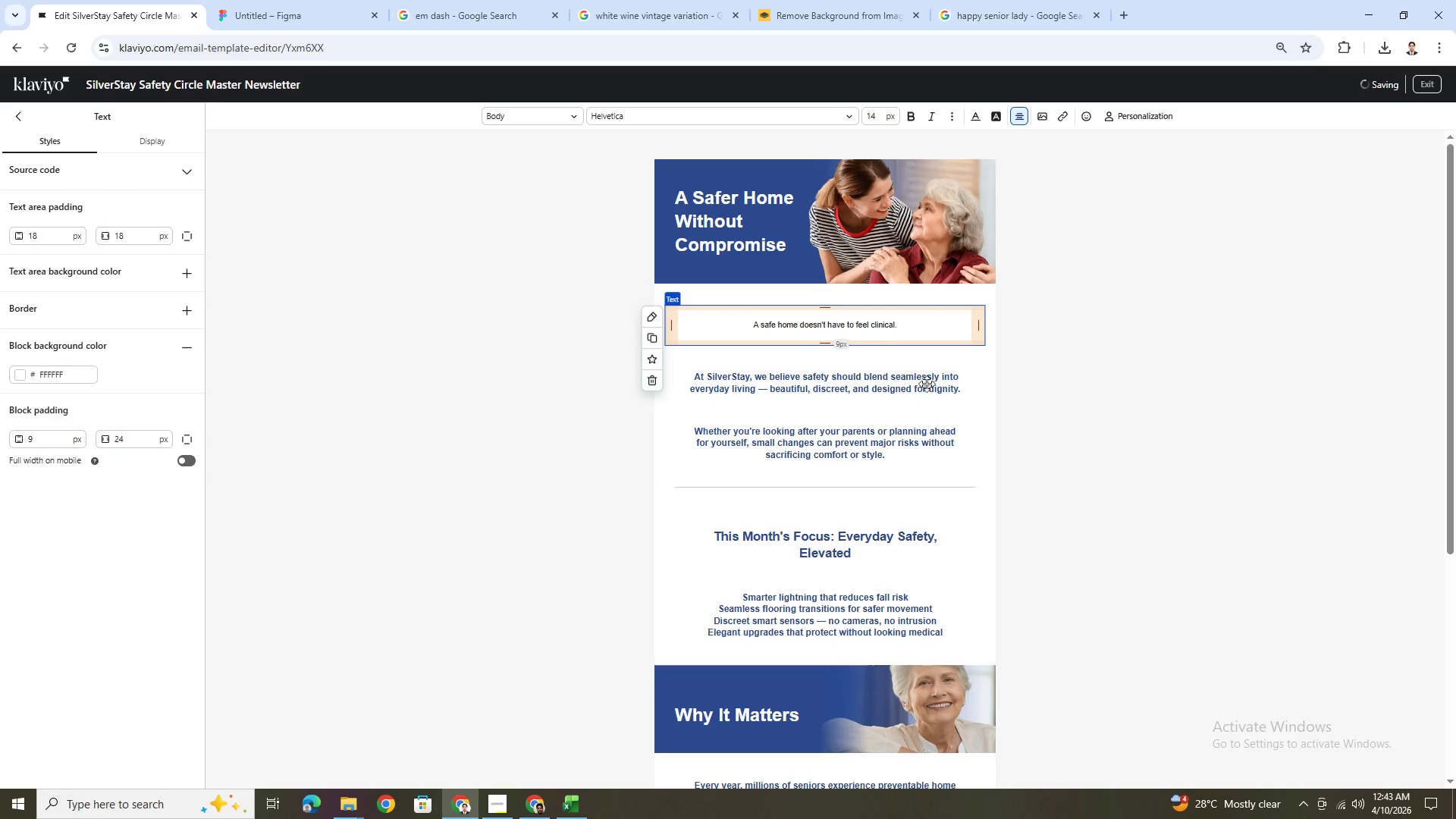 
left_click([927, 388])
 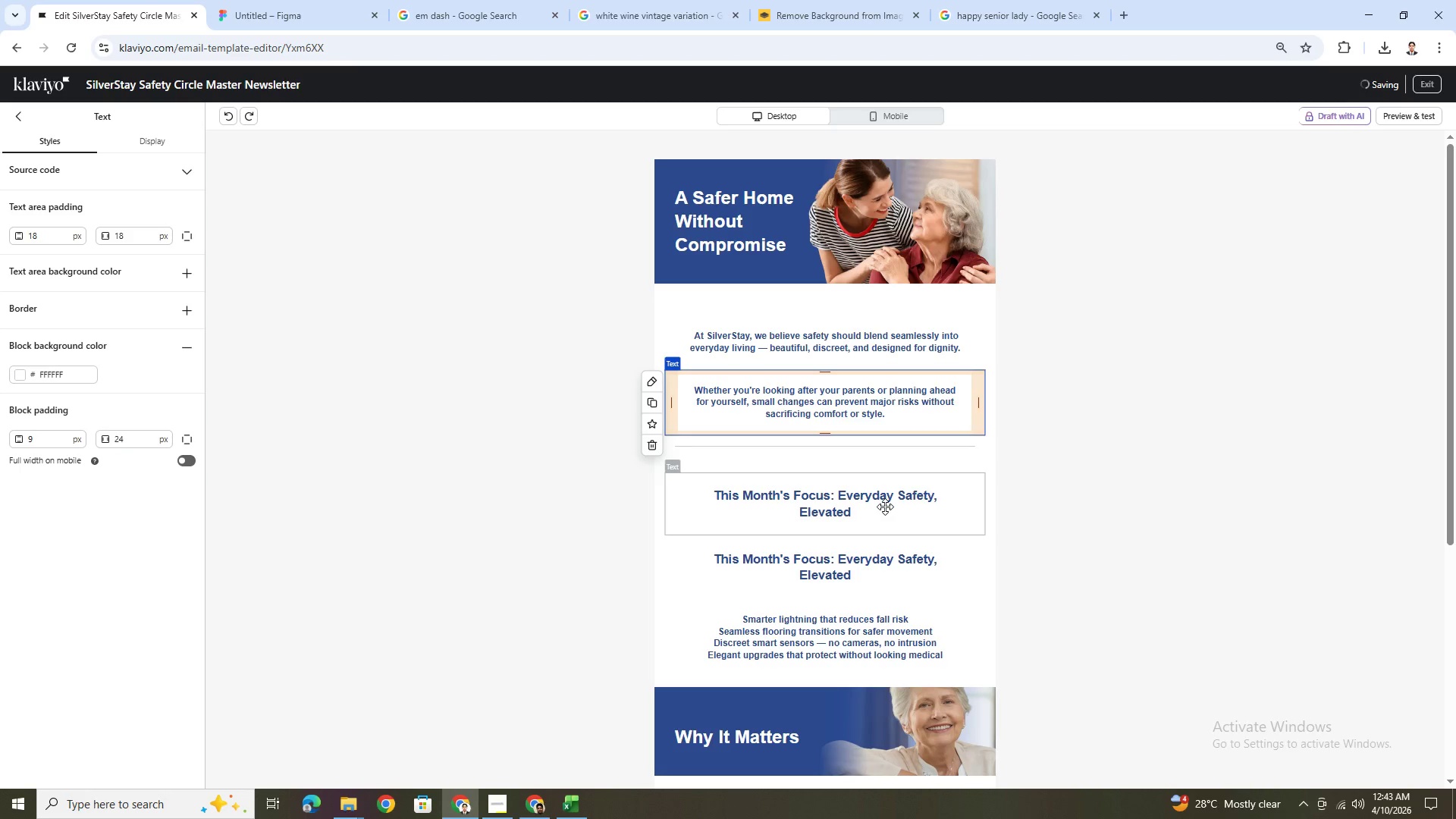 
double_click([884, 505])
 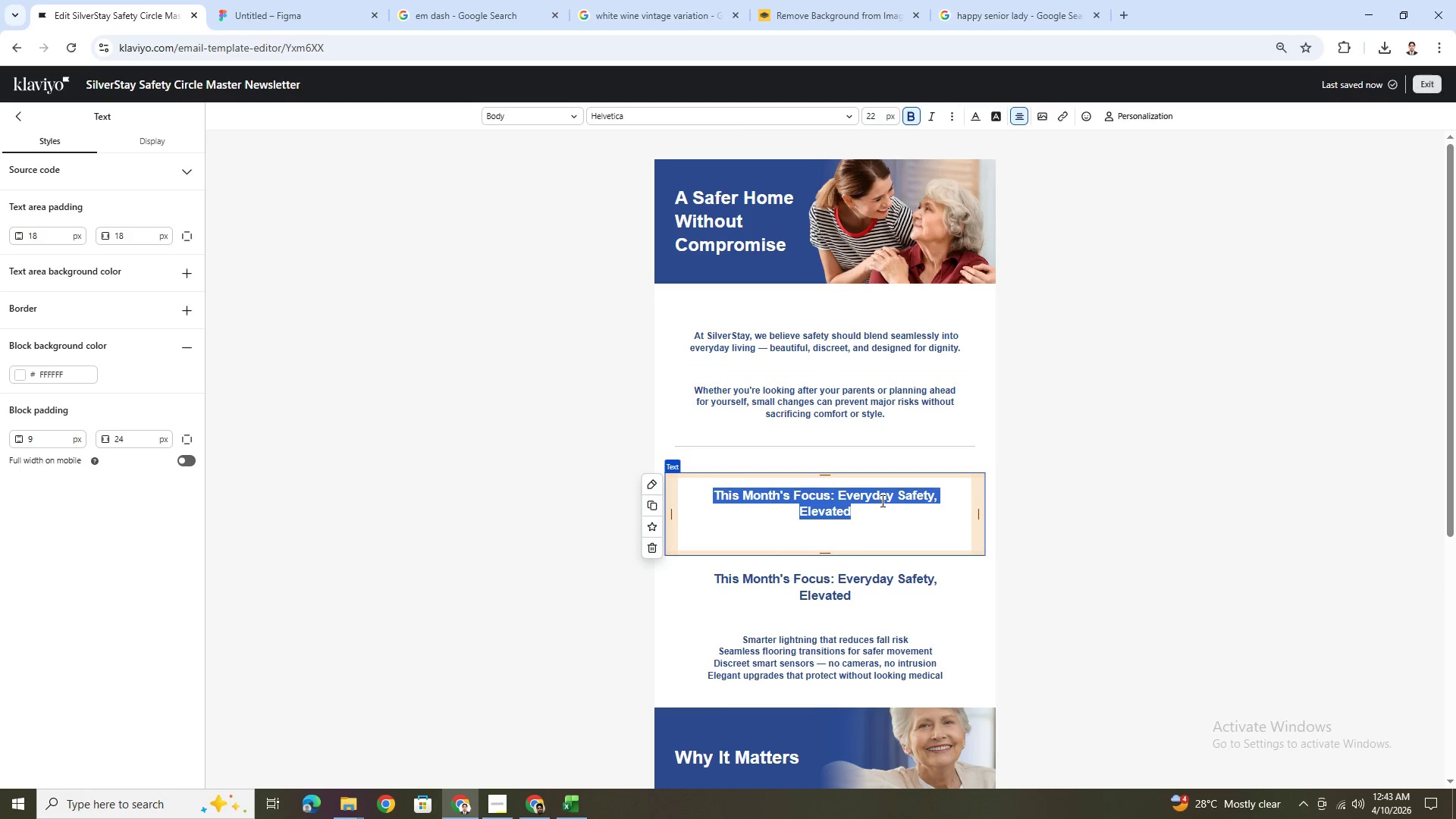 
left_click([856, 508])
 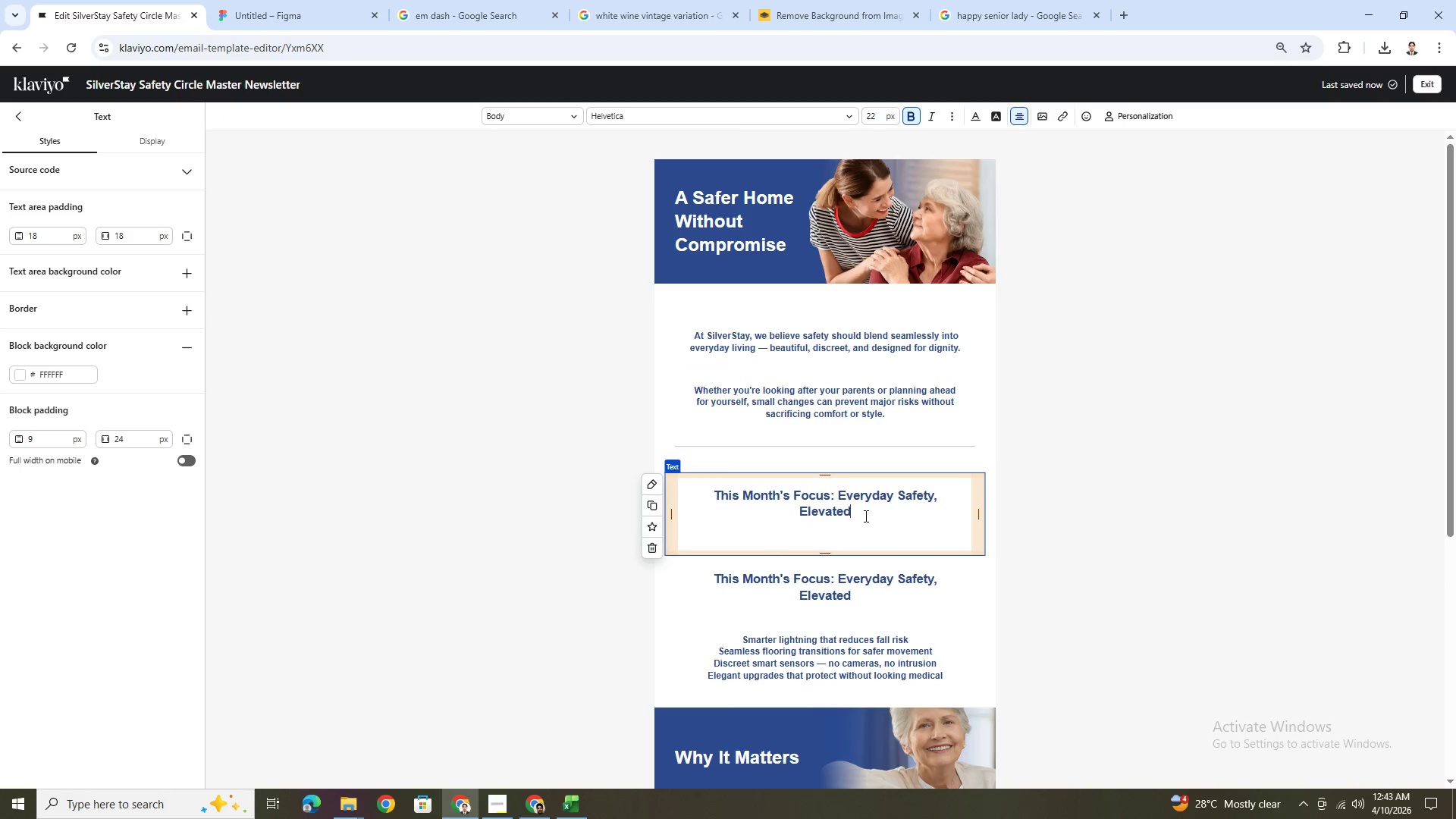 
key(Space)
 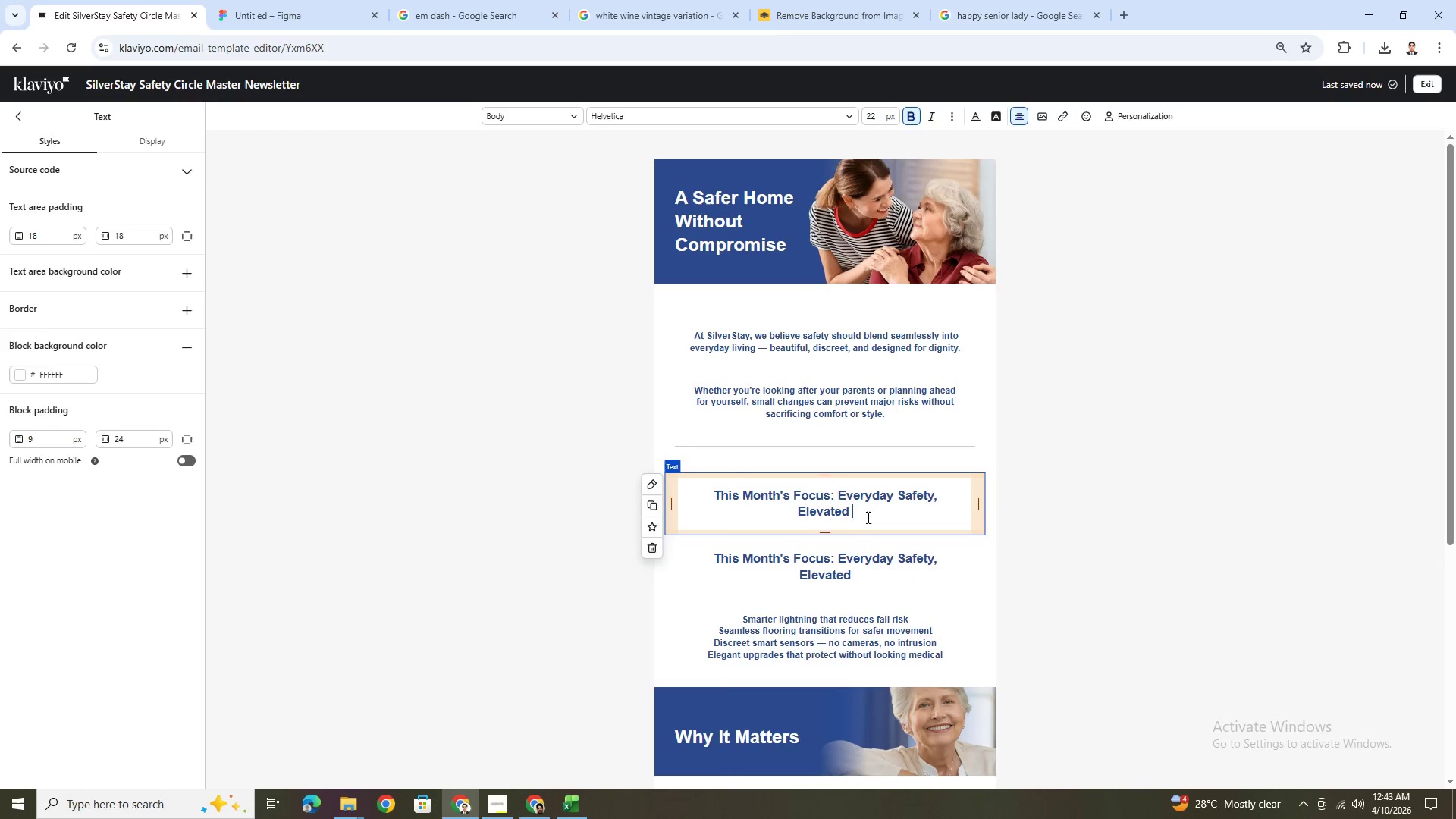 
key(Control+ControlLeft)
 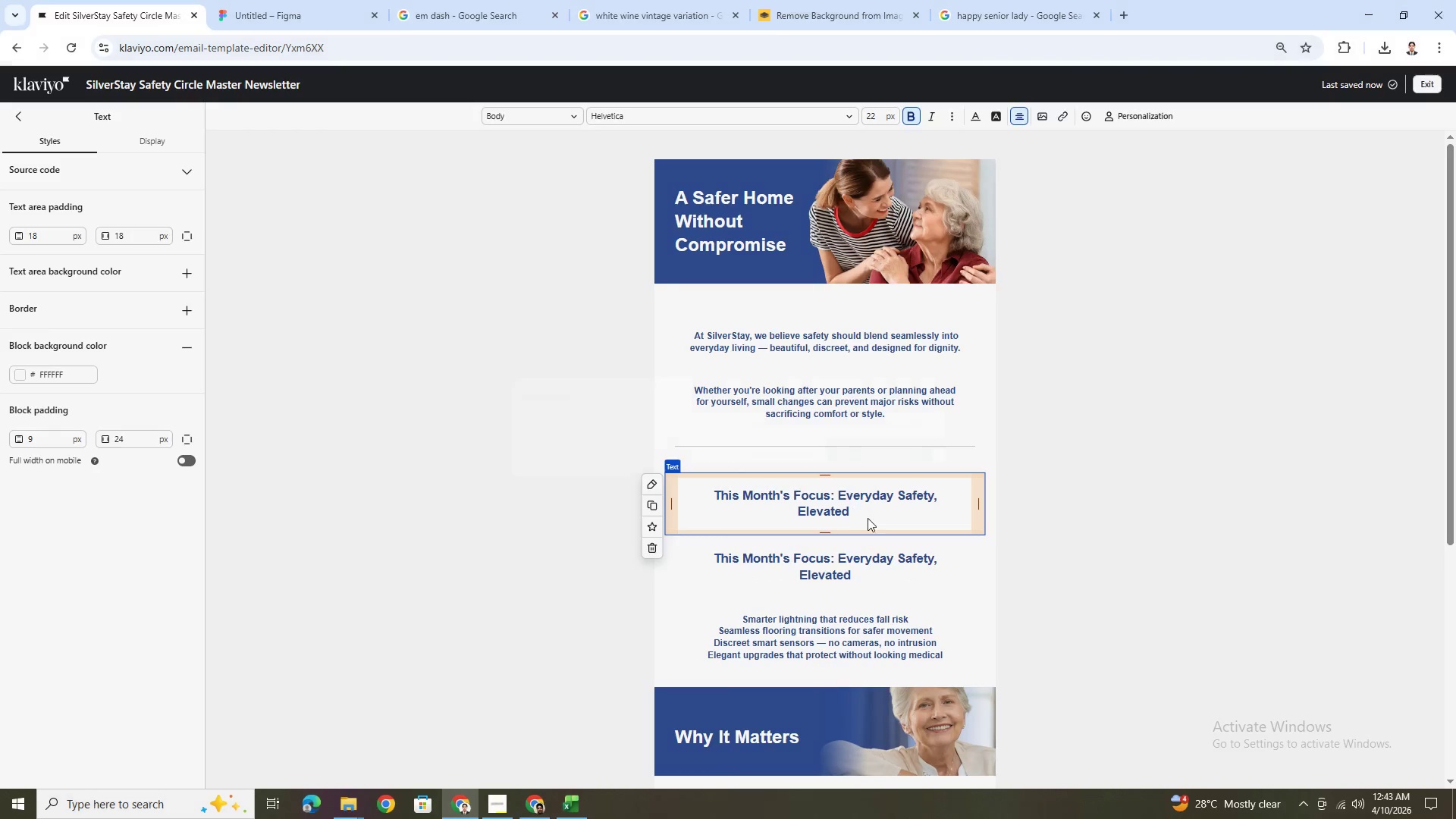 
key(Control+V)
 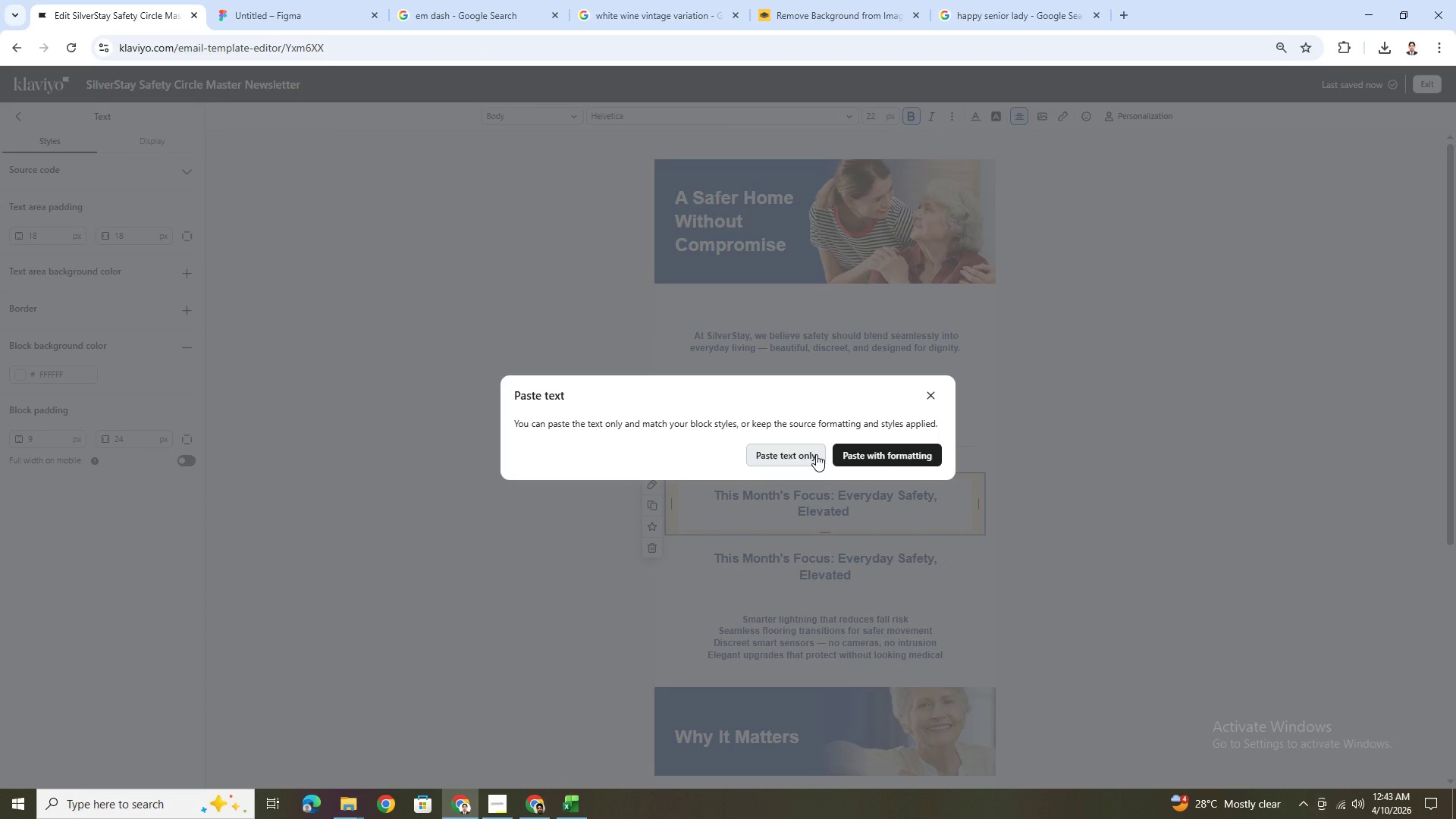 
left_click([816, 454])
 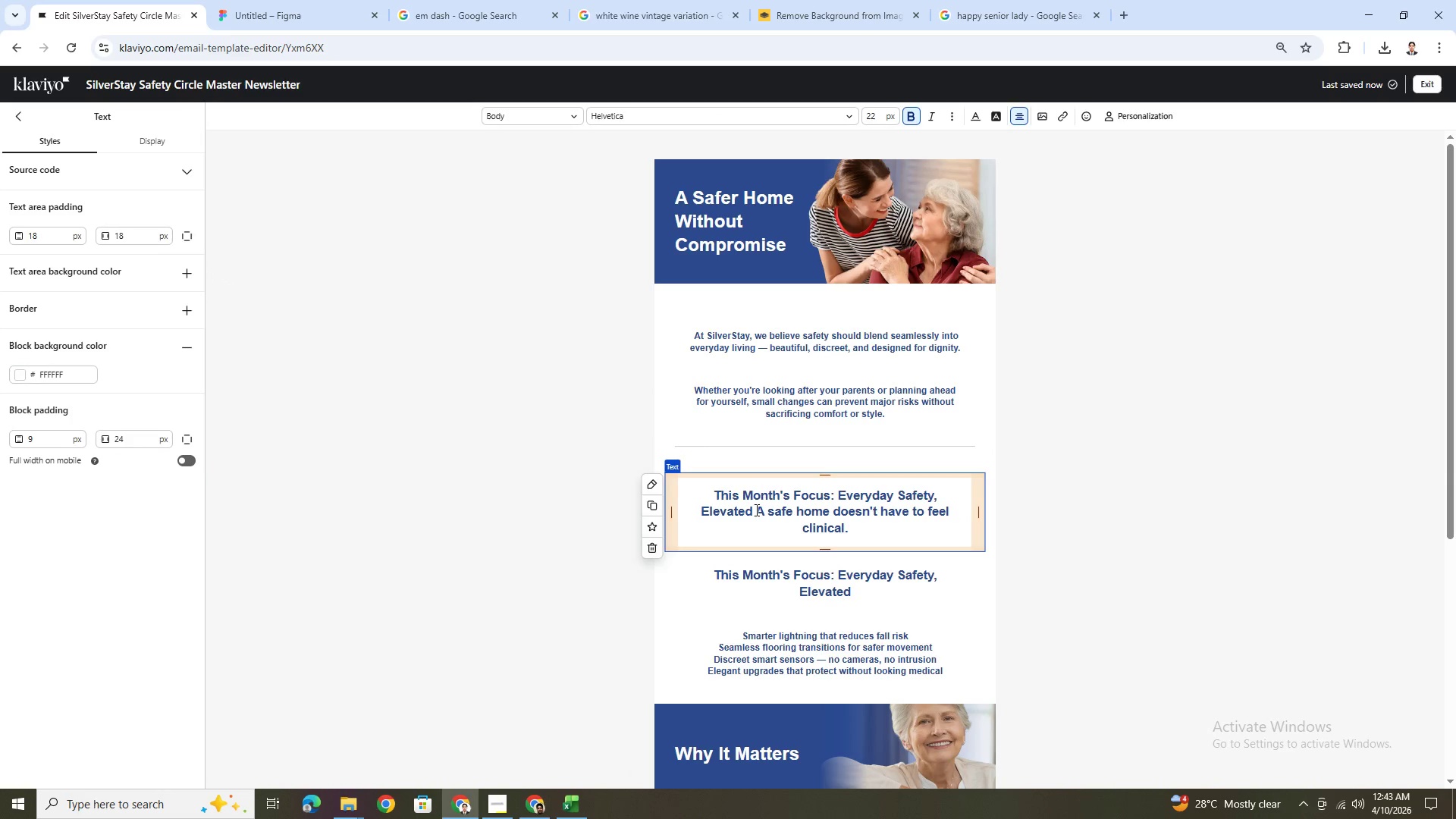 
left_click_drag(start_coordinate=[757, 510], to_coordinate=[697, 488])
 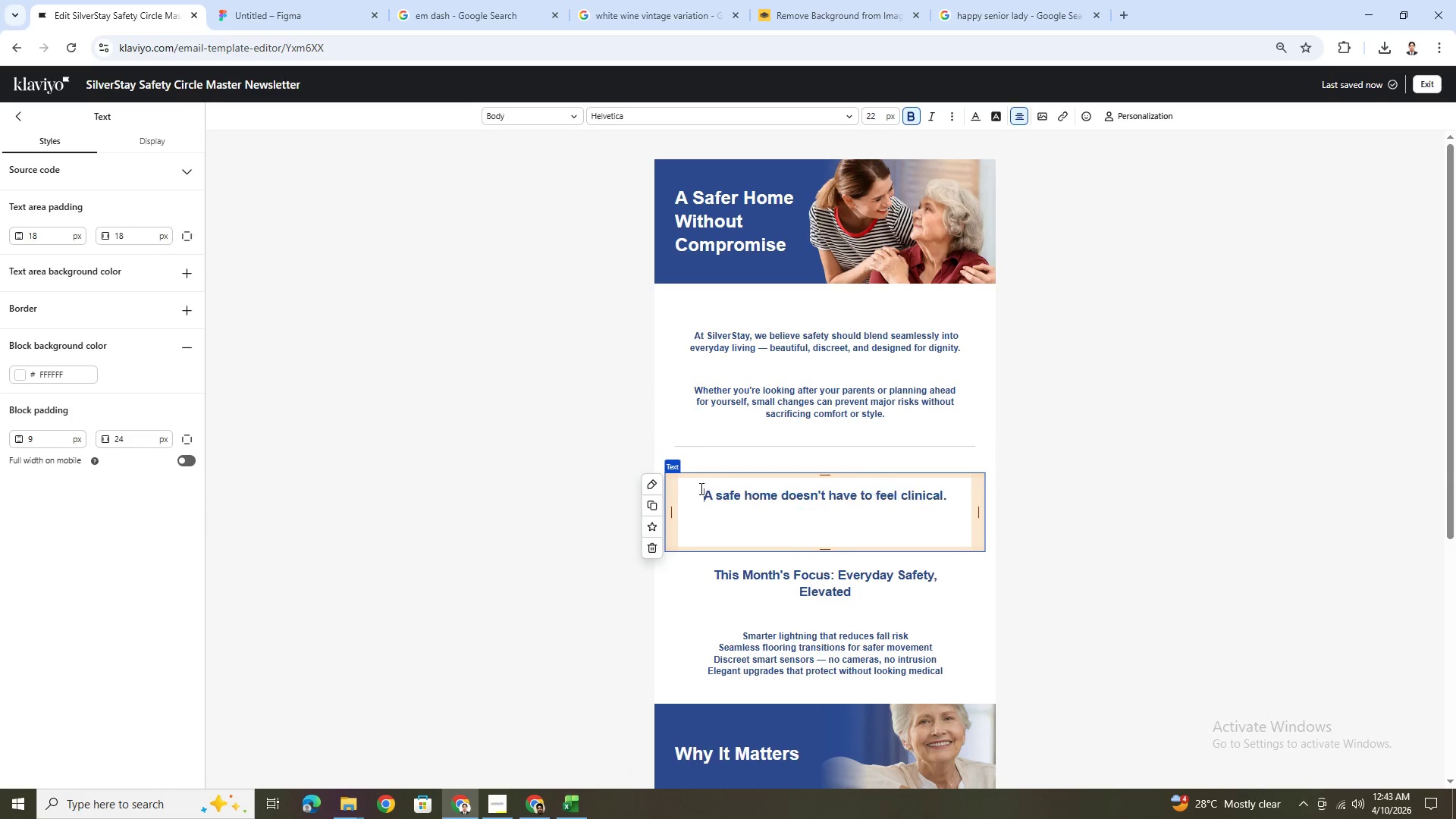 
key(Backspace)
 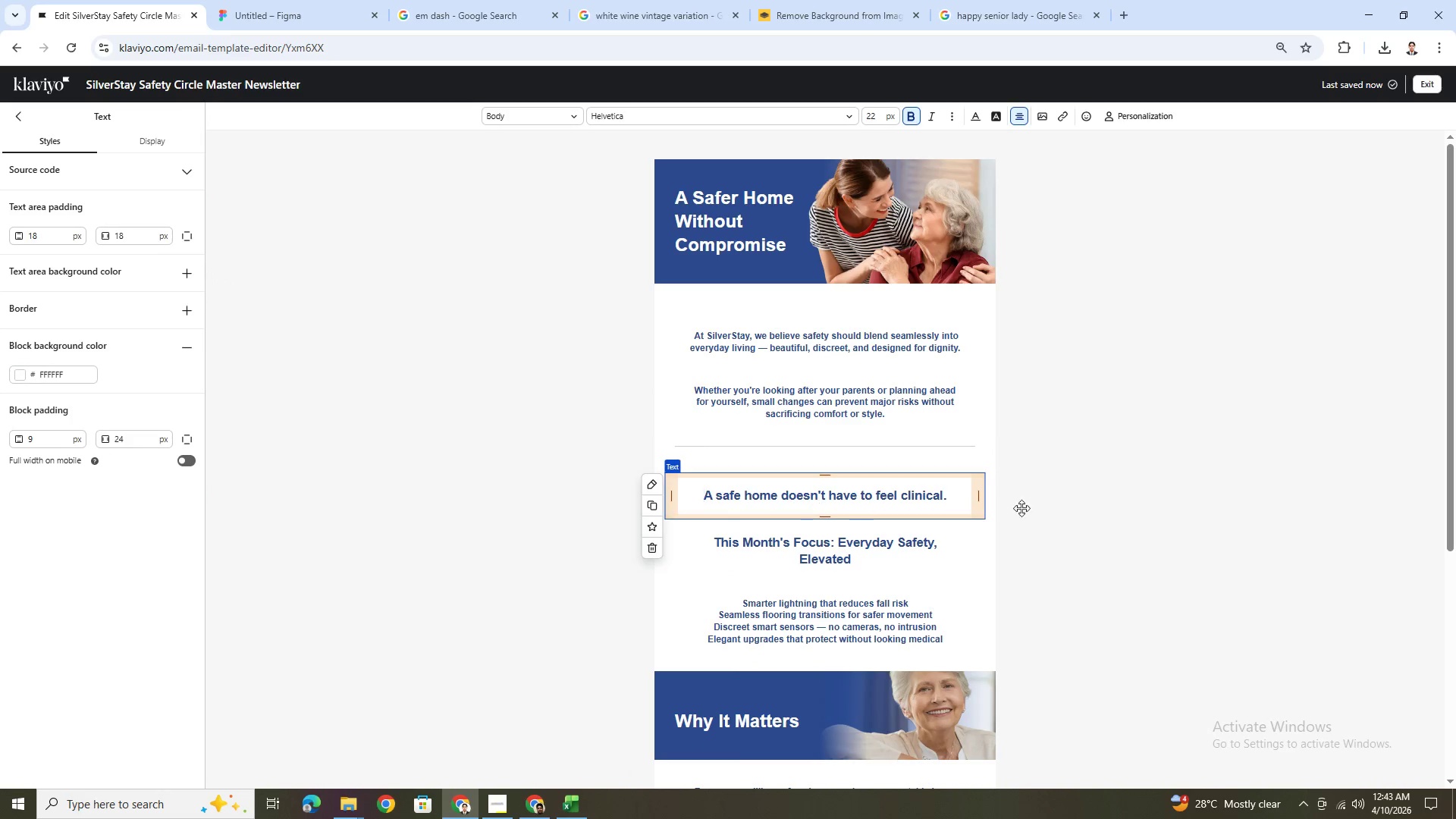 
left_click([1084, 492])
 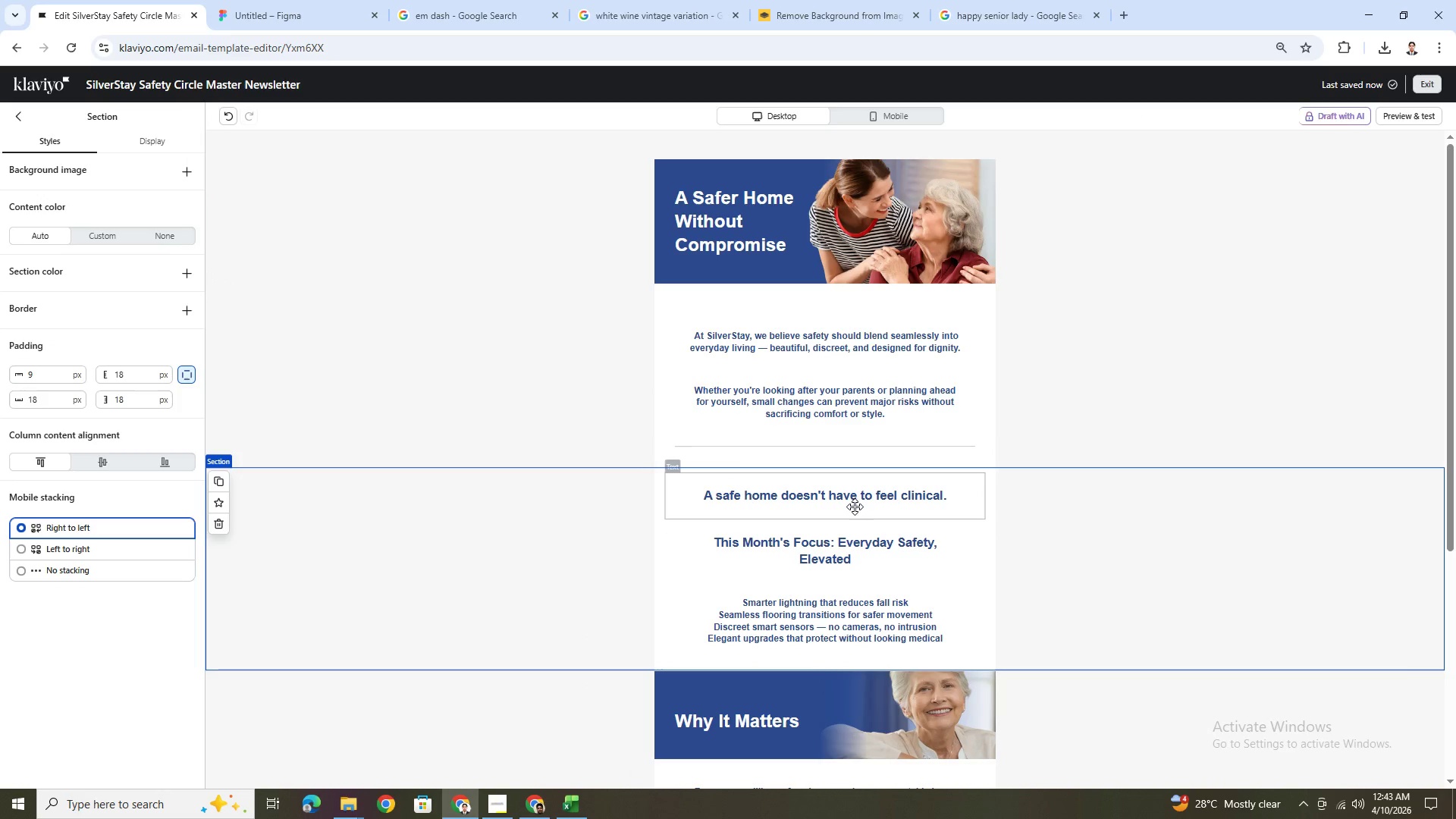 
left_click_drag(start_coordinate=[855, 500], to_coordinate=[856, 334])
 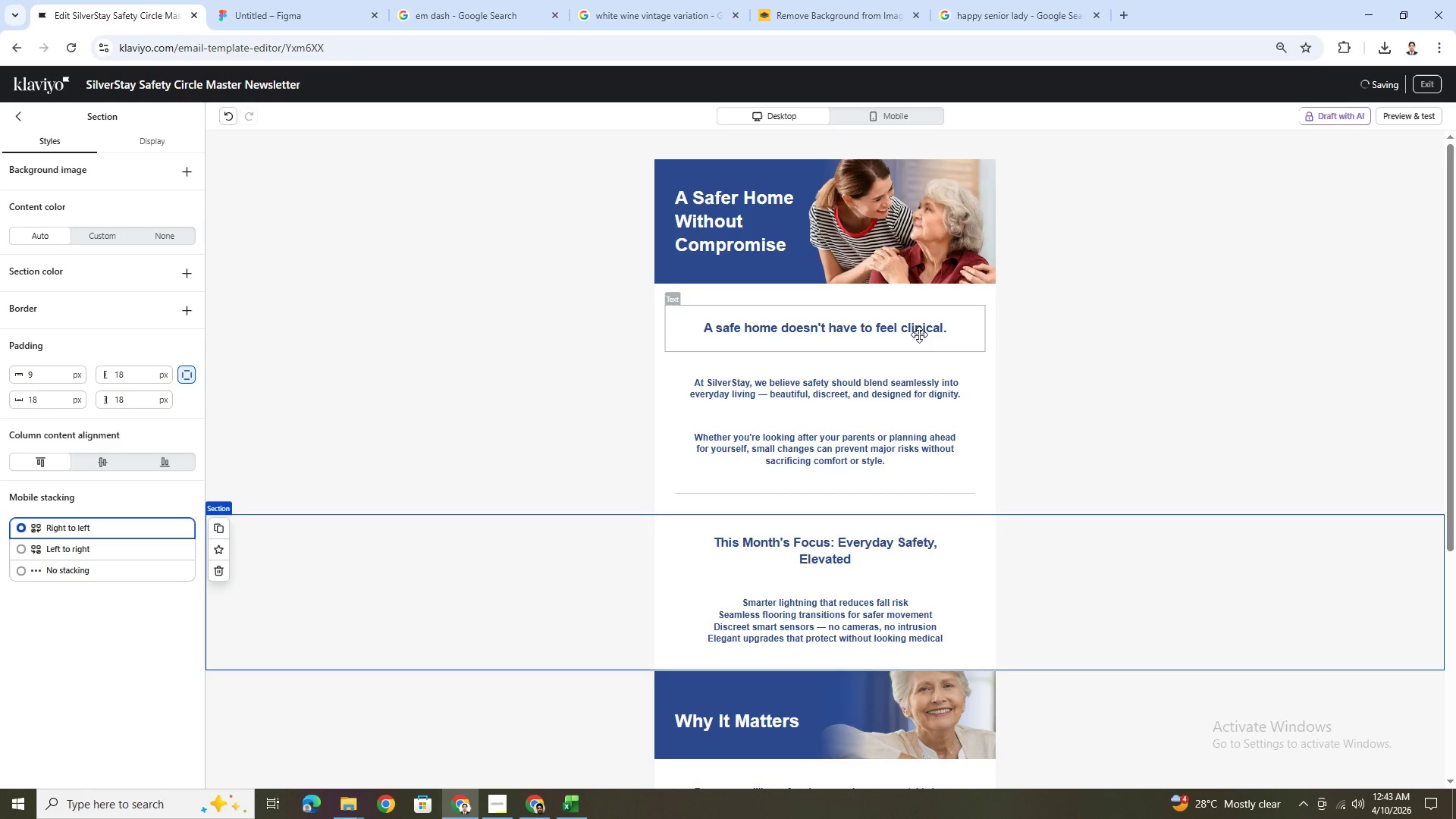 
double_click([919, 334])
 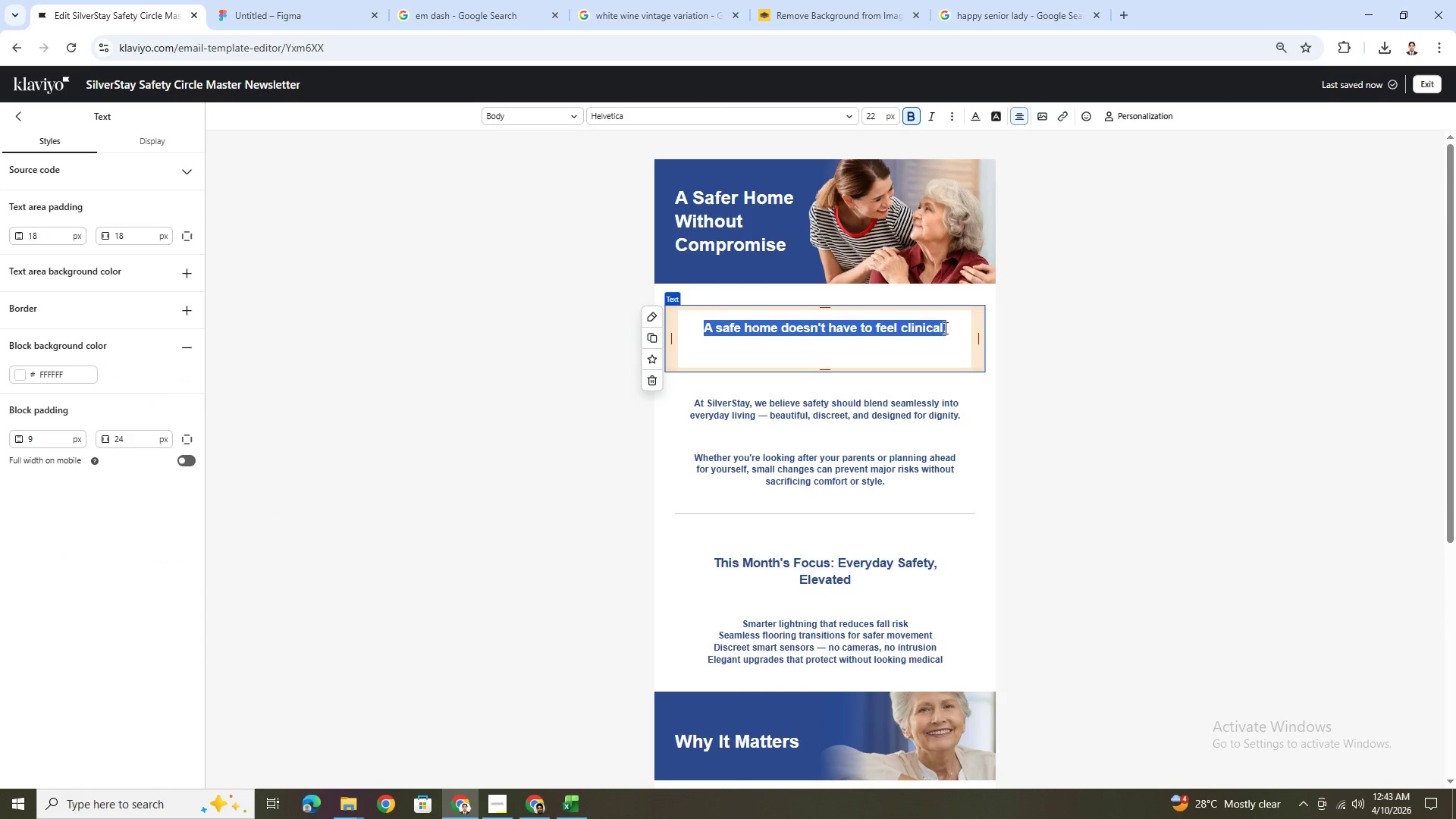 
left_click([949, 325])
 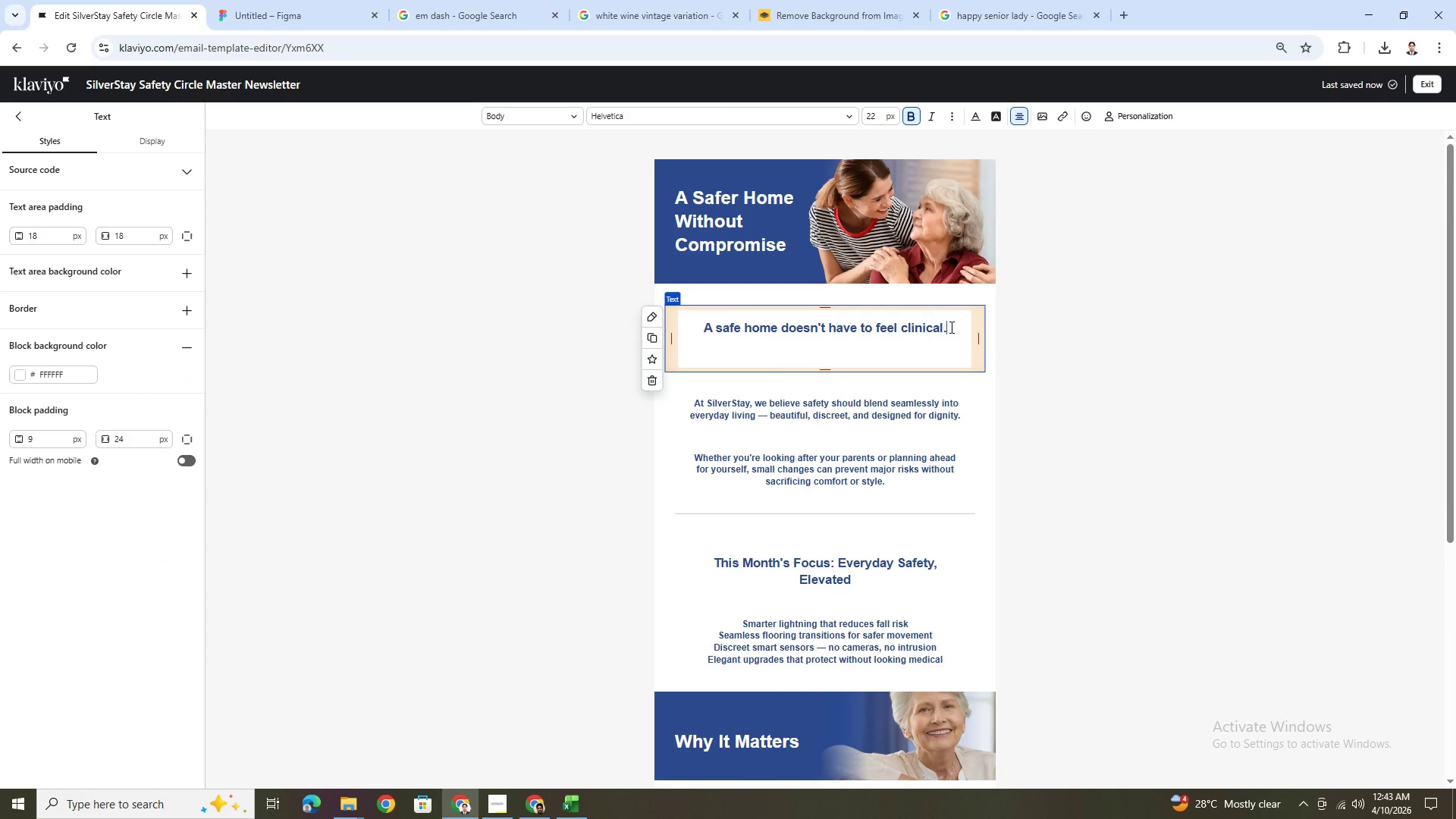 
key(Backspace)
 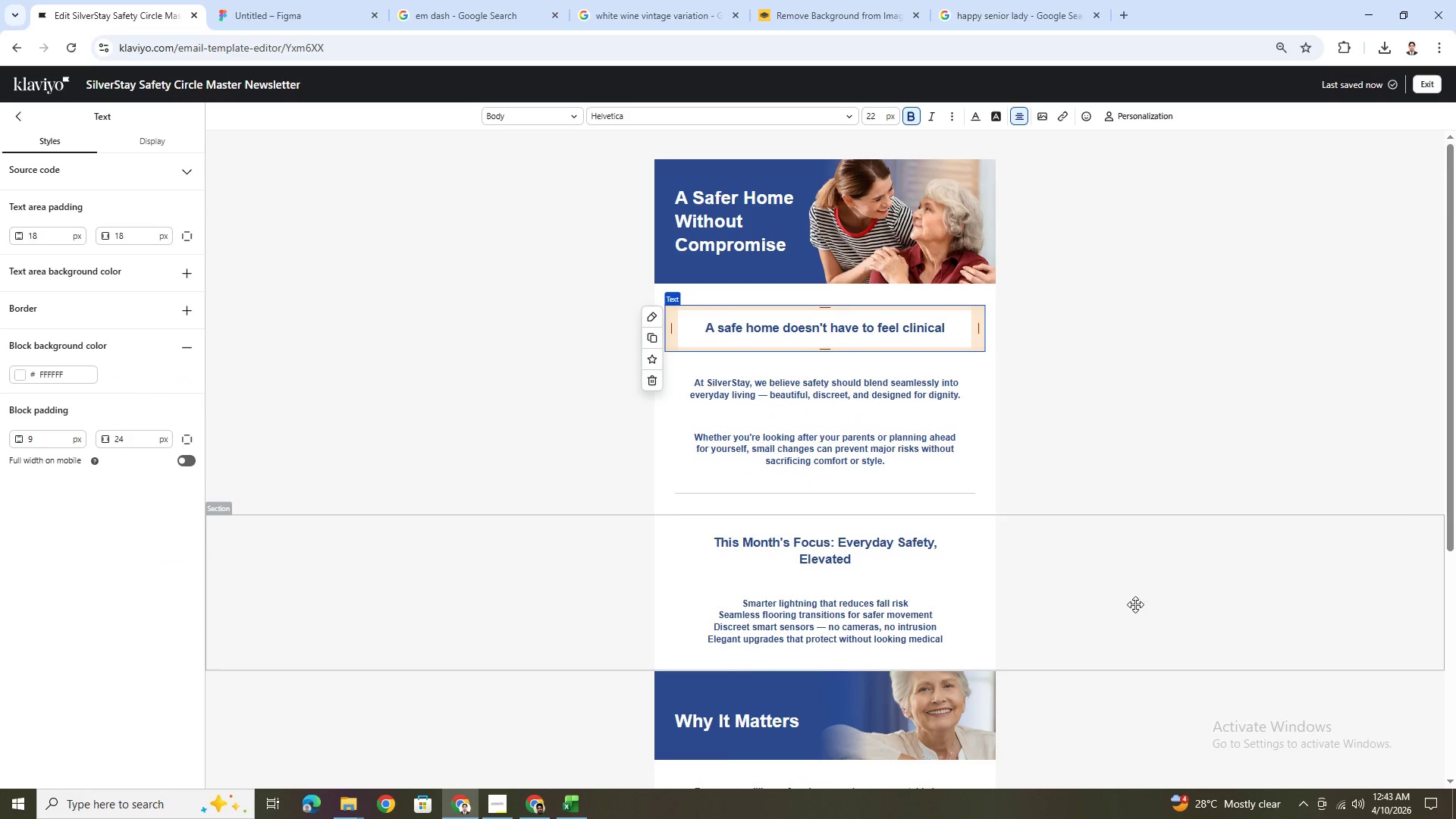 
left_click([1119, 619])
 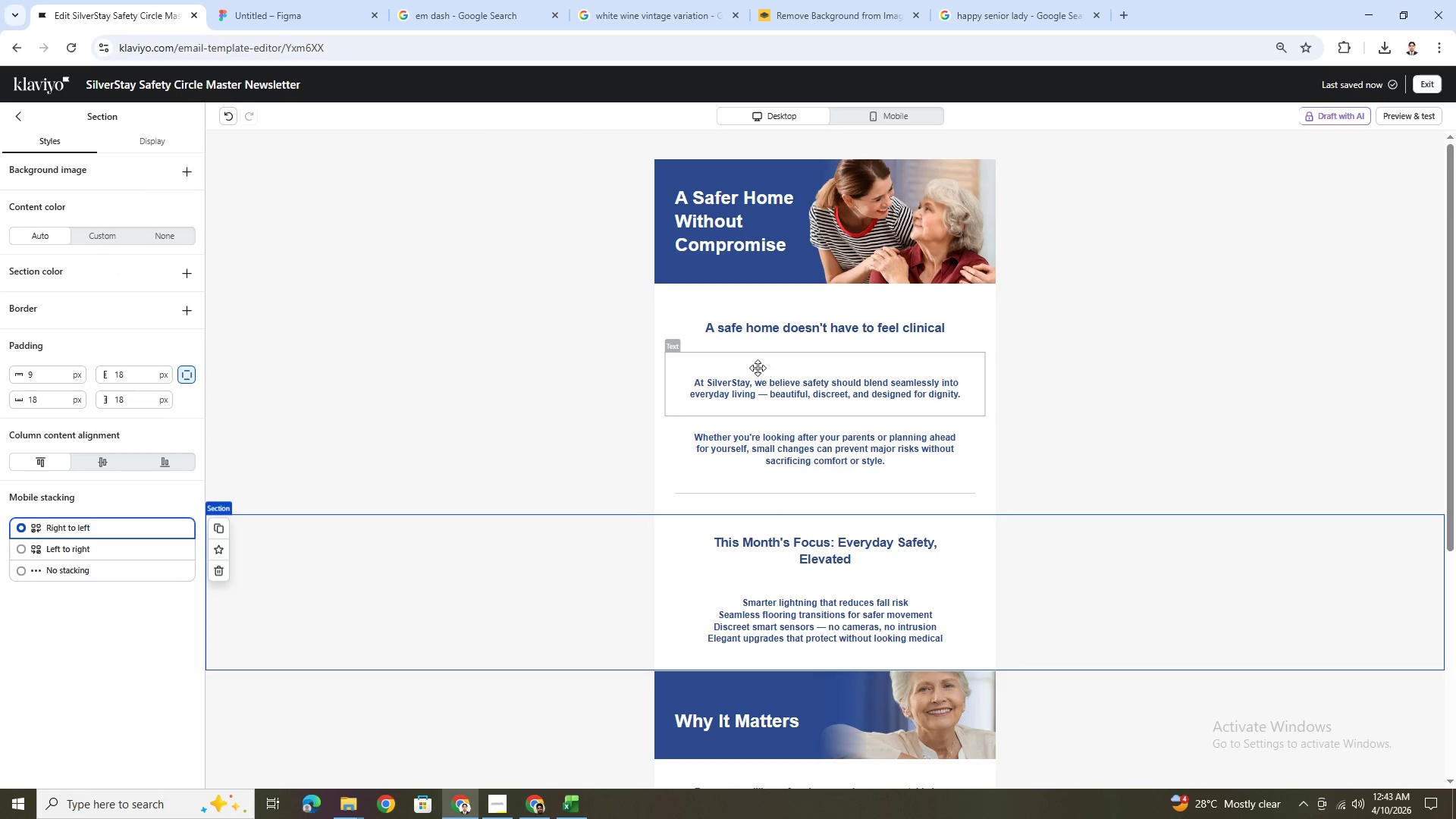 
left_click([757, 362])
 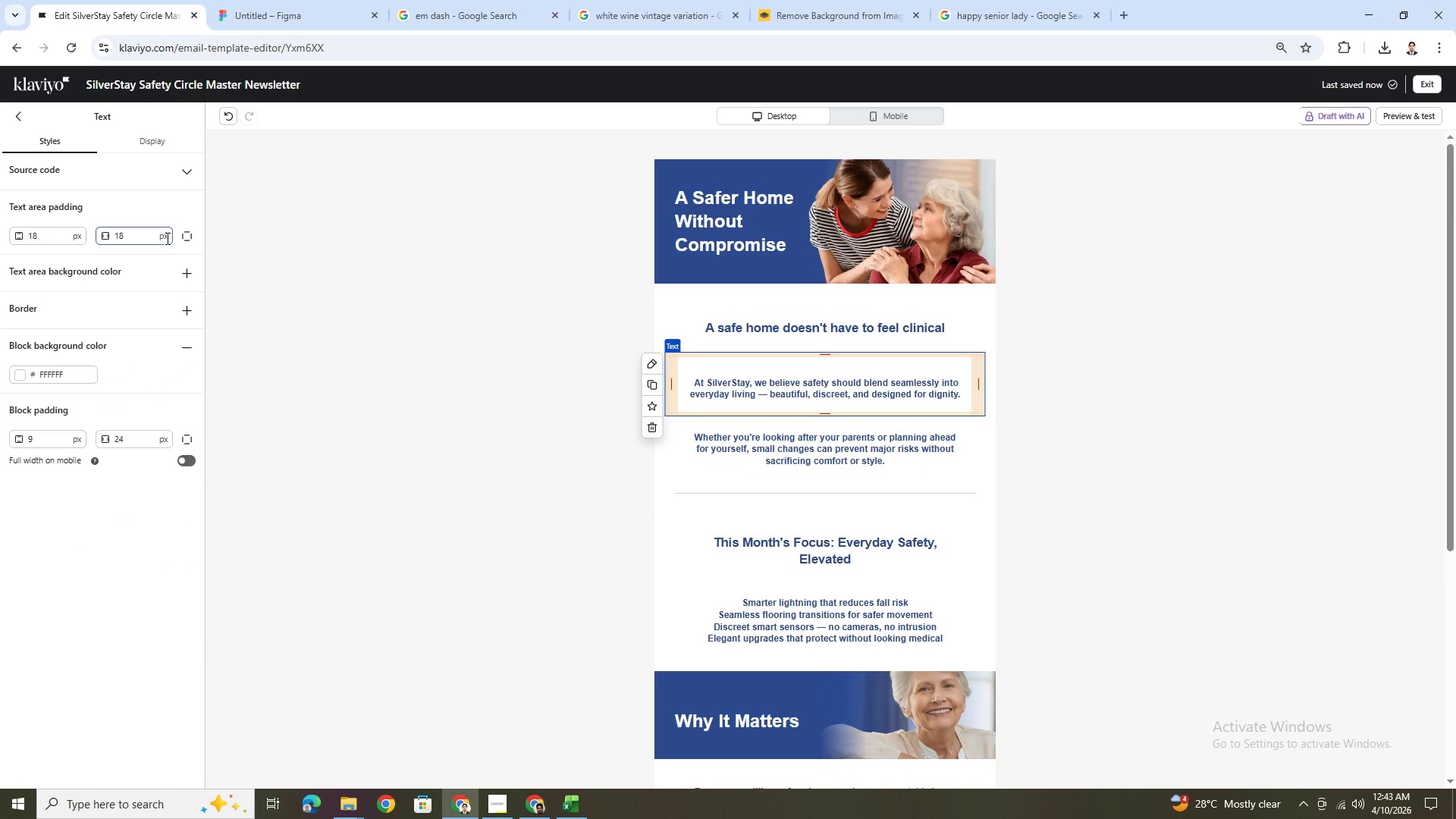 
double_click([146, 235])
 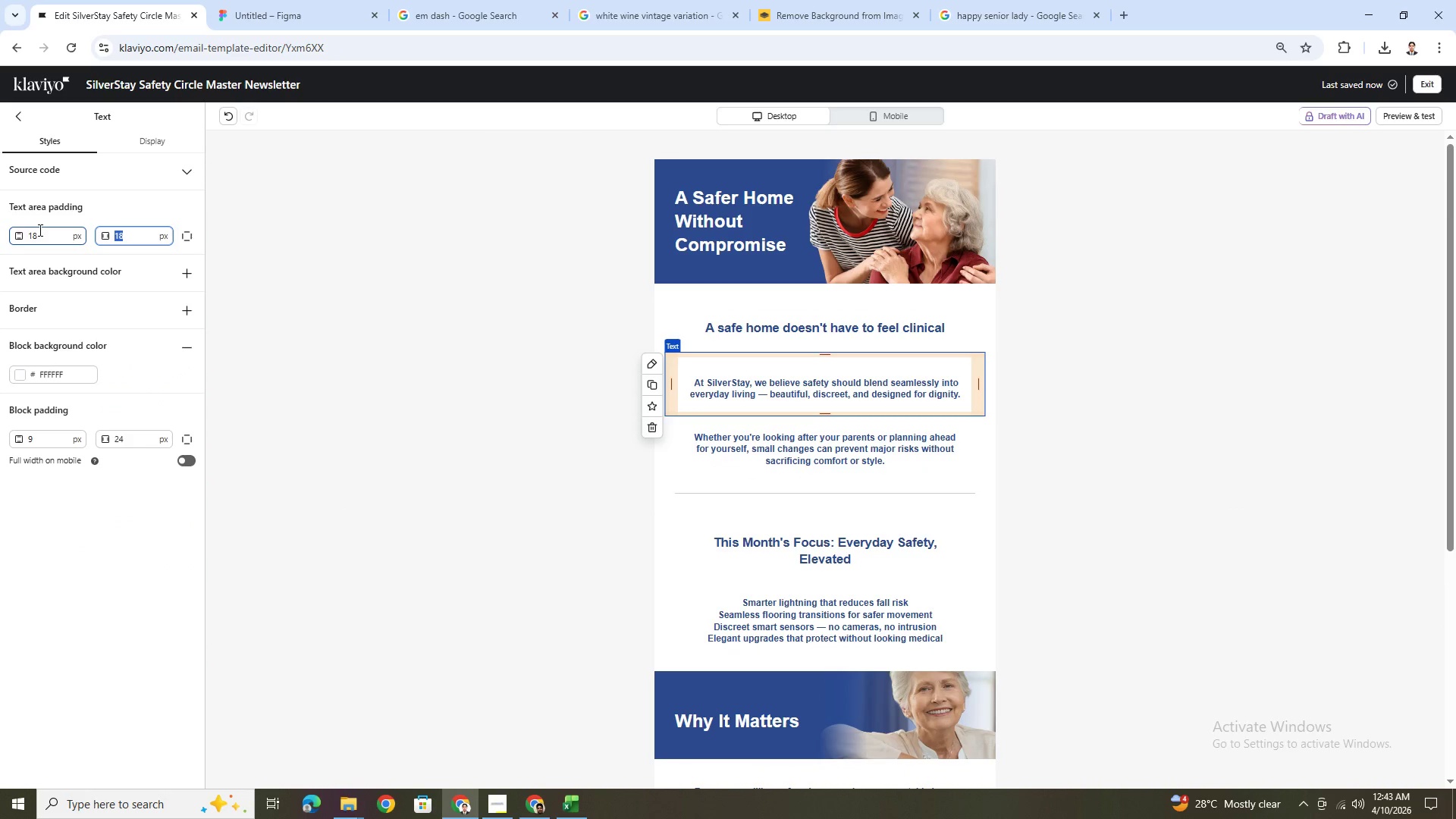 
key(Numpad0)
 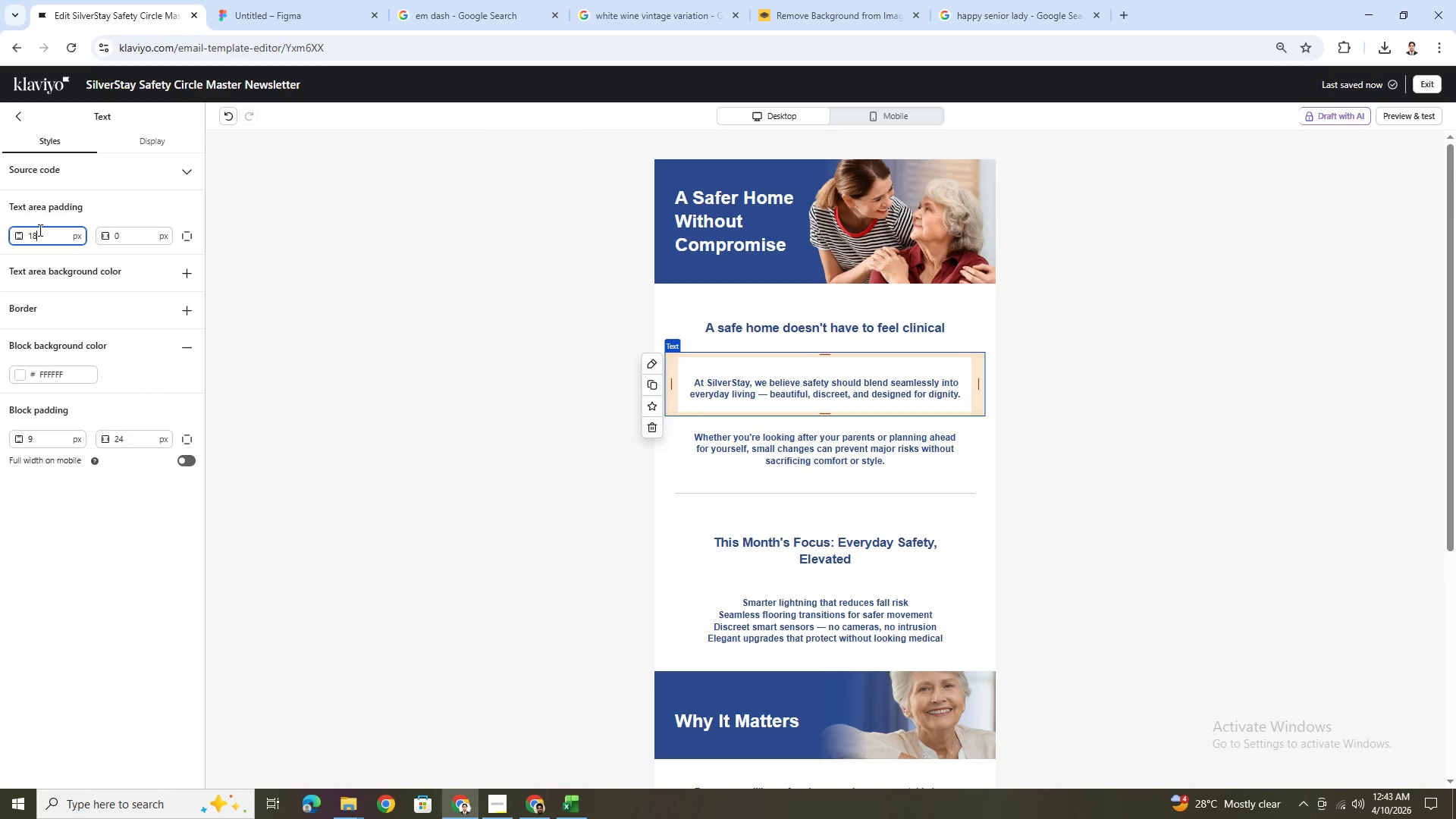 
double_click([39, 230])
 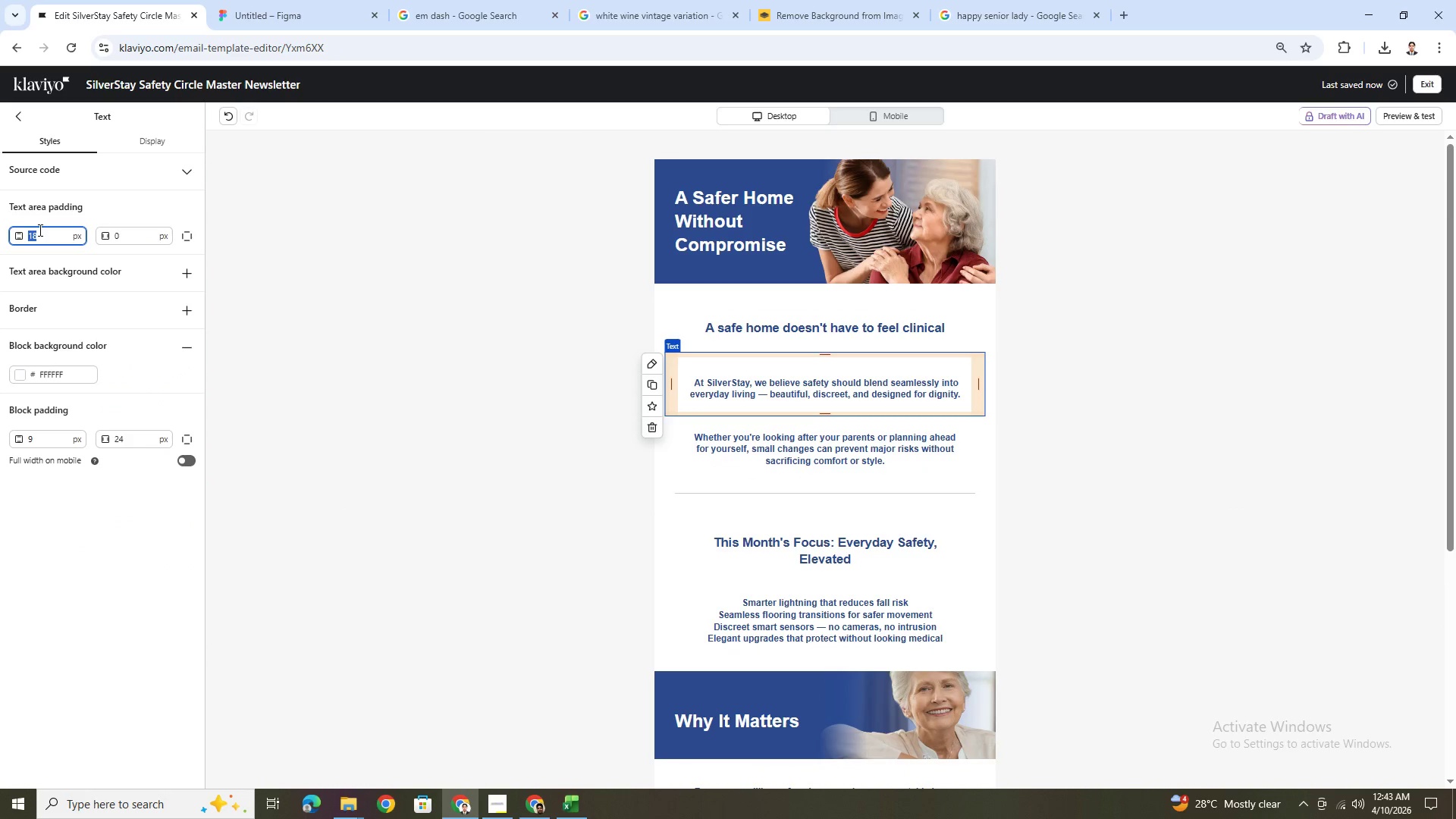 
key(Numpad0)
 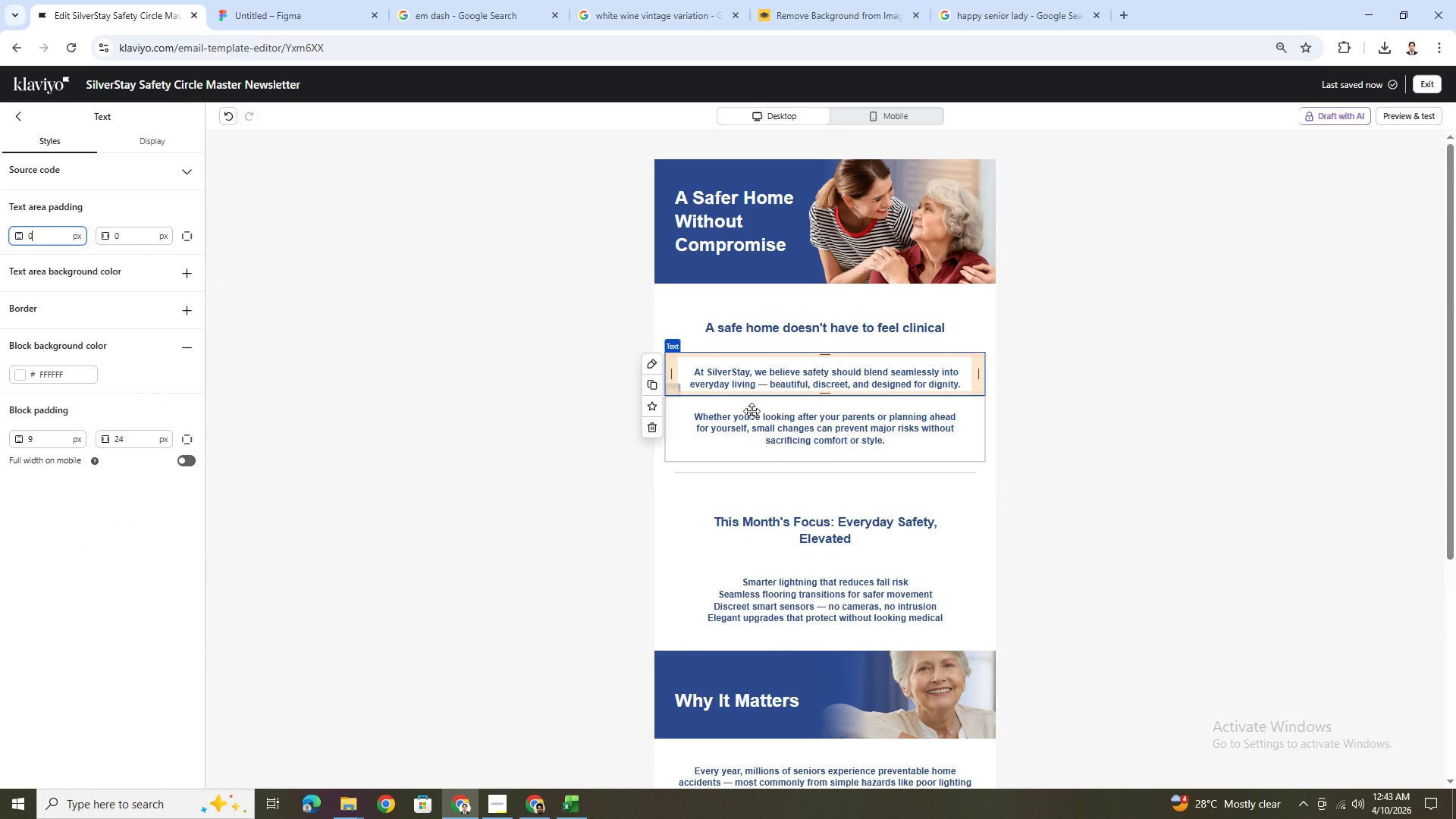 
left_click([824, 431])
 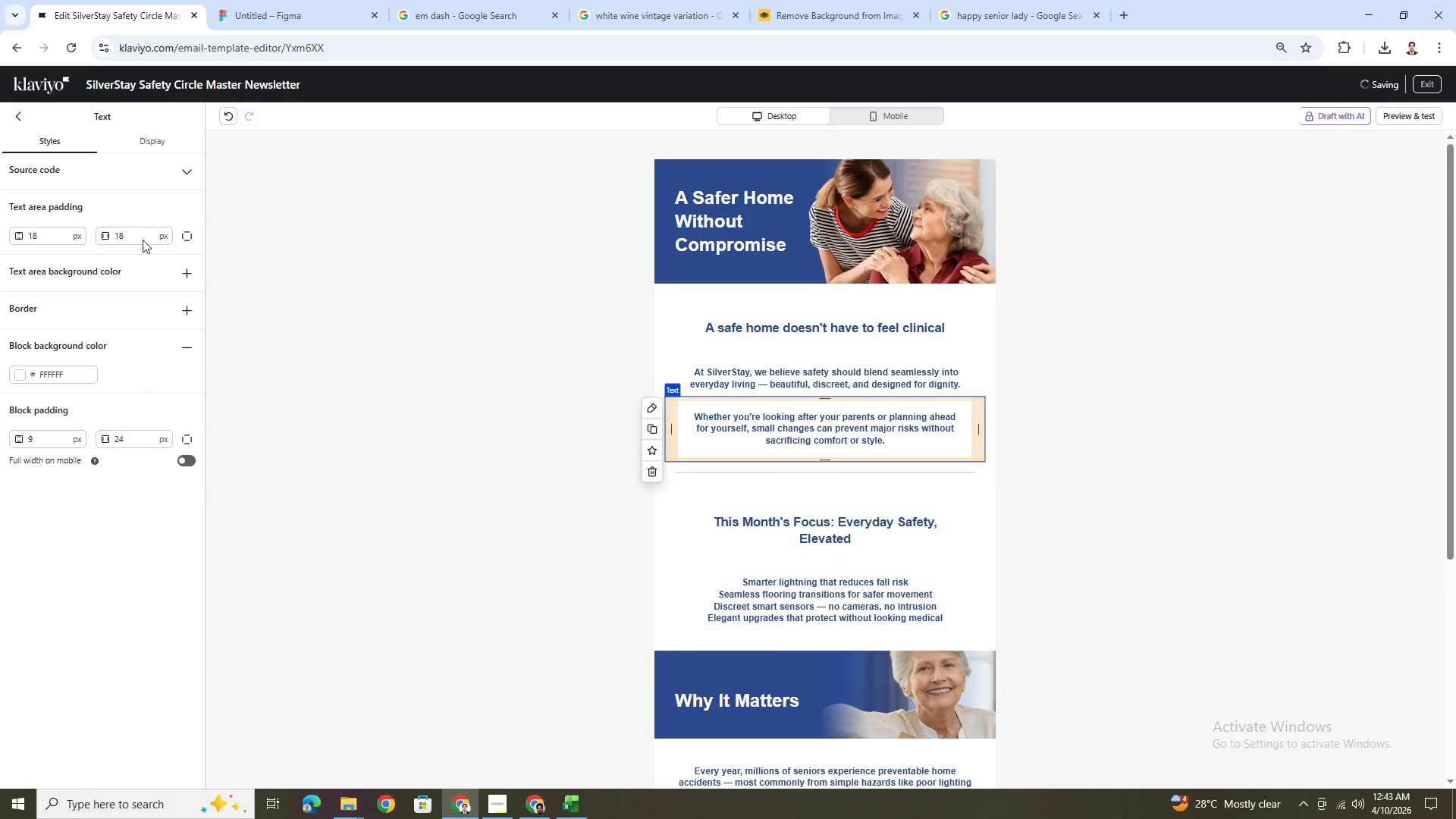 
double_click([141, 234])
 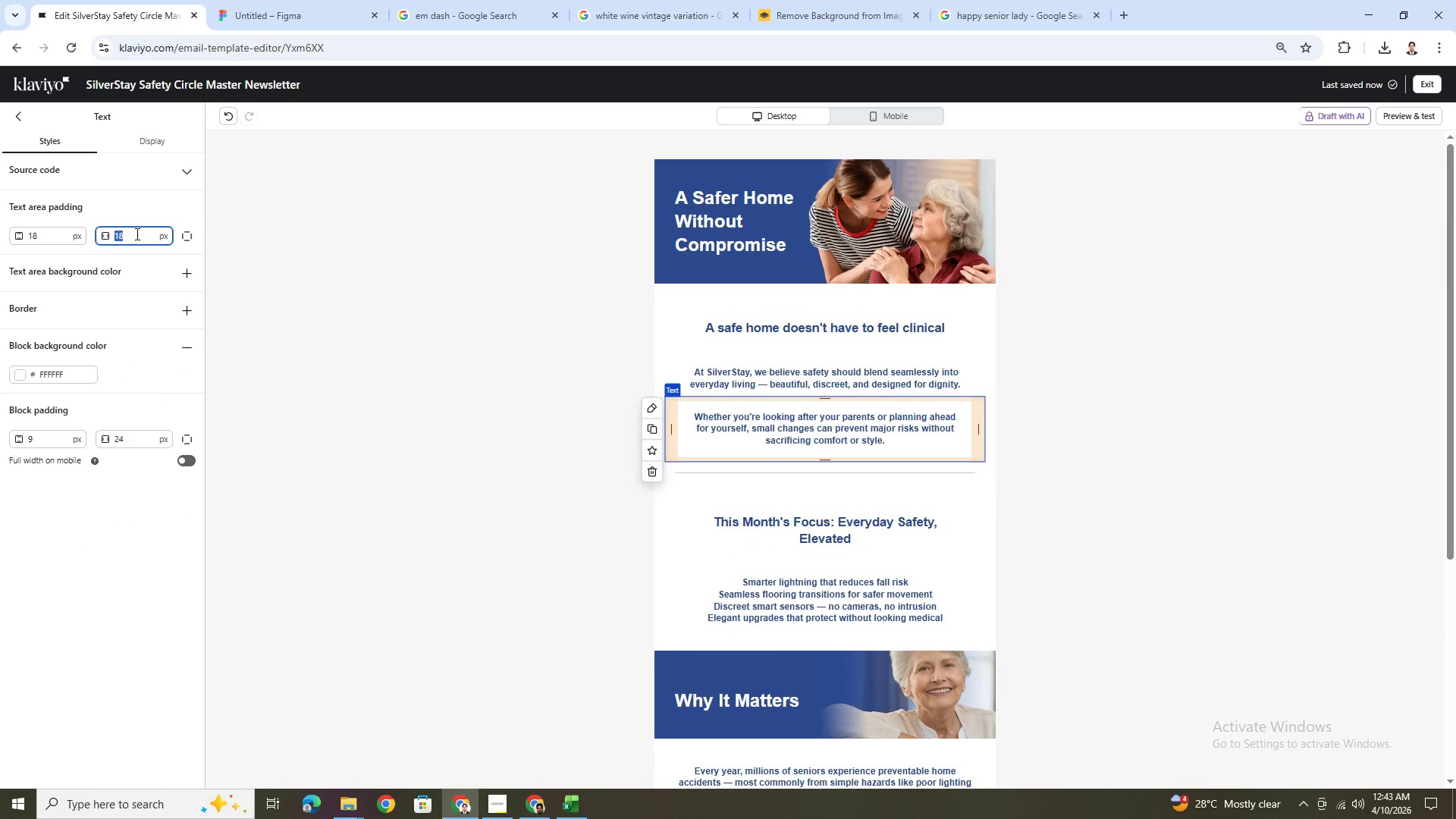 
key(Numpad0)
 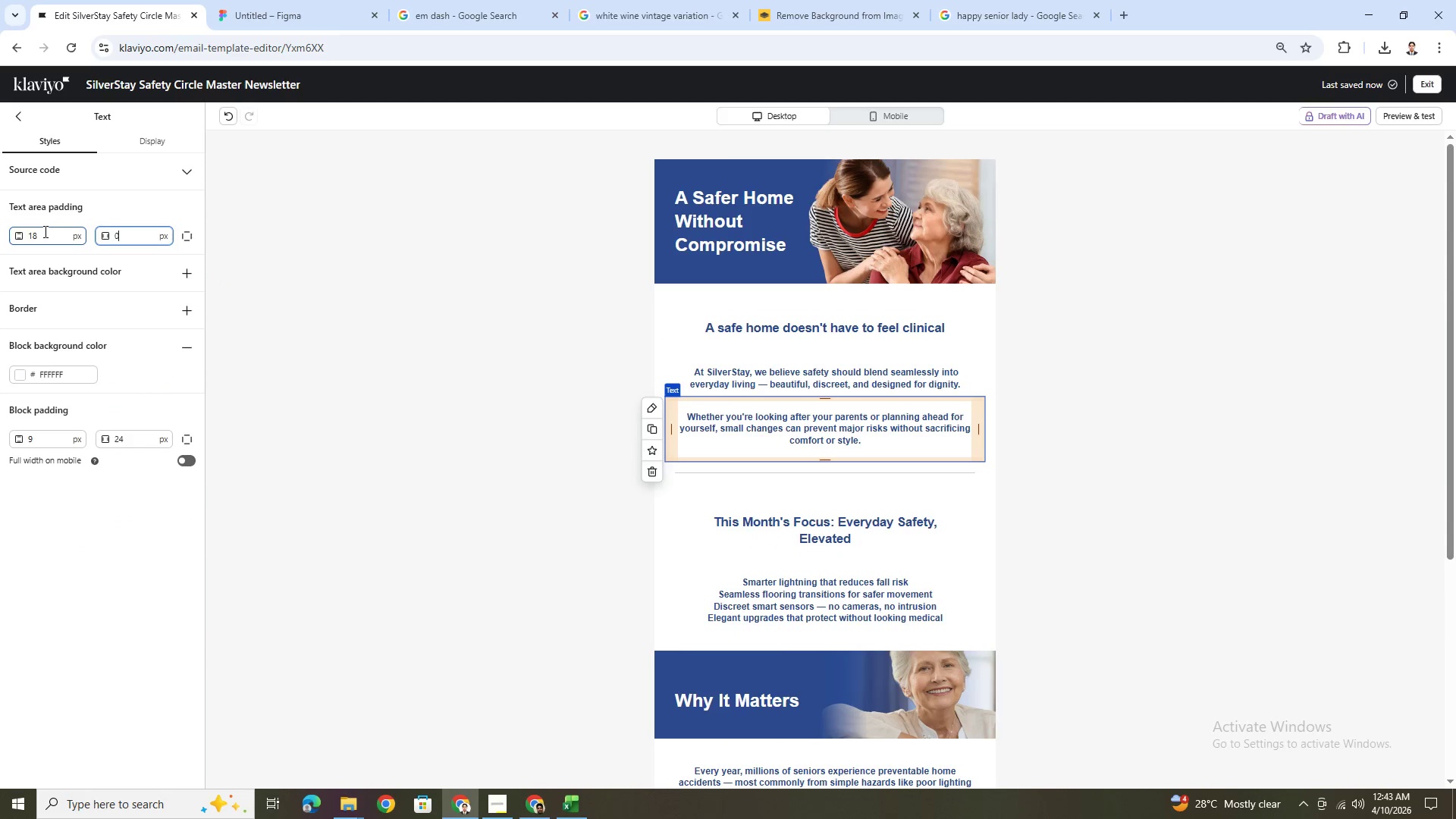 
double_click([44, 231])
 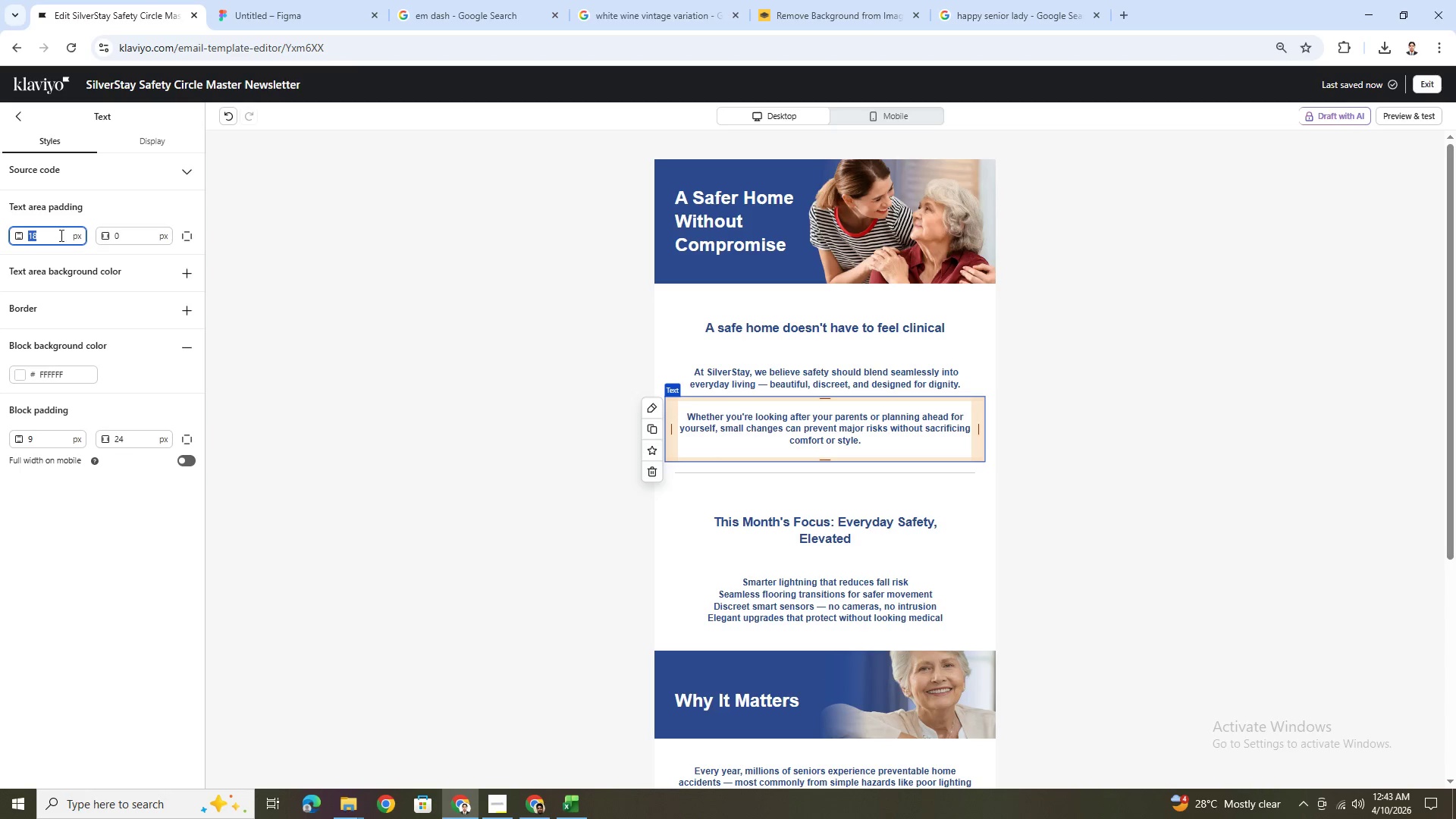 
key(Numpad0)
 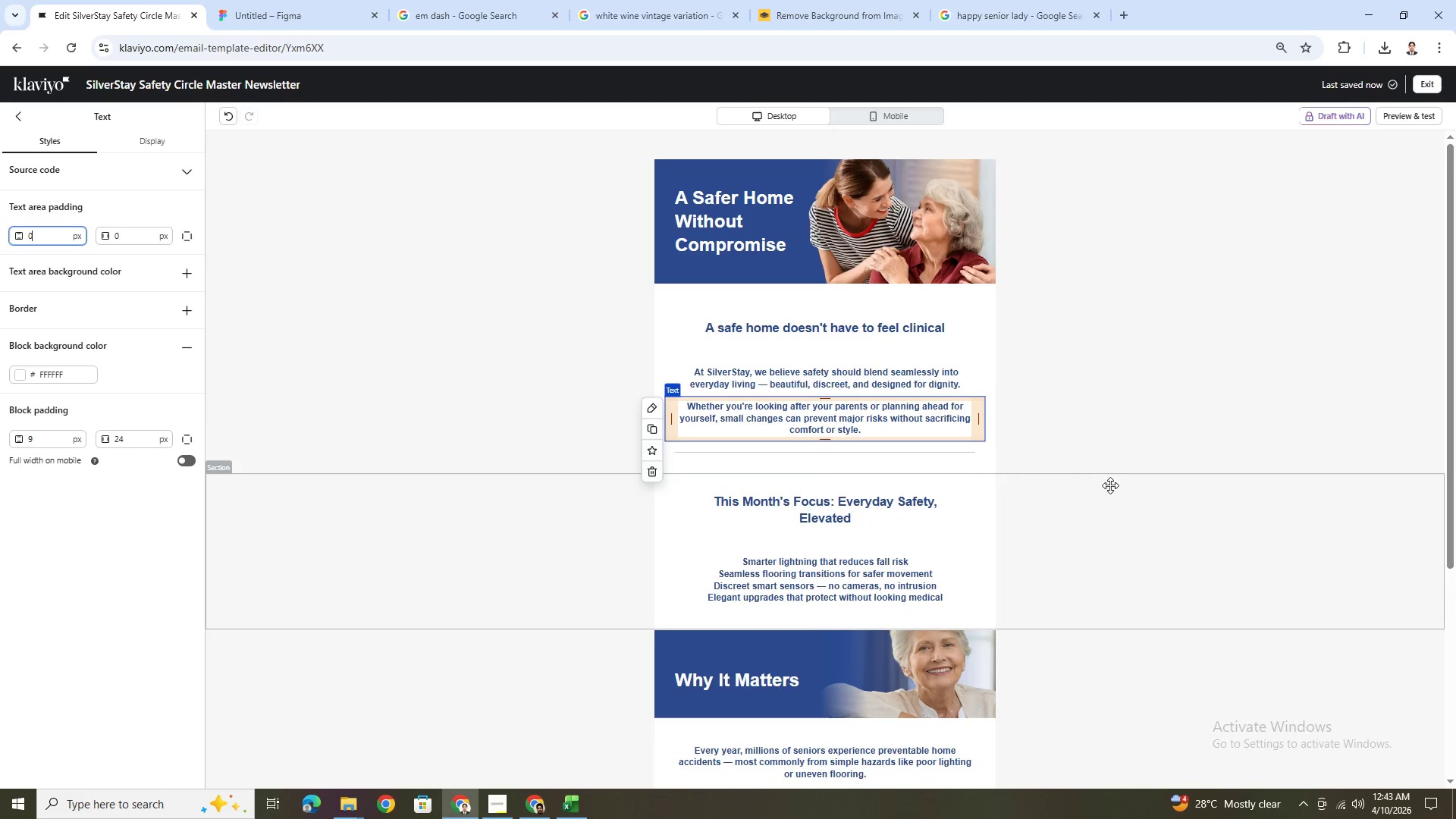 
left_click([1112, 487])
 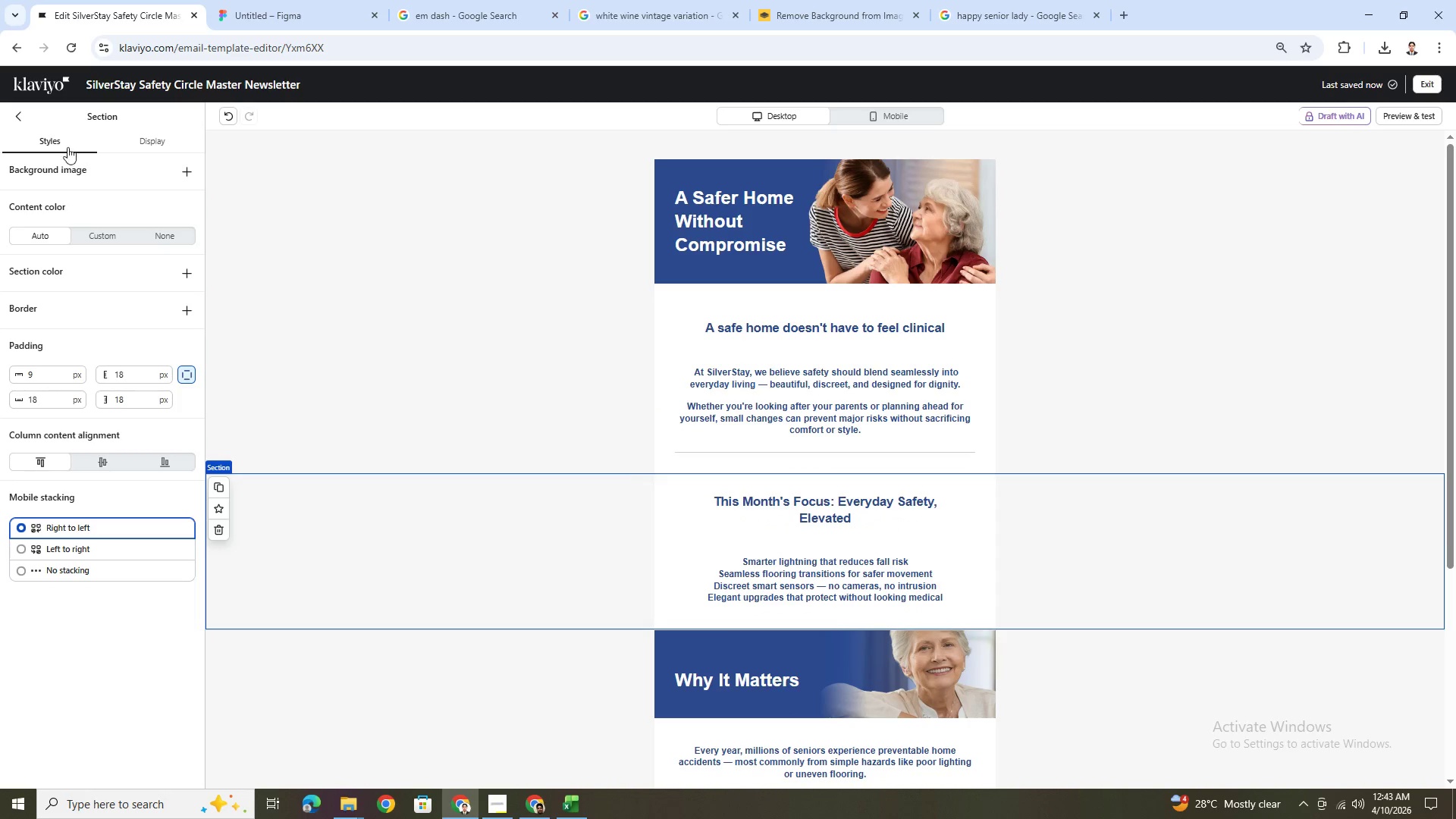 
left_click([20, 124])
 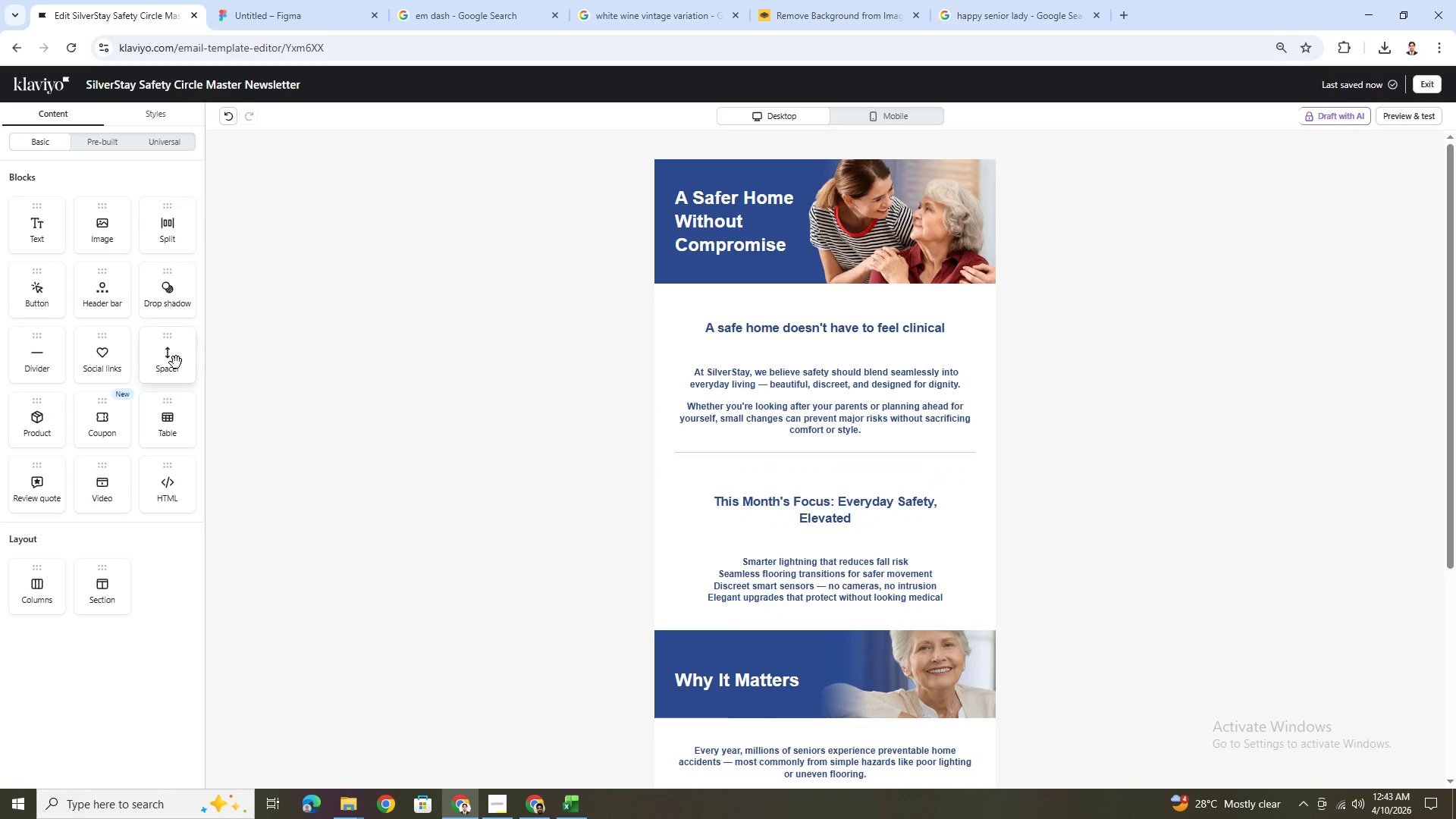 
left_click_drag(start_coordinate=[175, 354], to_coordinate=[809, 413])
 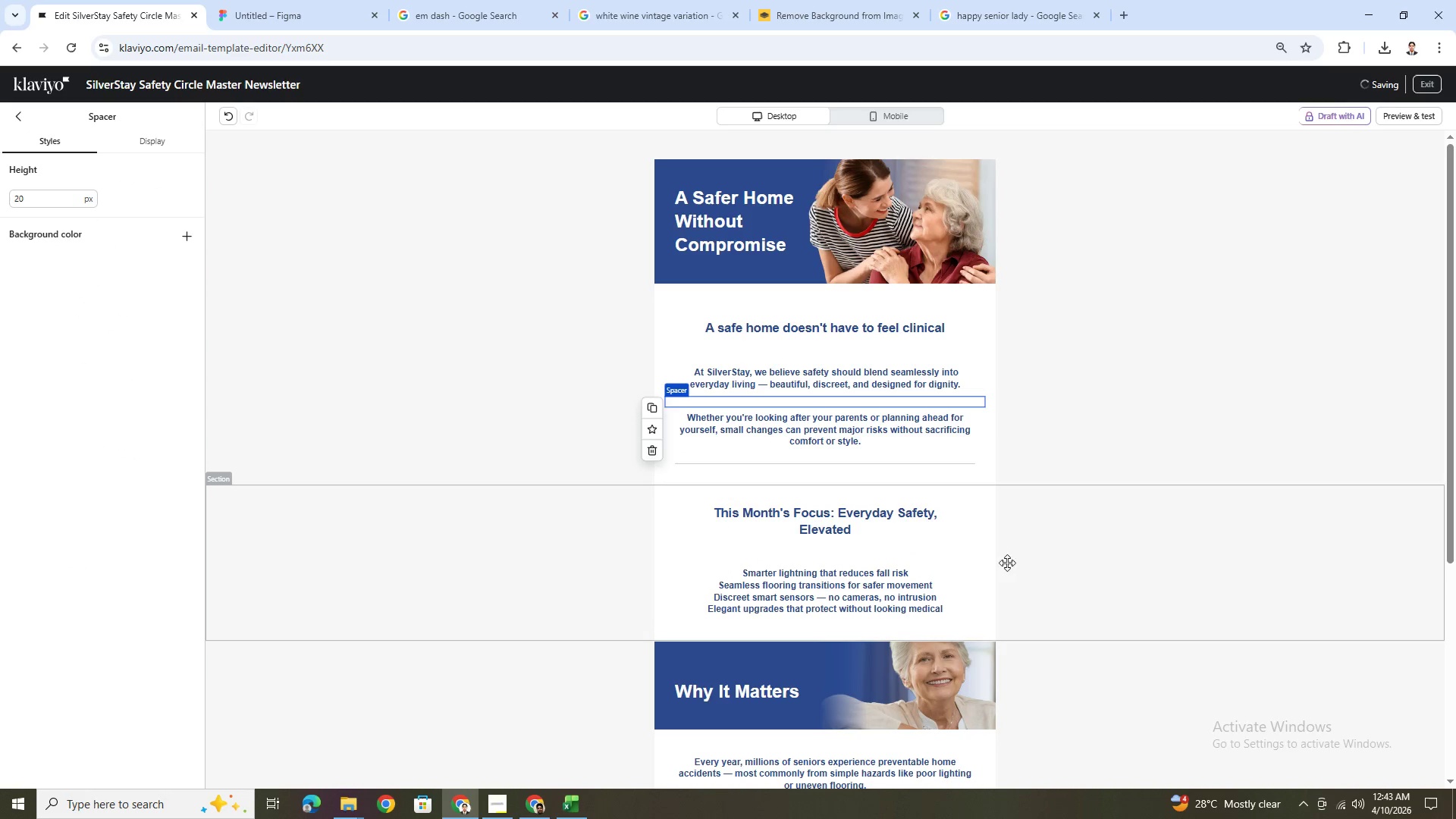 
left_click([1035, 618])
 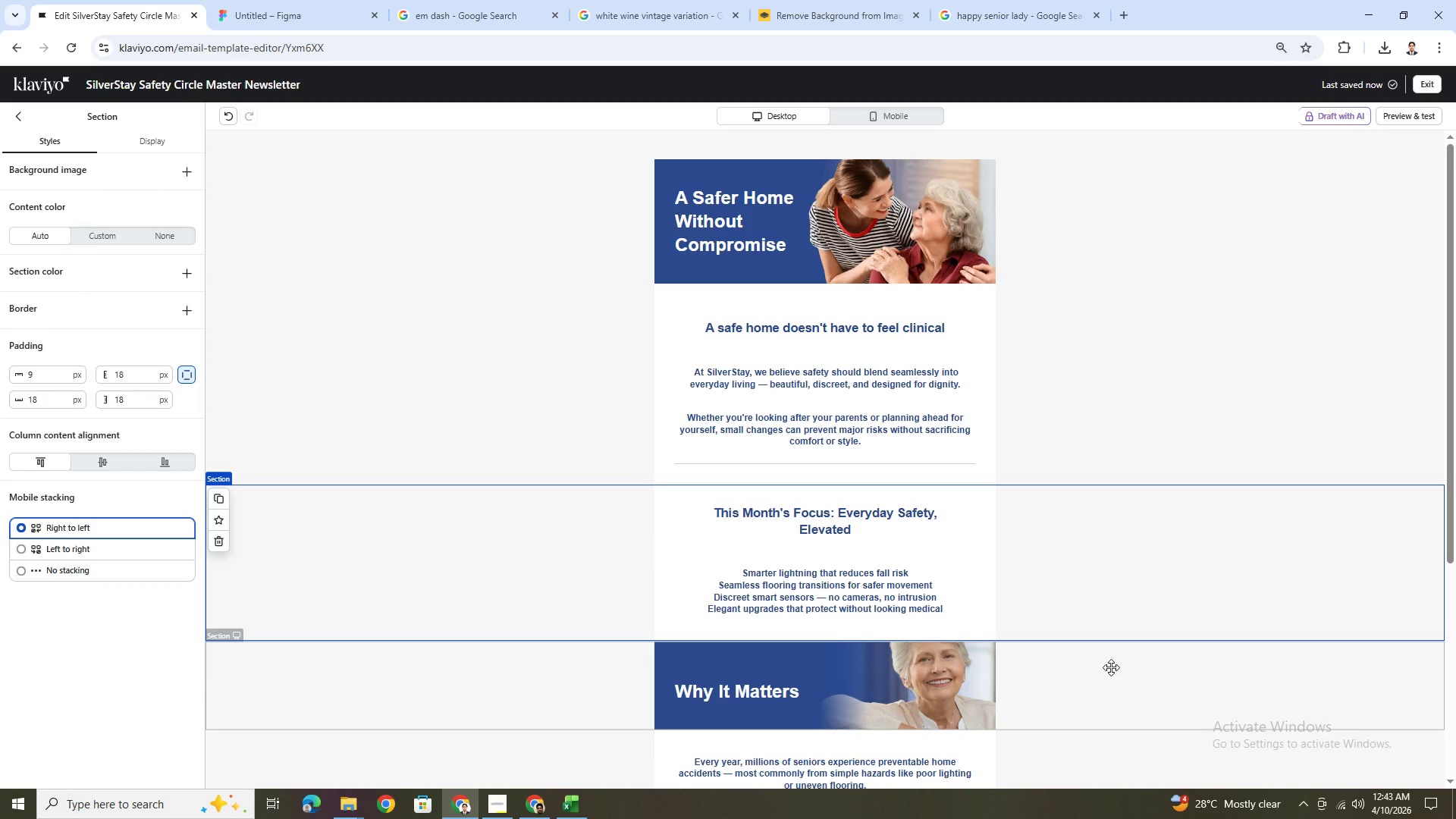 
scroll: coordinate [1111, 667], scroll_direction: down, amount: 1.0
 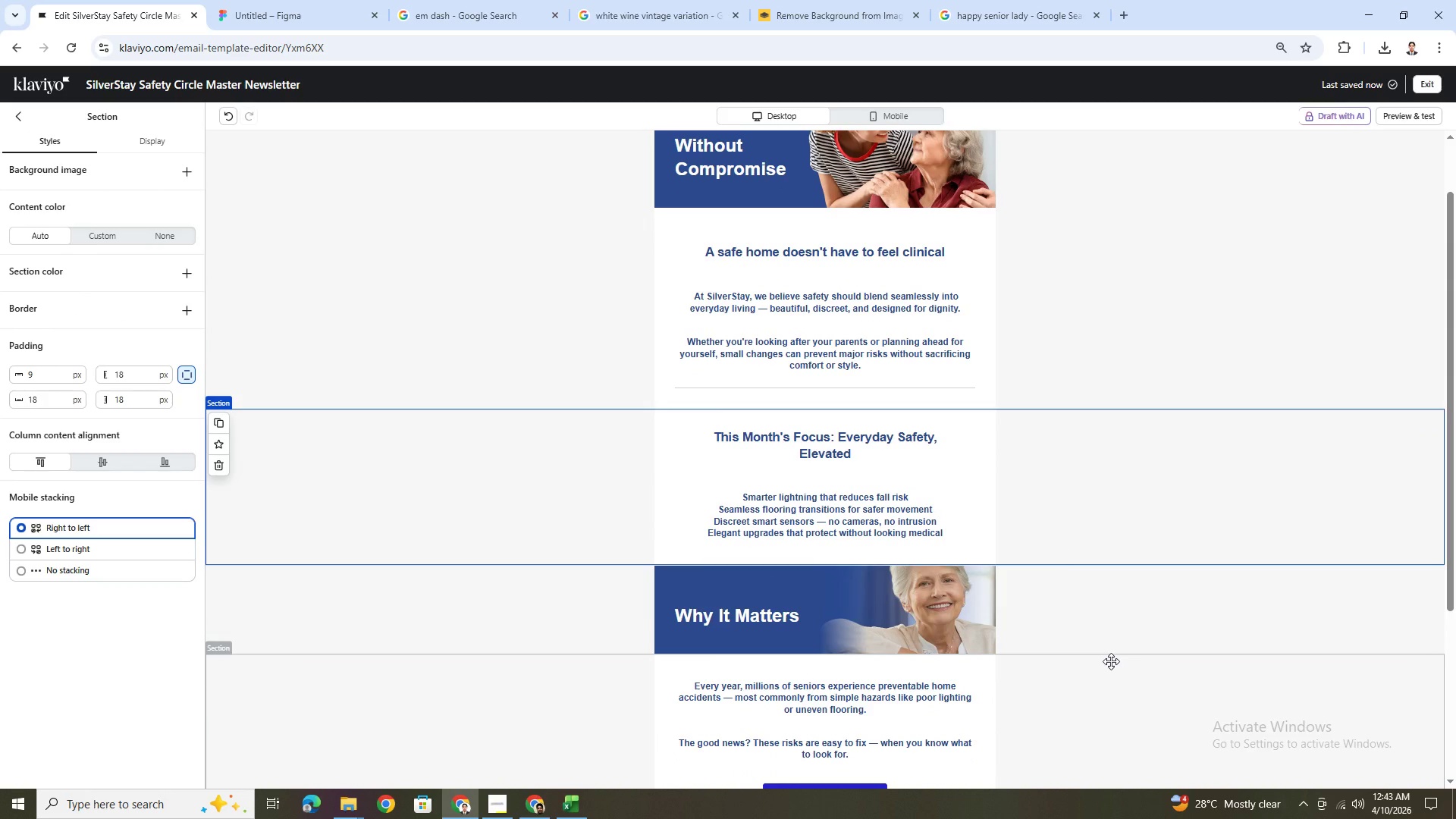 
wait(6.02)
 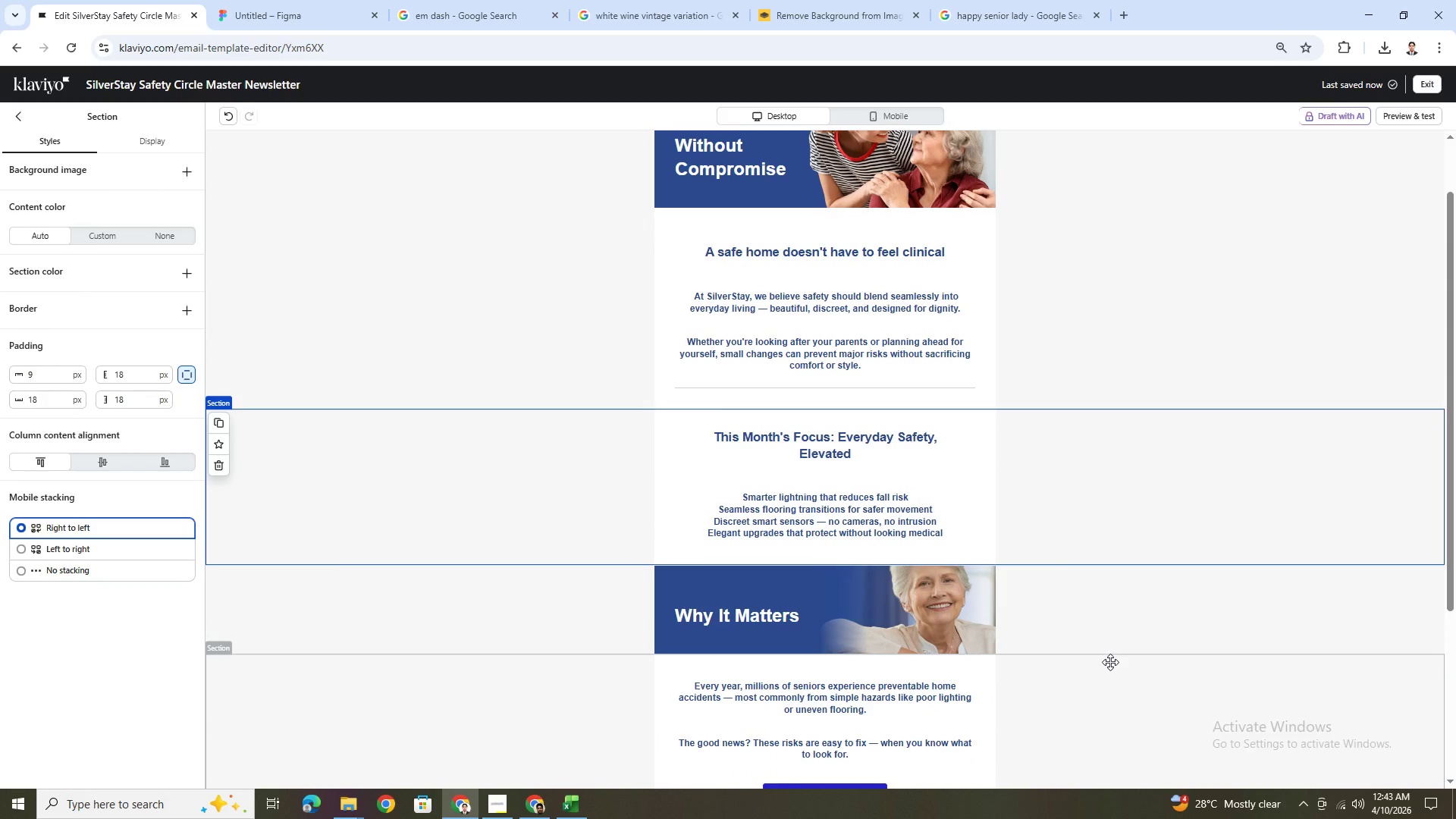 
scroll: coordinate [1271, 561], scroll_direction: up, amount: 3.0
 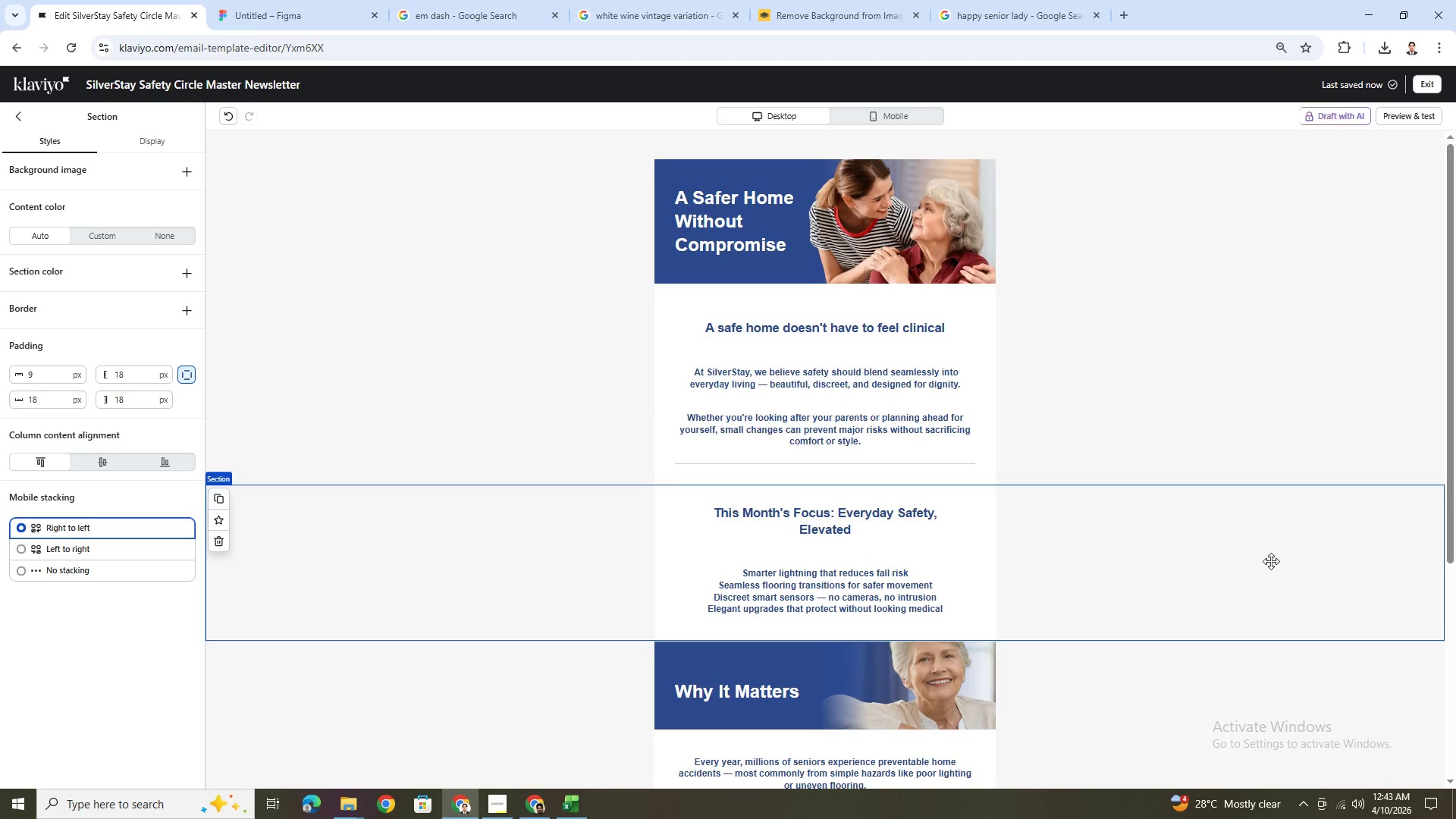 
scroll: coordinate [1270, 561], scroll_direction: down, amount: 4.0
 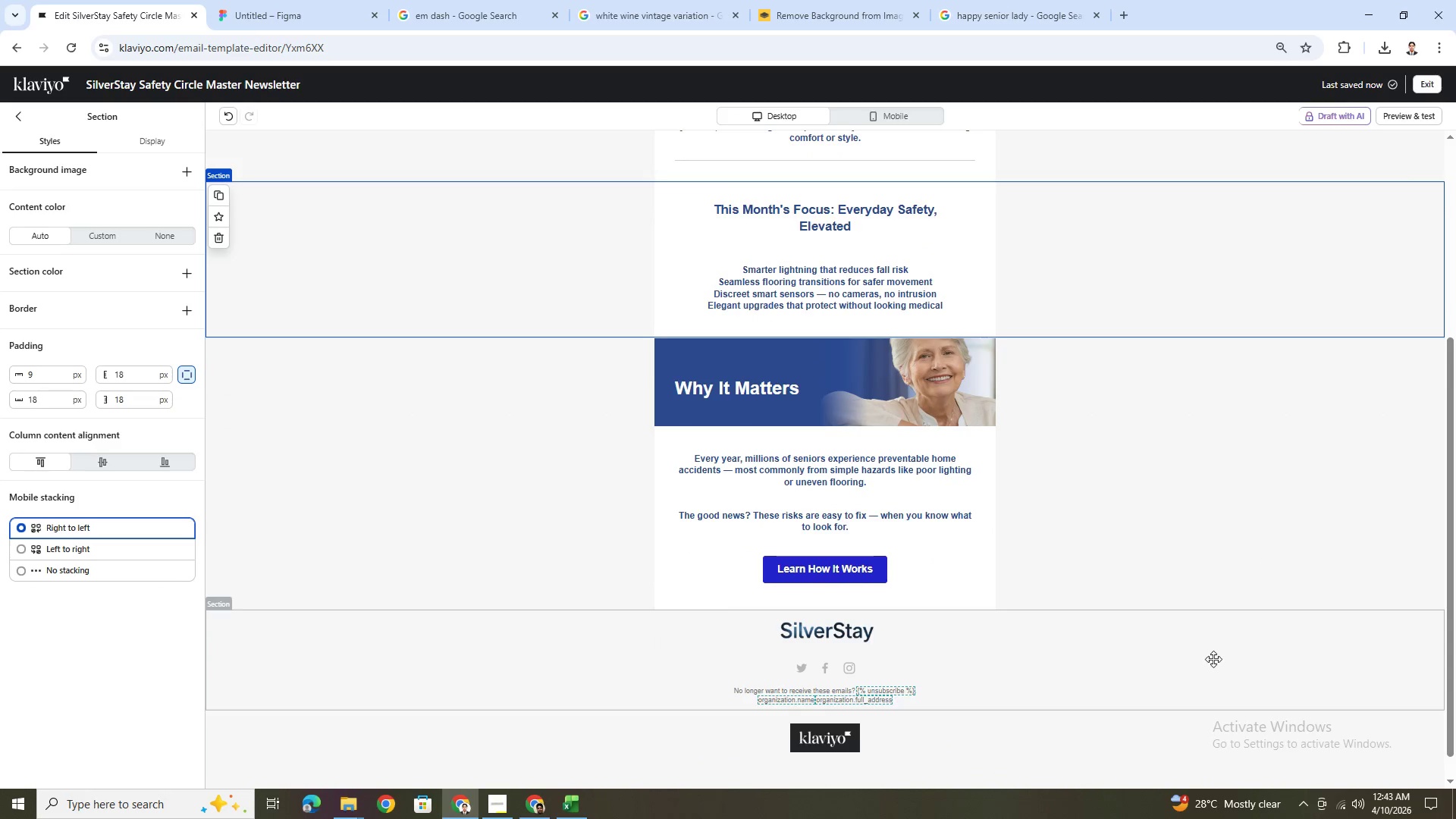 
left_click([1207, 654])
 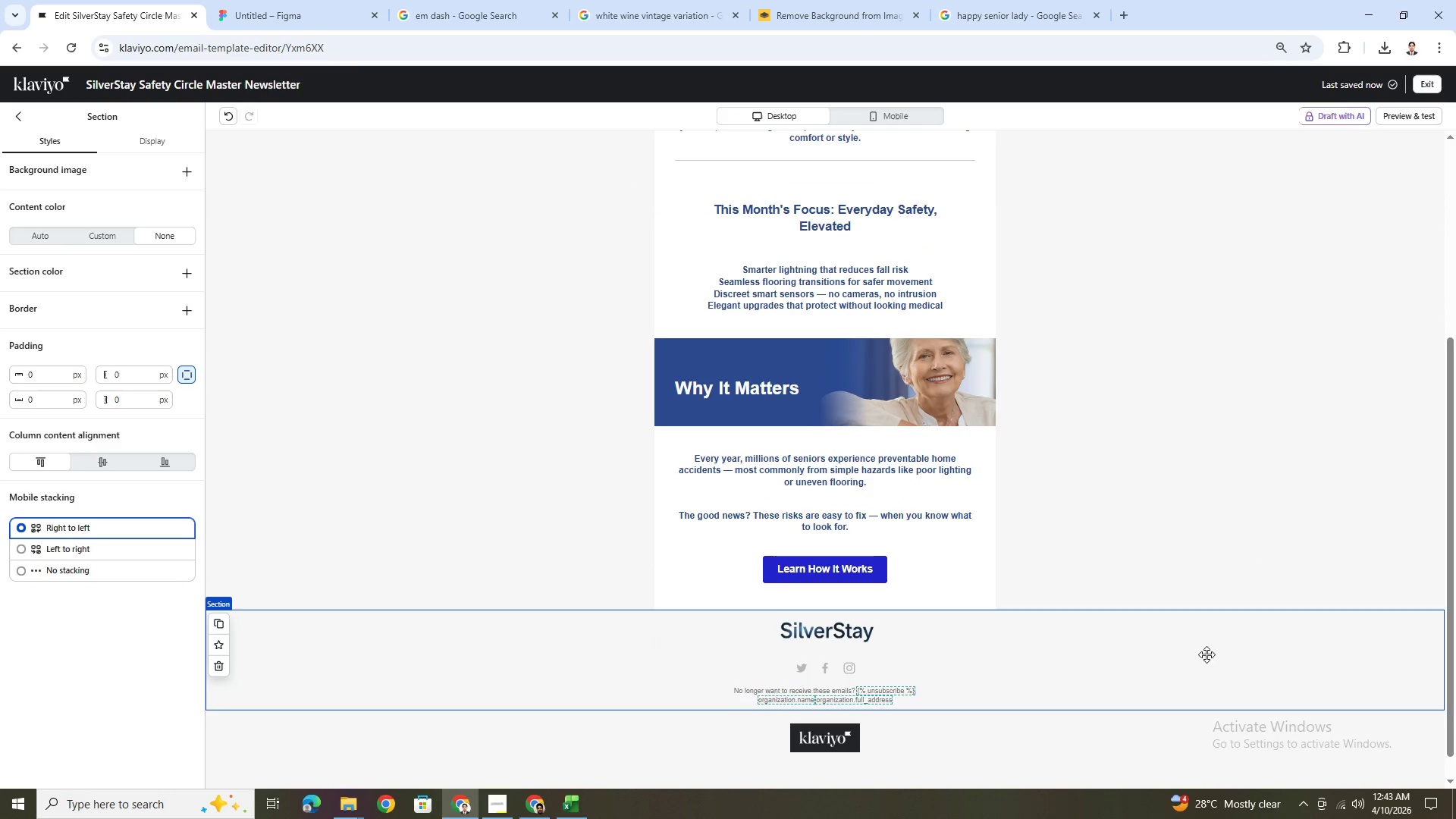 
scroll: coordinate [1207, 654], scroll_direction: up, amount: 2.0
 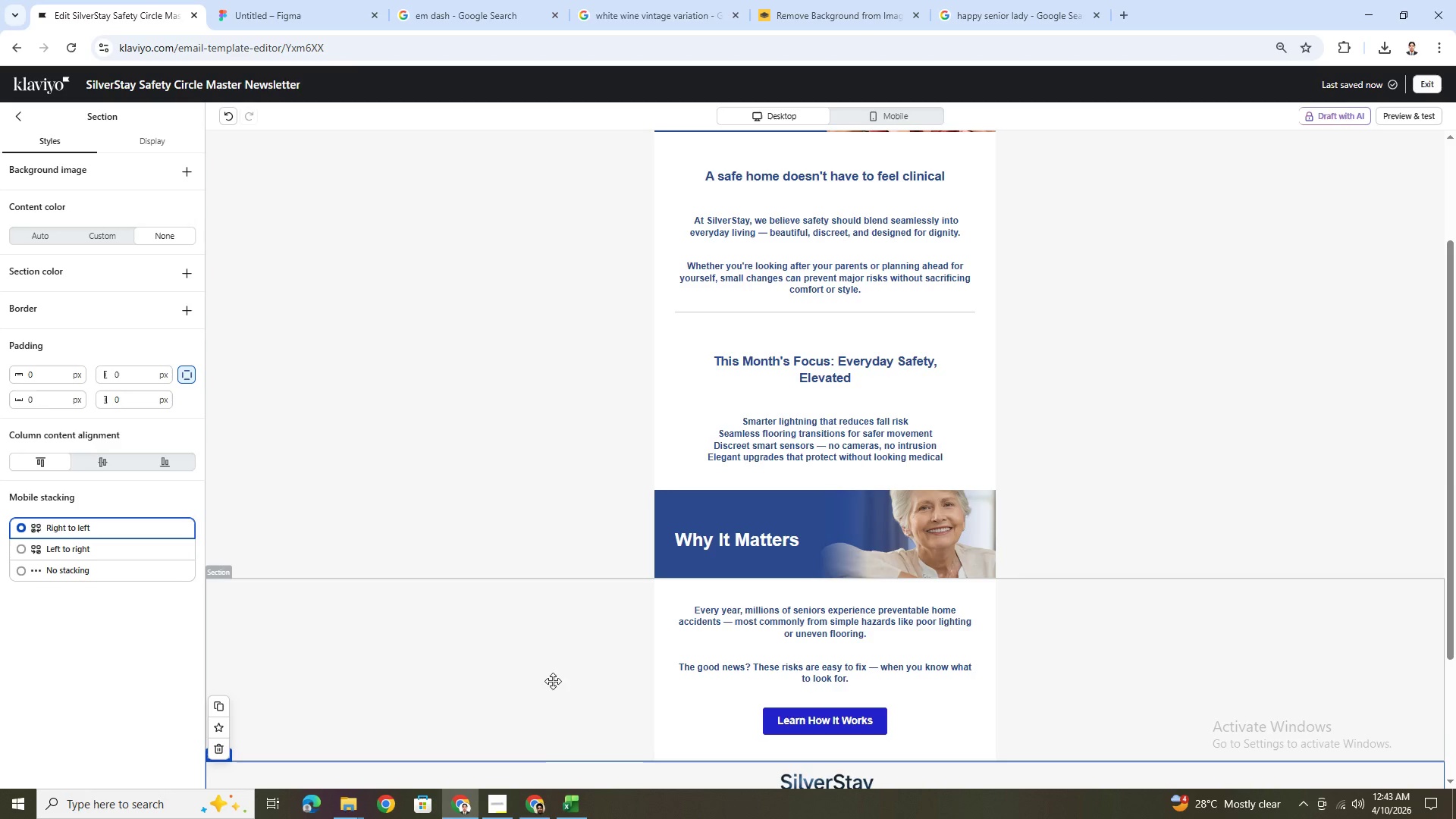 
wait(6.67)
 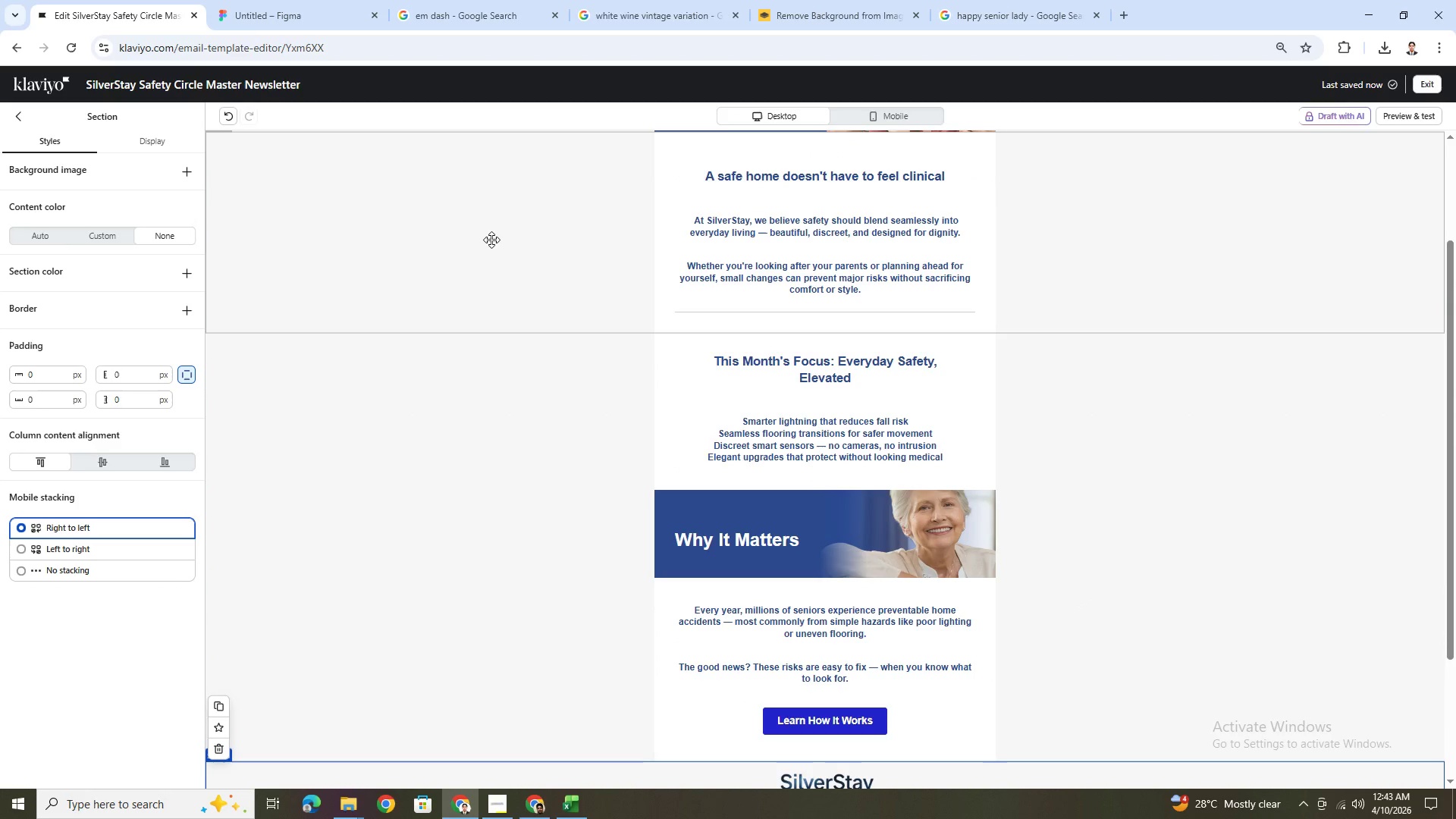 
left_click([534, 802])
 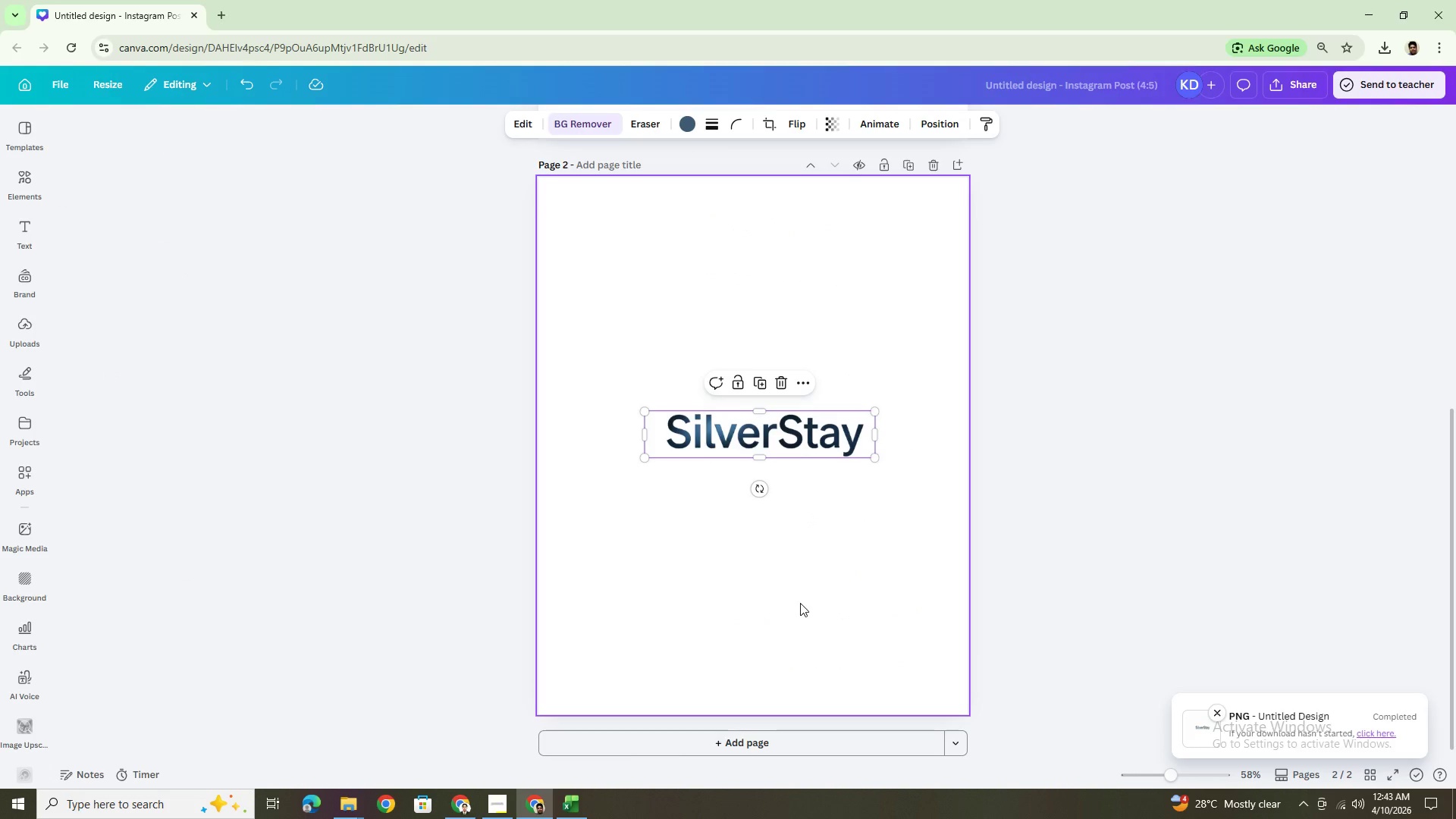 
wait(6.78)
 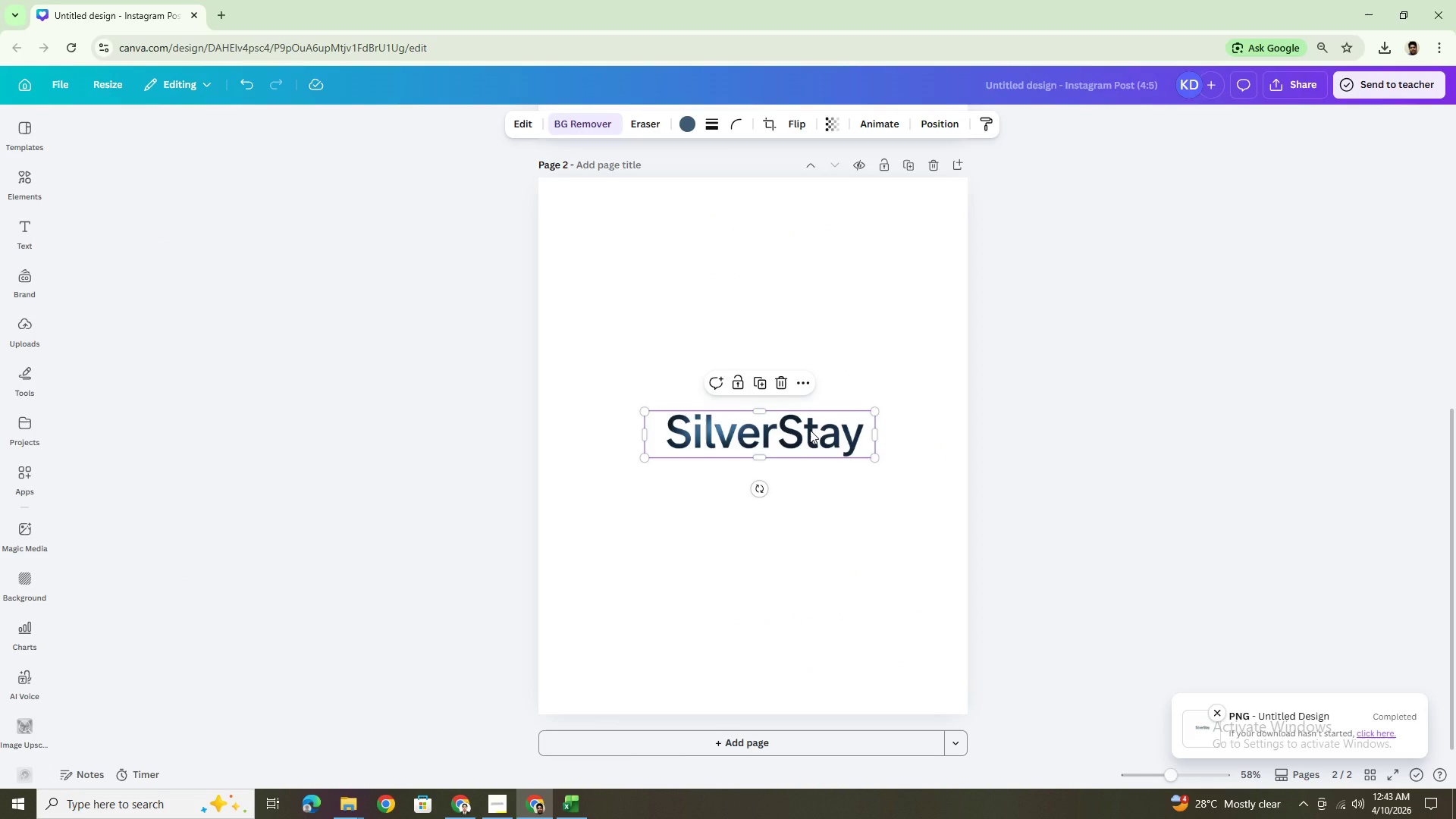 
left_click_drag(start_coordinate=[799, 443], to_coordinate=[808, 654])
 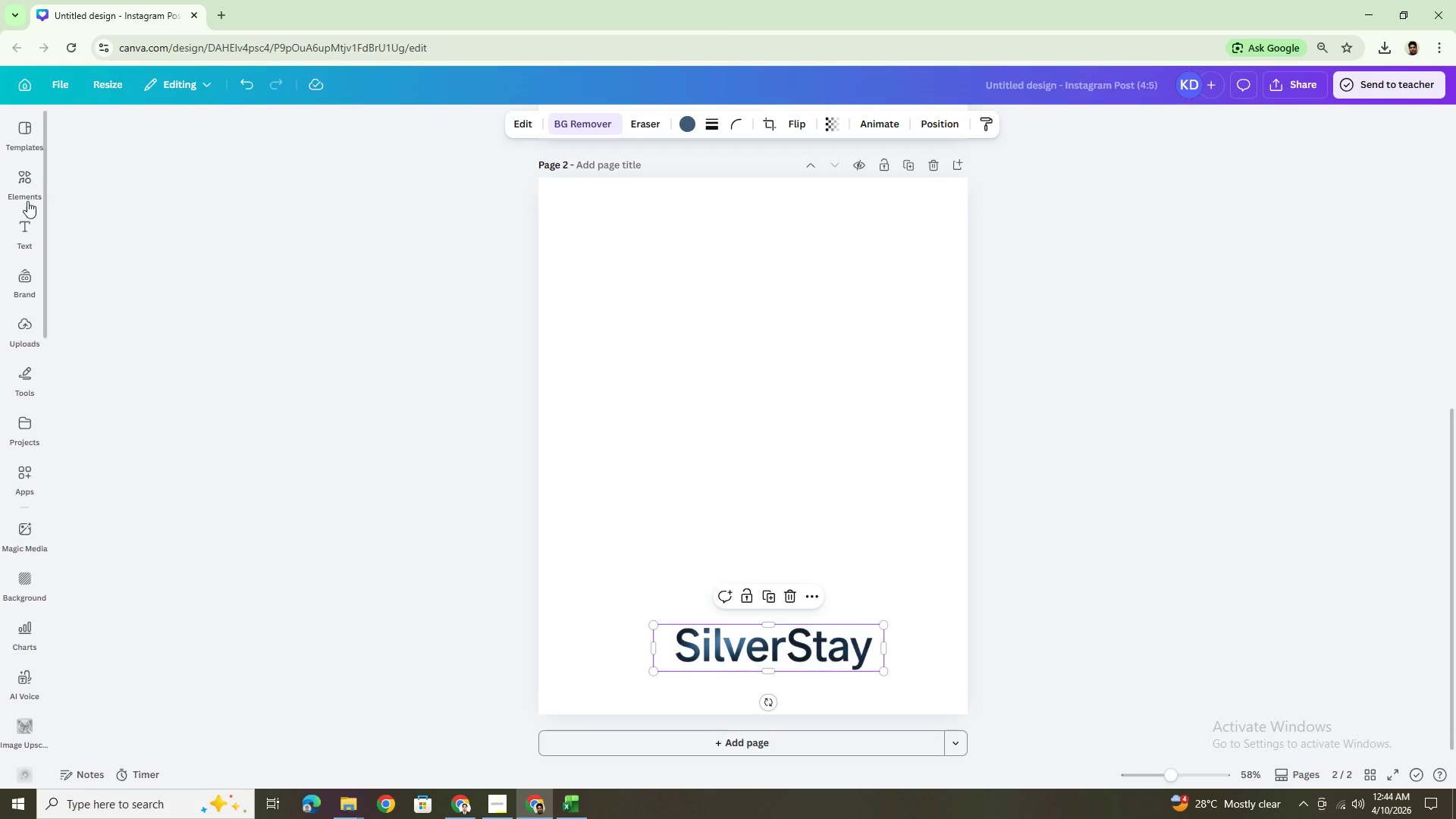 
left_click([23, 187])
 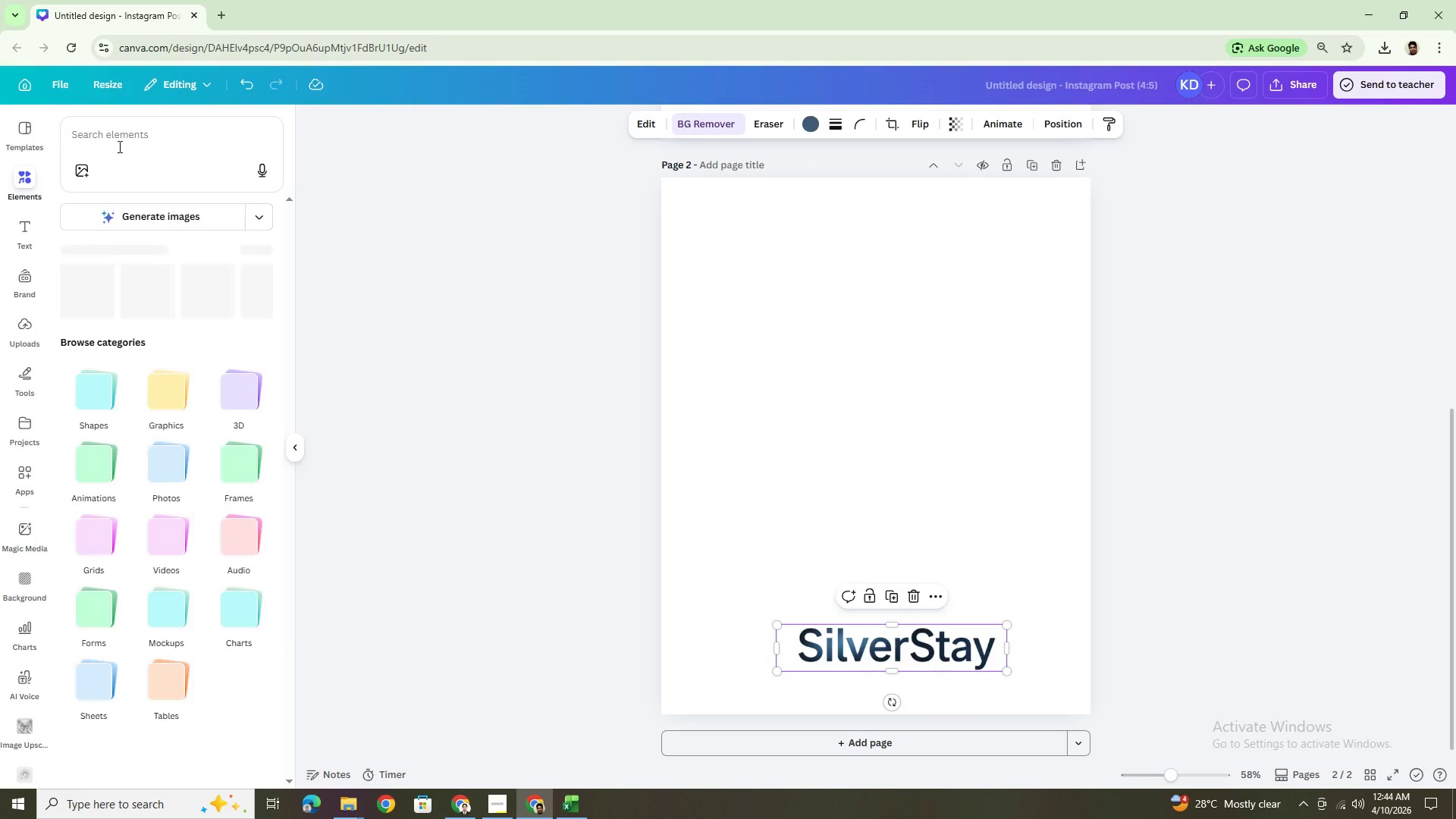 
left_click([122, 143])
 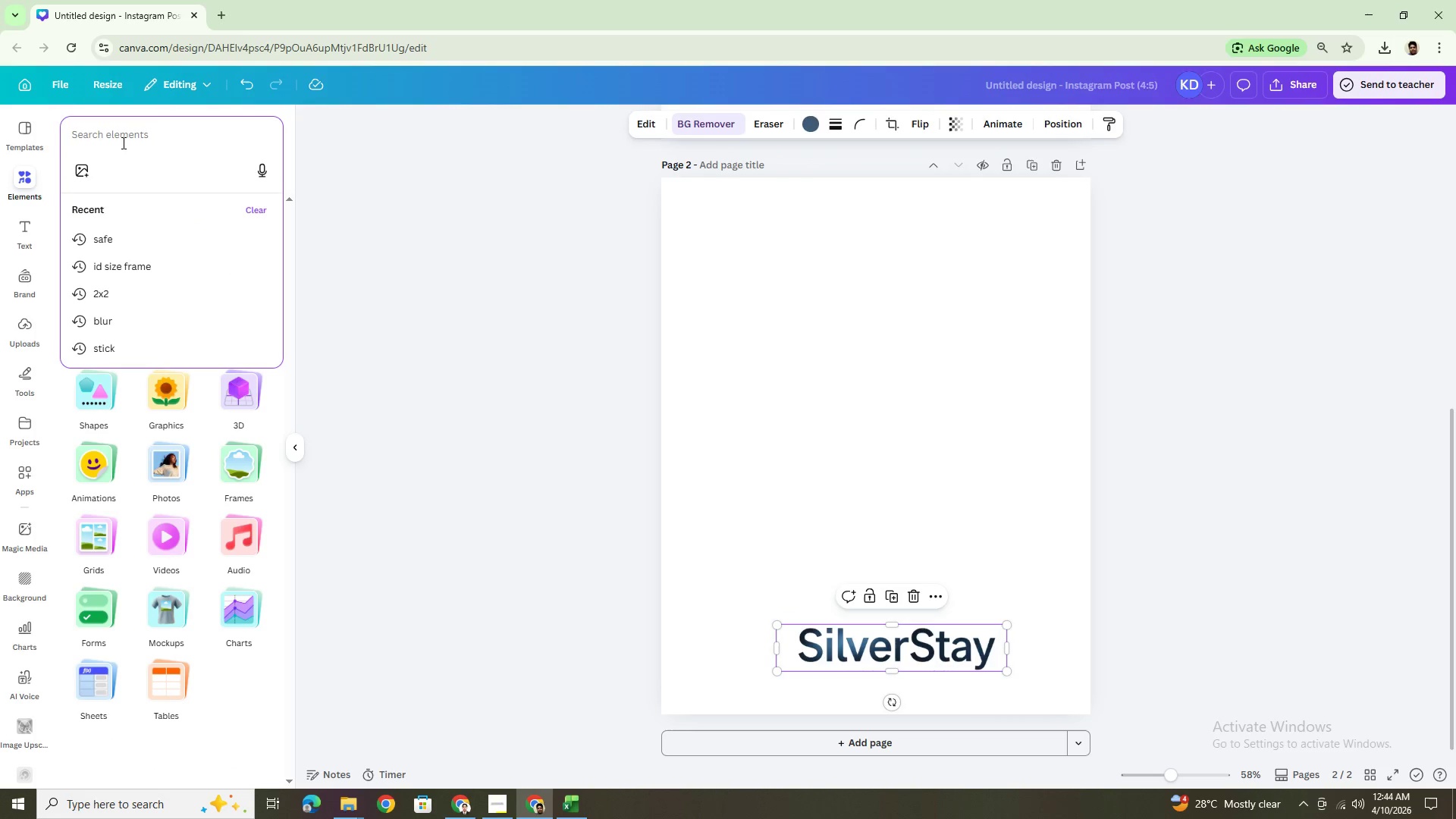 
type(lightning)
 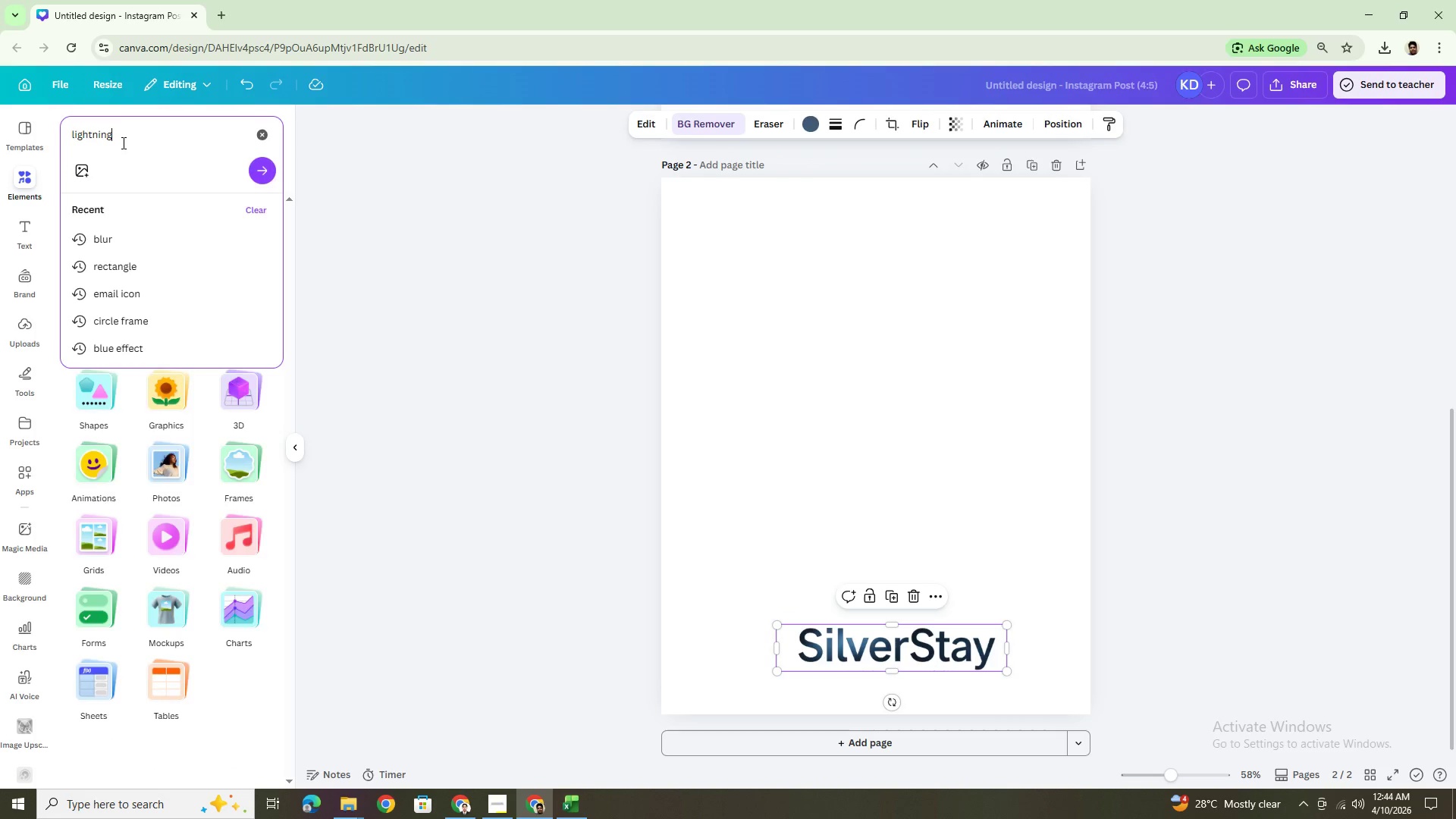 
key(Enter)
 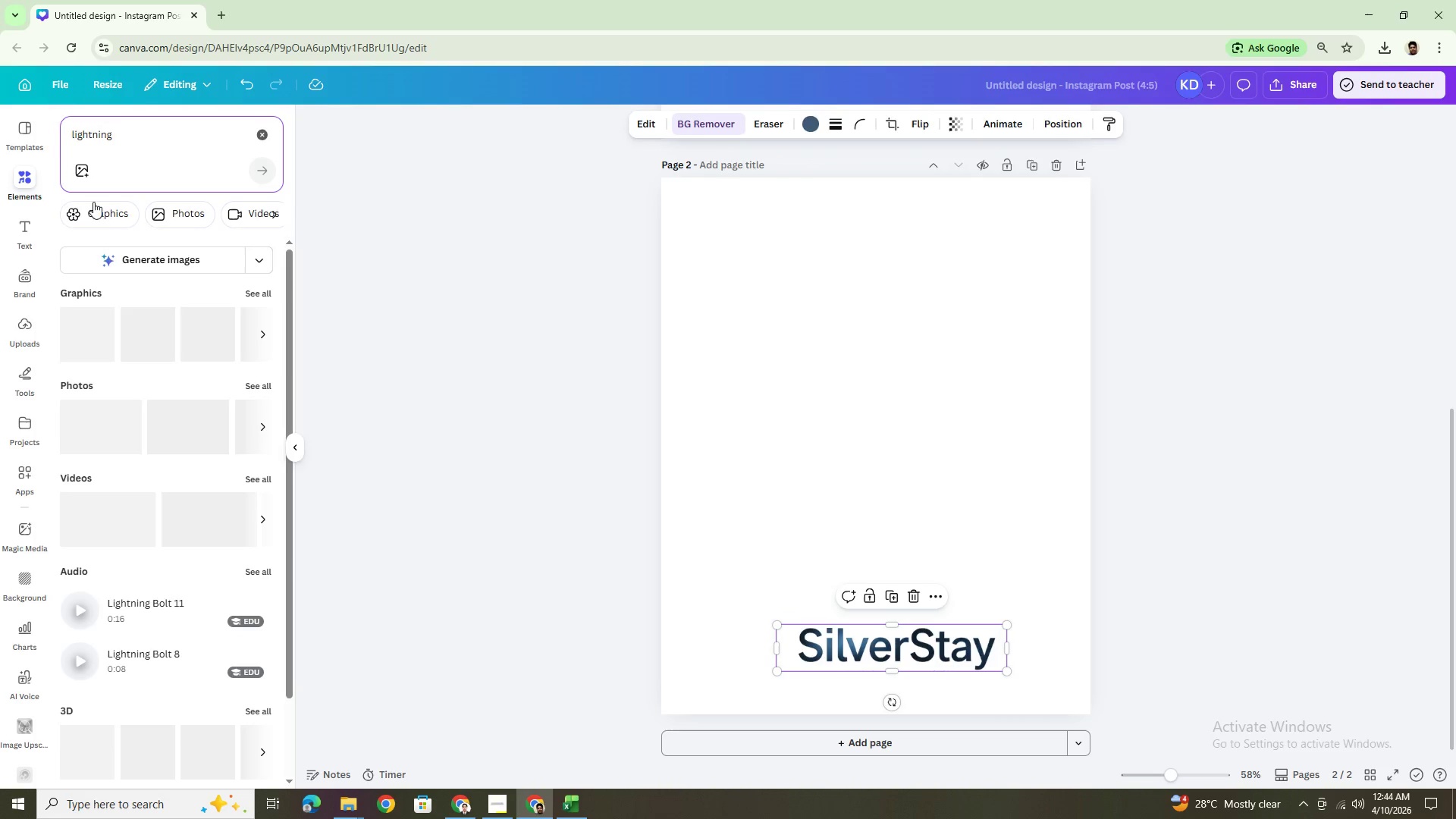 
left_click([121, 221])
 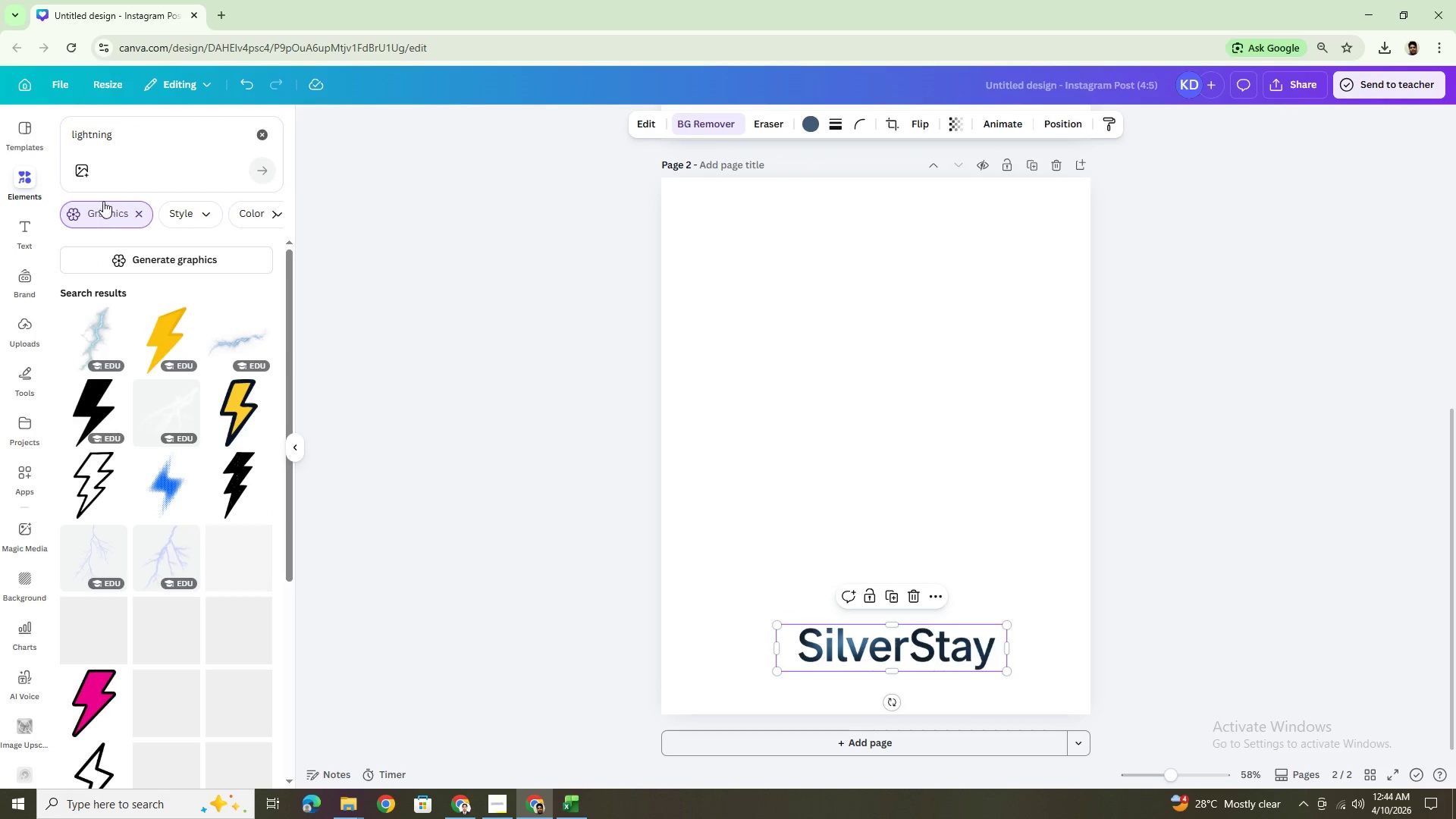 
scroll: coordinate [164, 400], scroll_direction: down, amount: 1.0
 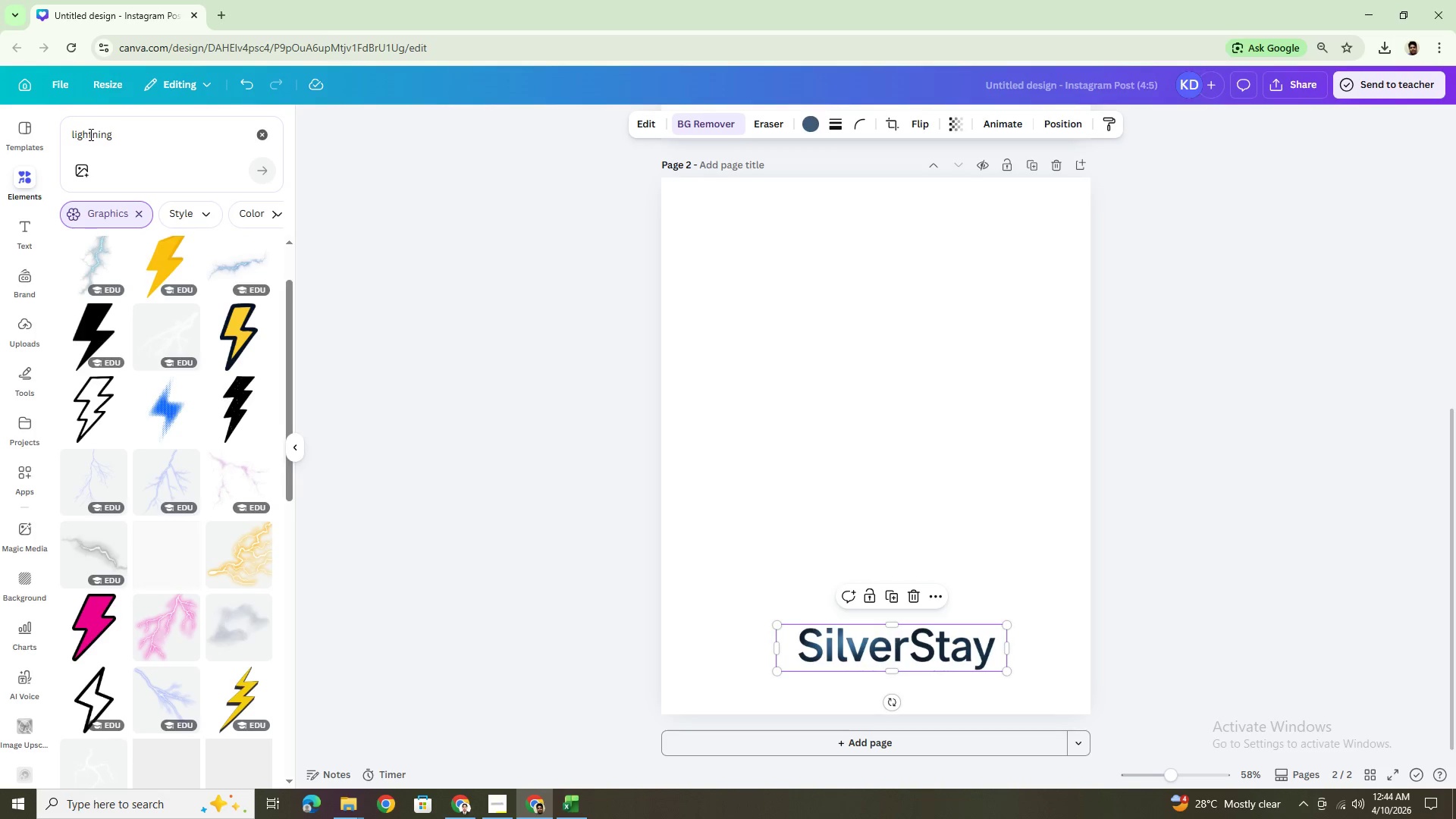 
left_click_drag(start_coordinate=[92, 133], to_coordinate=[152, 135])
 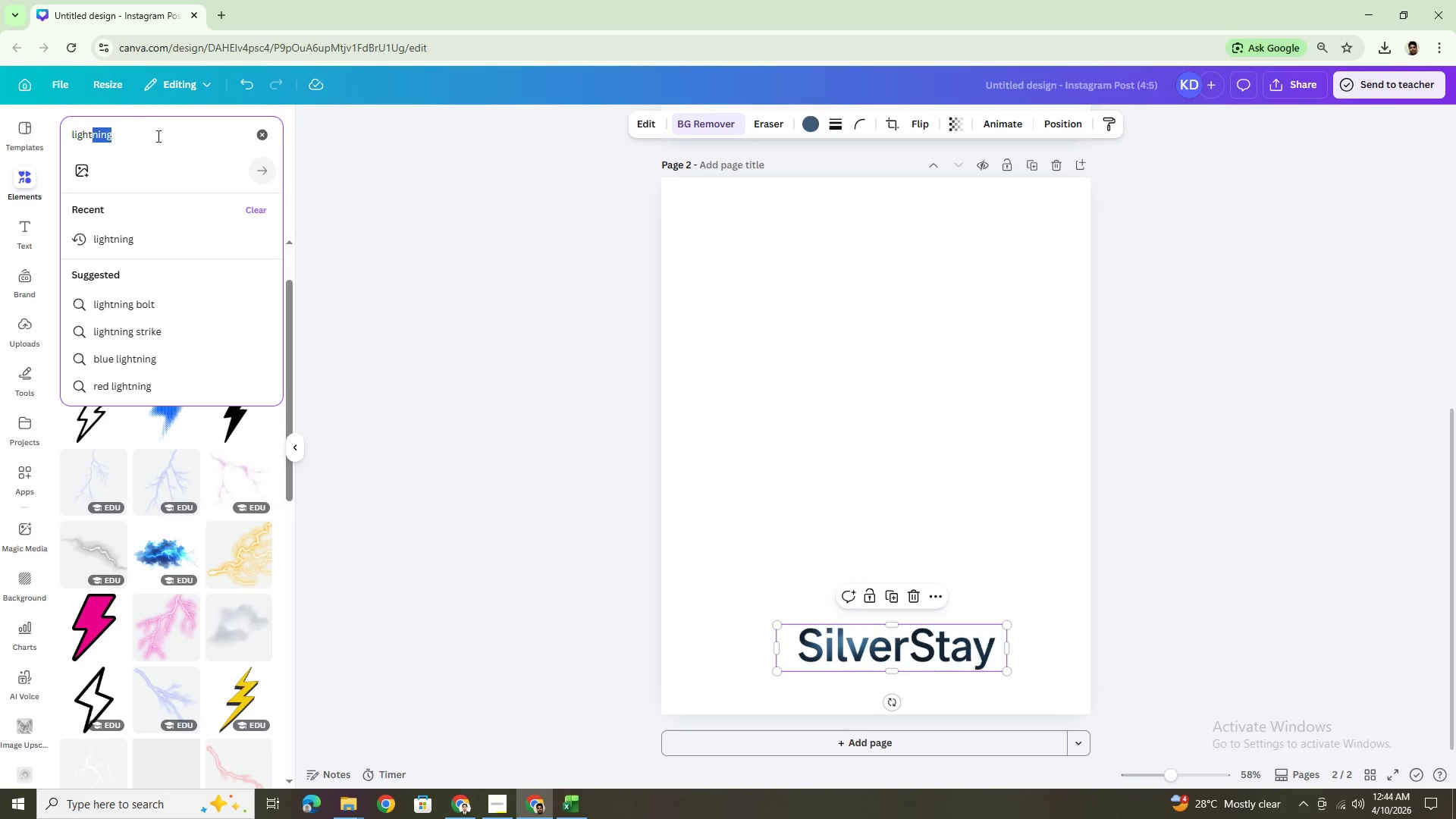 
key(Backspace)
 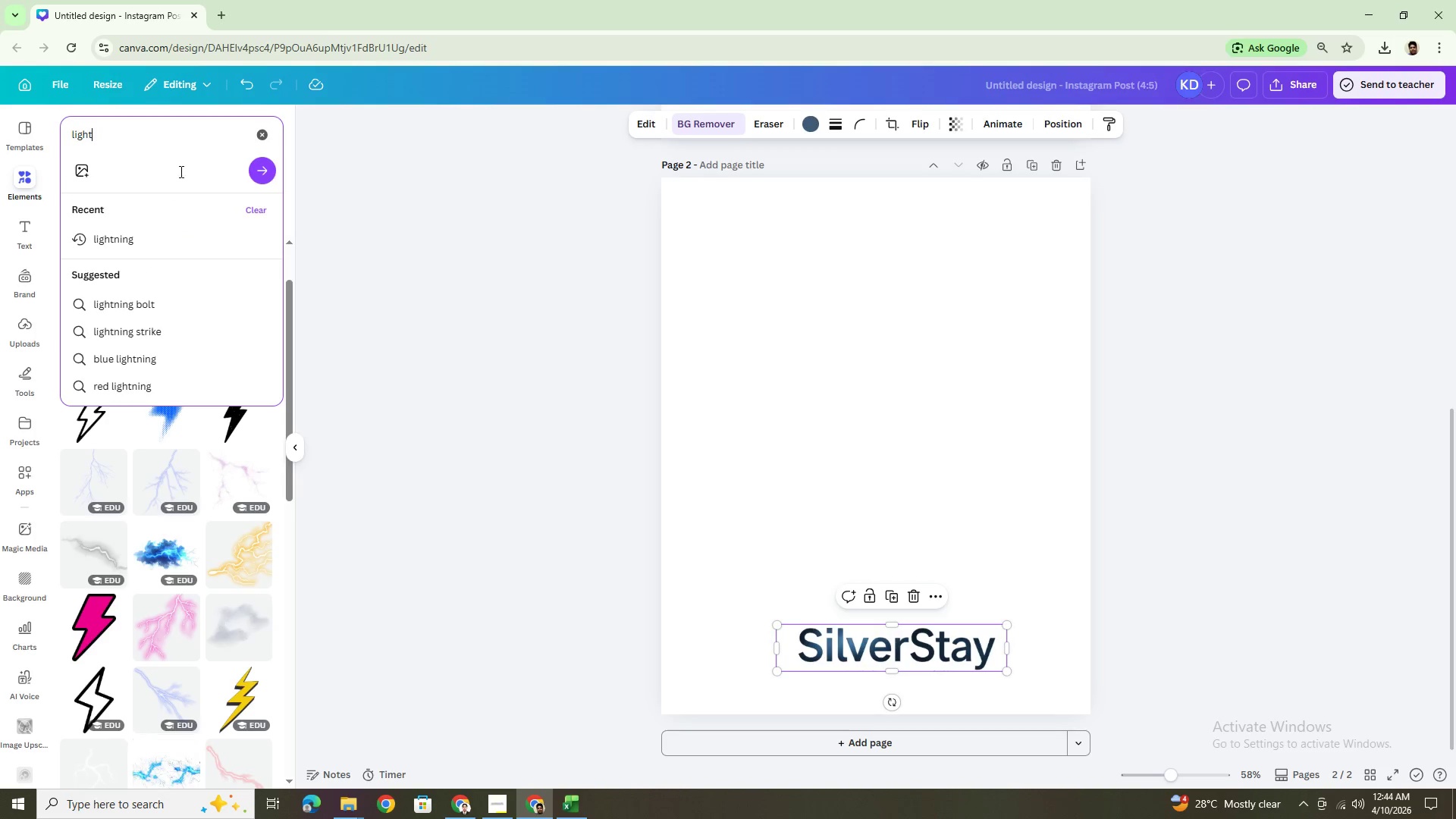 
key(Enter)
 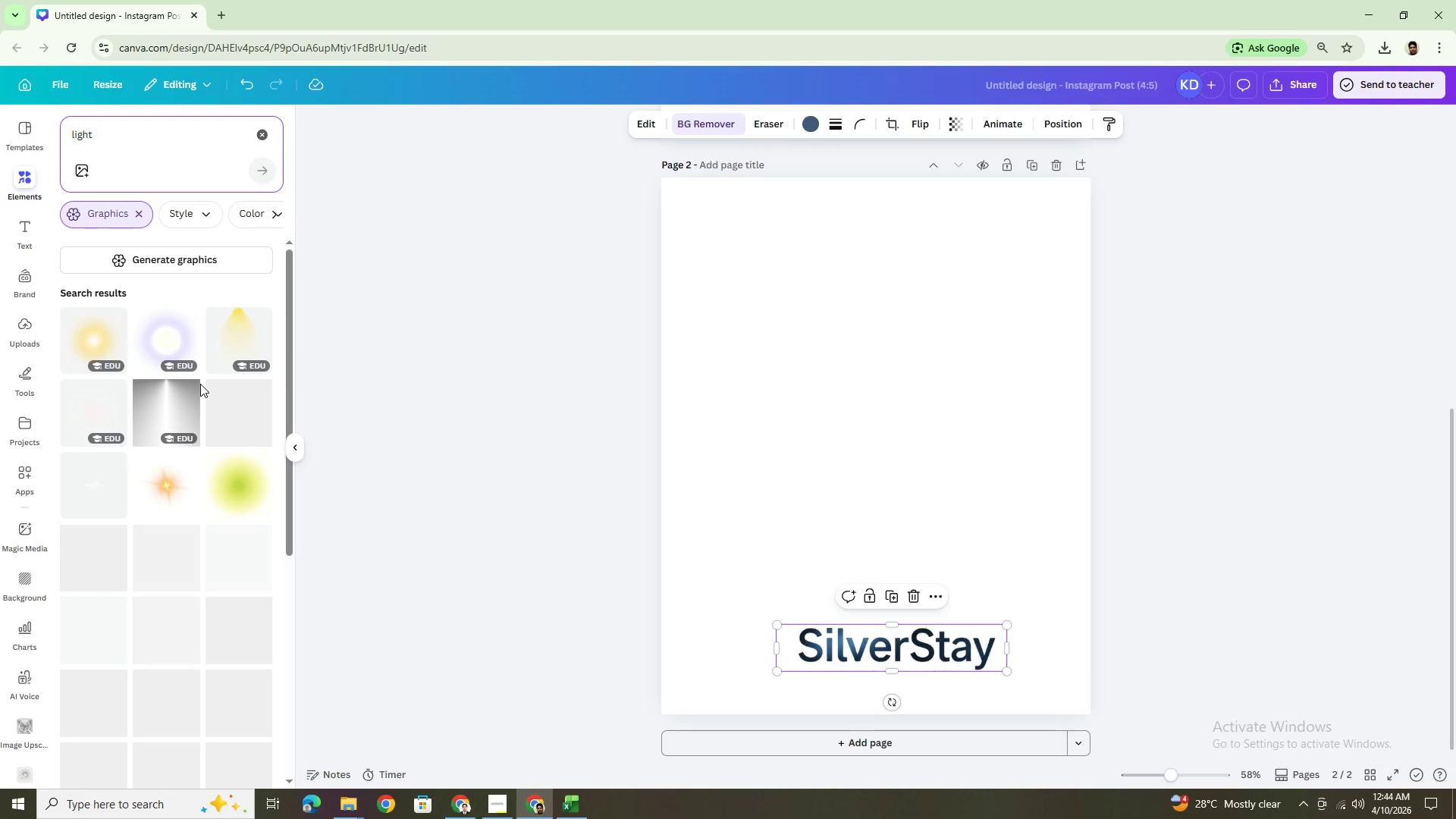 
scroll: coordinate [172, 504], scroll_direction: down, amount: 3.0
 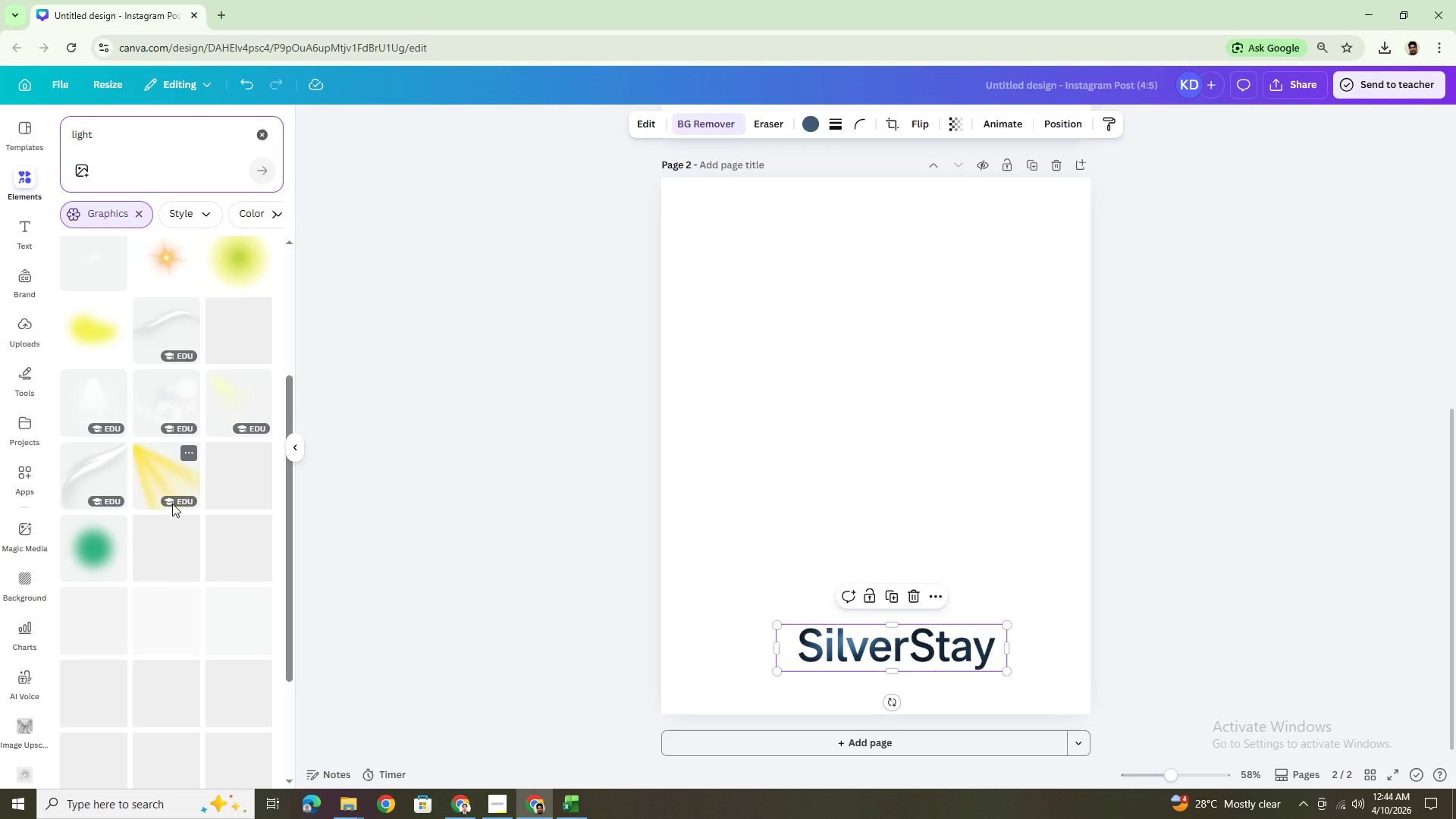 
scroll: coordinate [172, 504], scroll_direction: up, amount: 3.0
 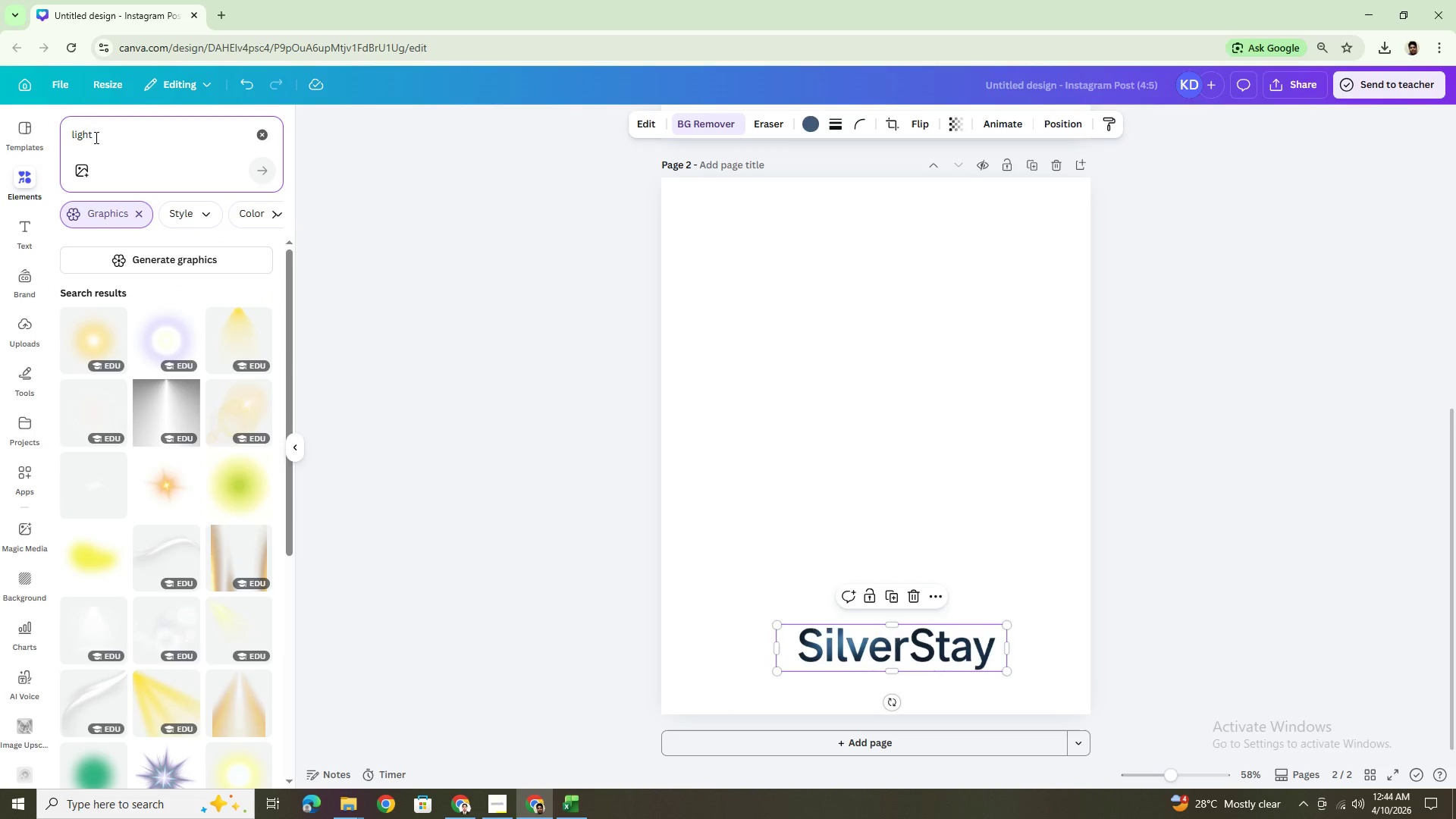 
type( bulb)
 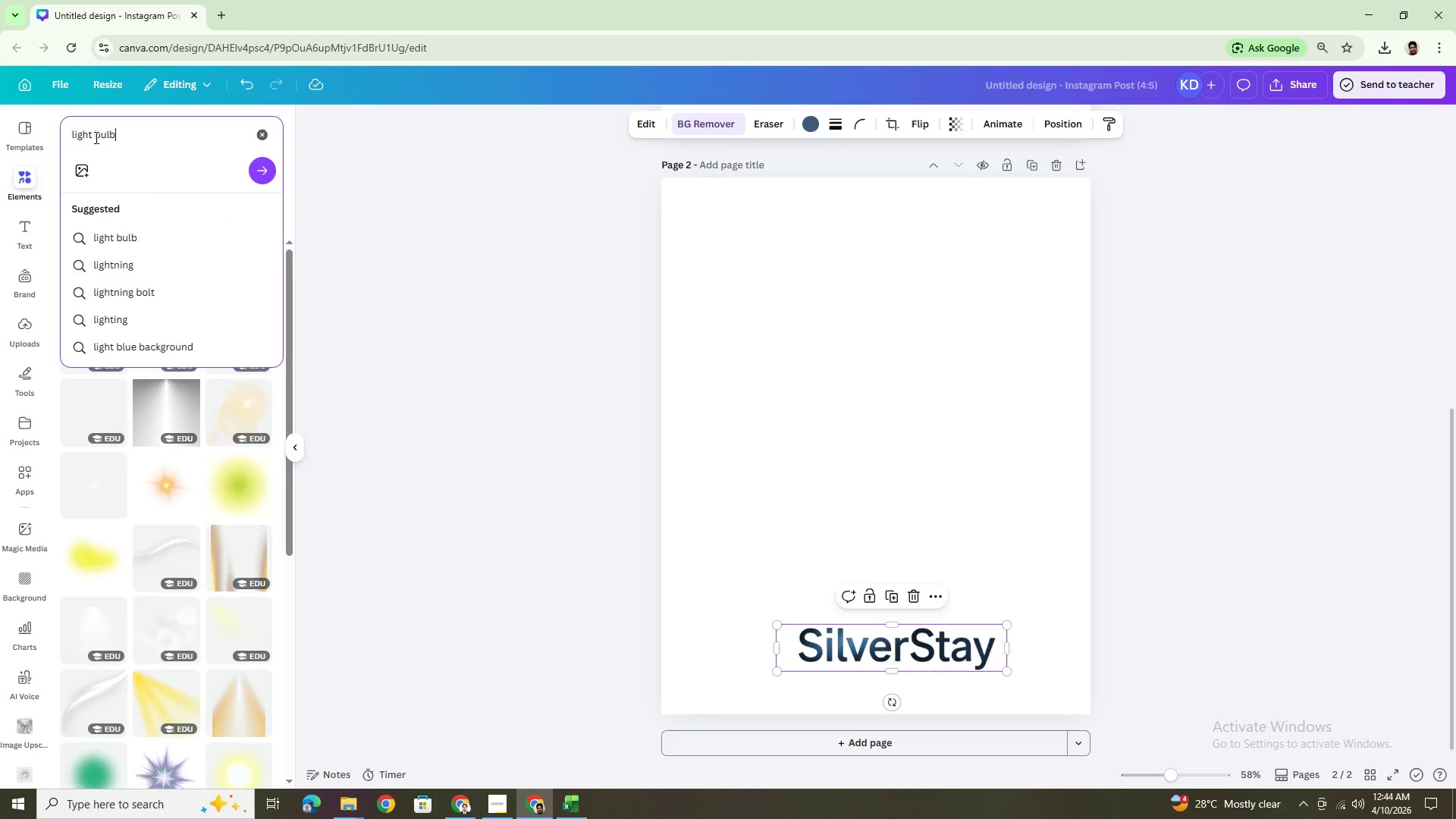 
key(Enter)
 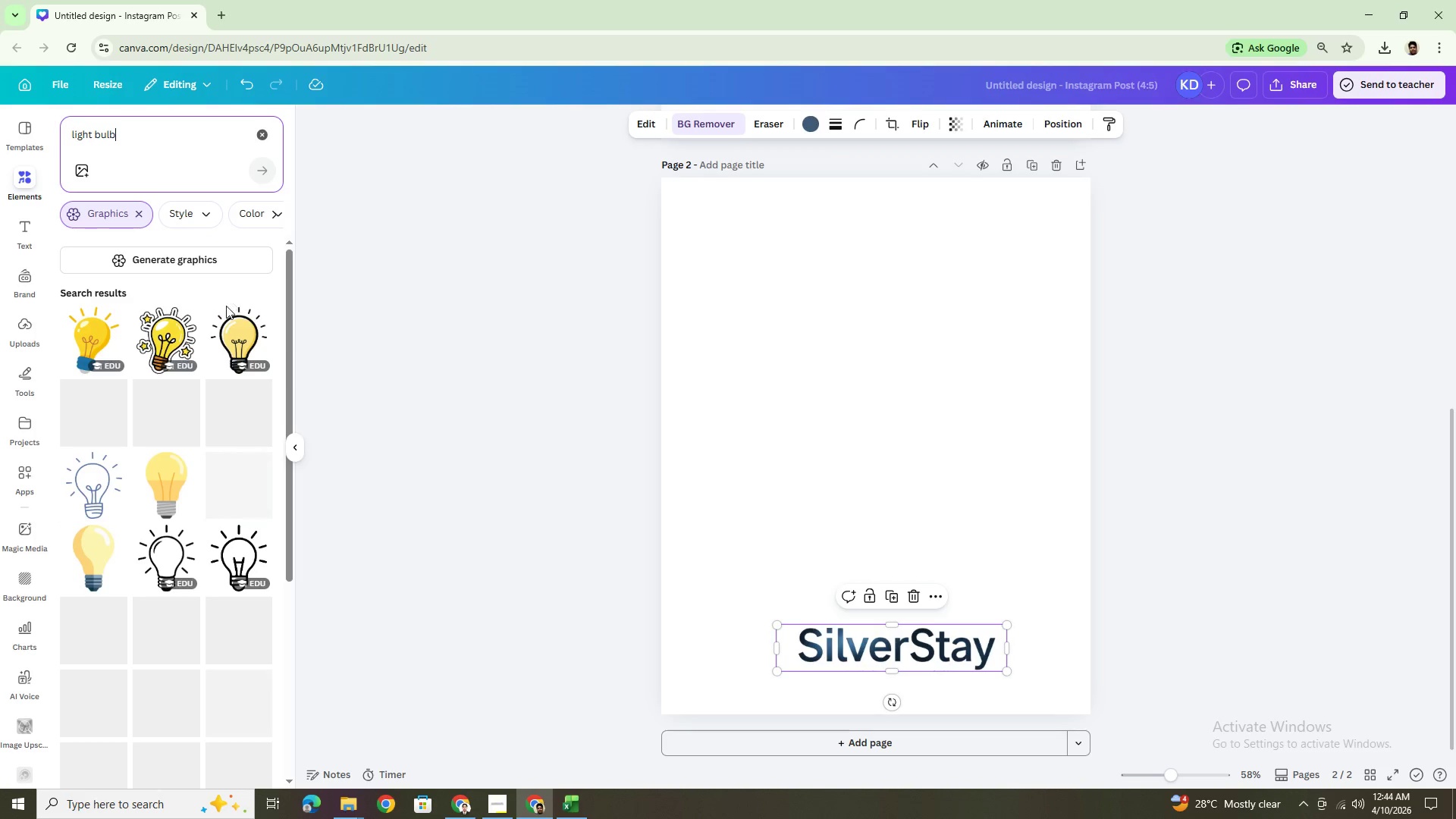 
wait(5.86)
 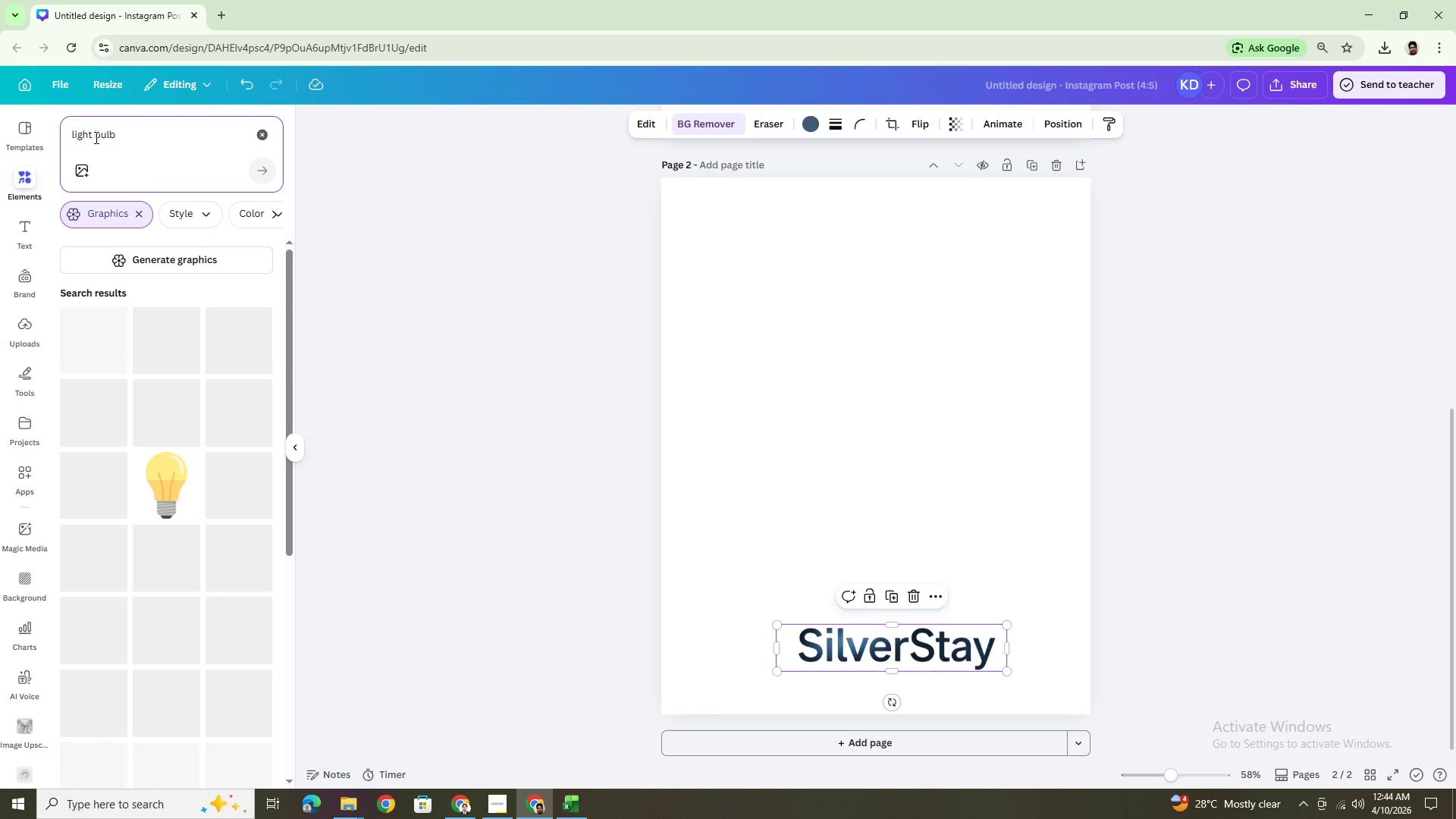 
scroll: coordinate [233, 471], scroll_direction: down, amount: 1.0
 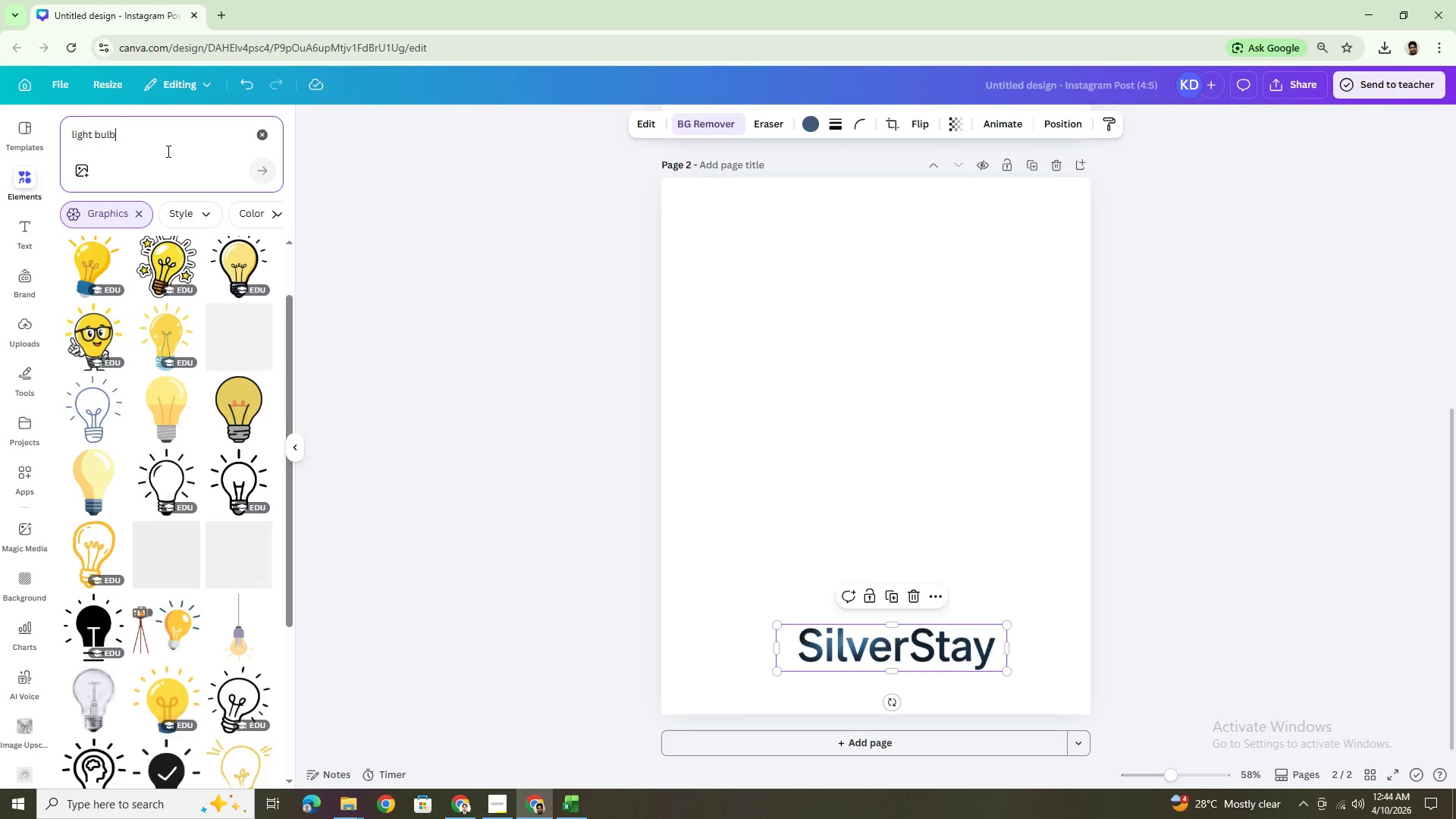 
type( icon)
 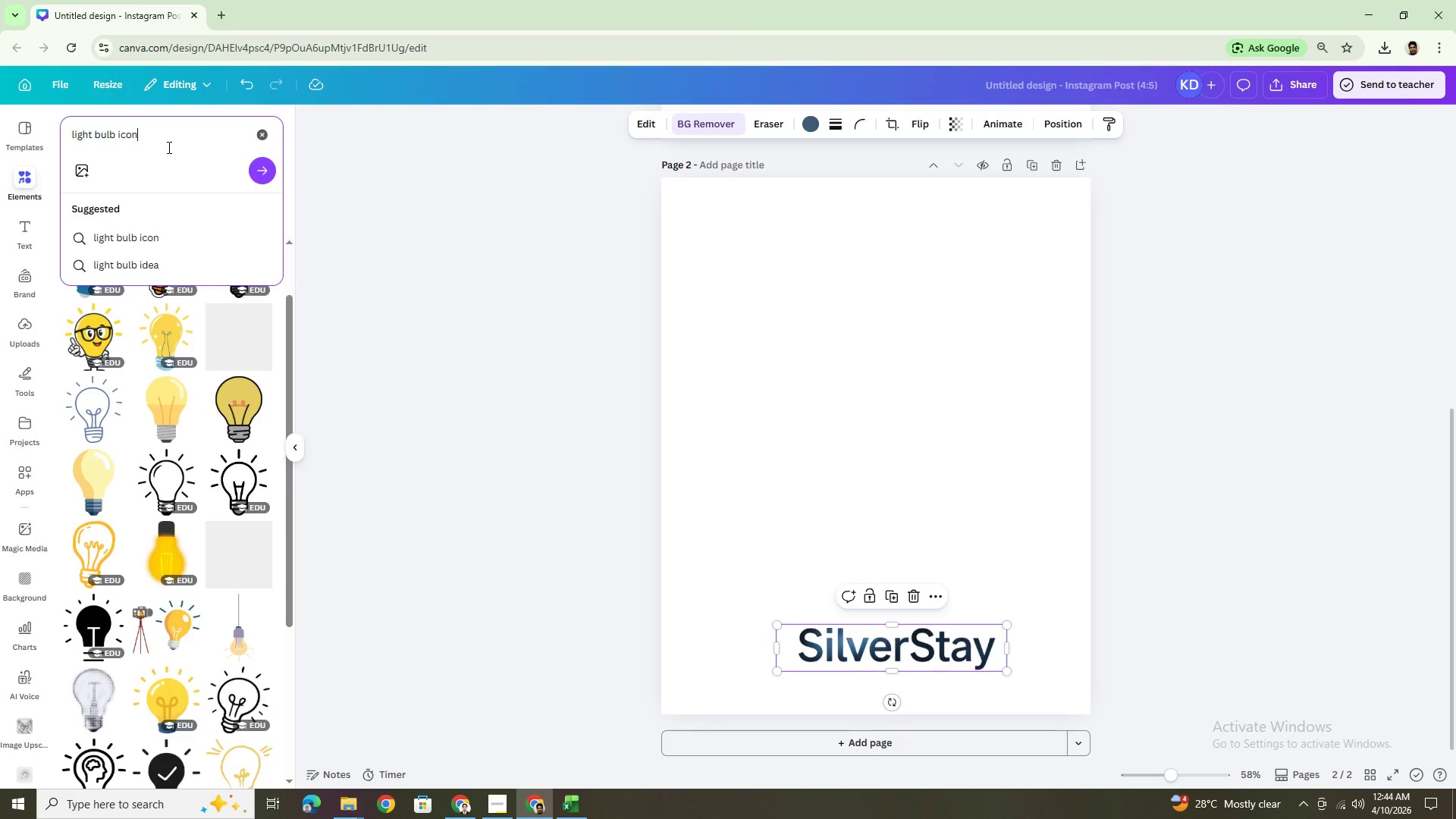 
key(Enter)
 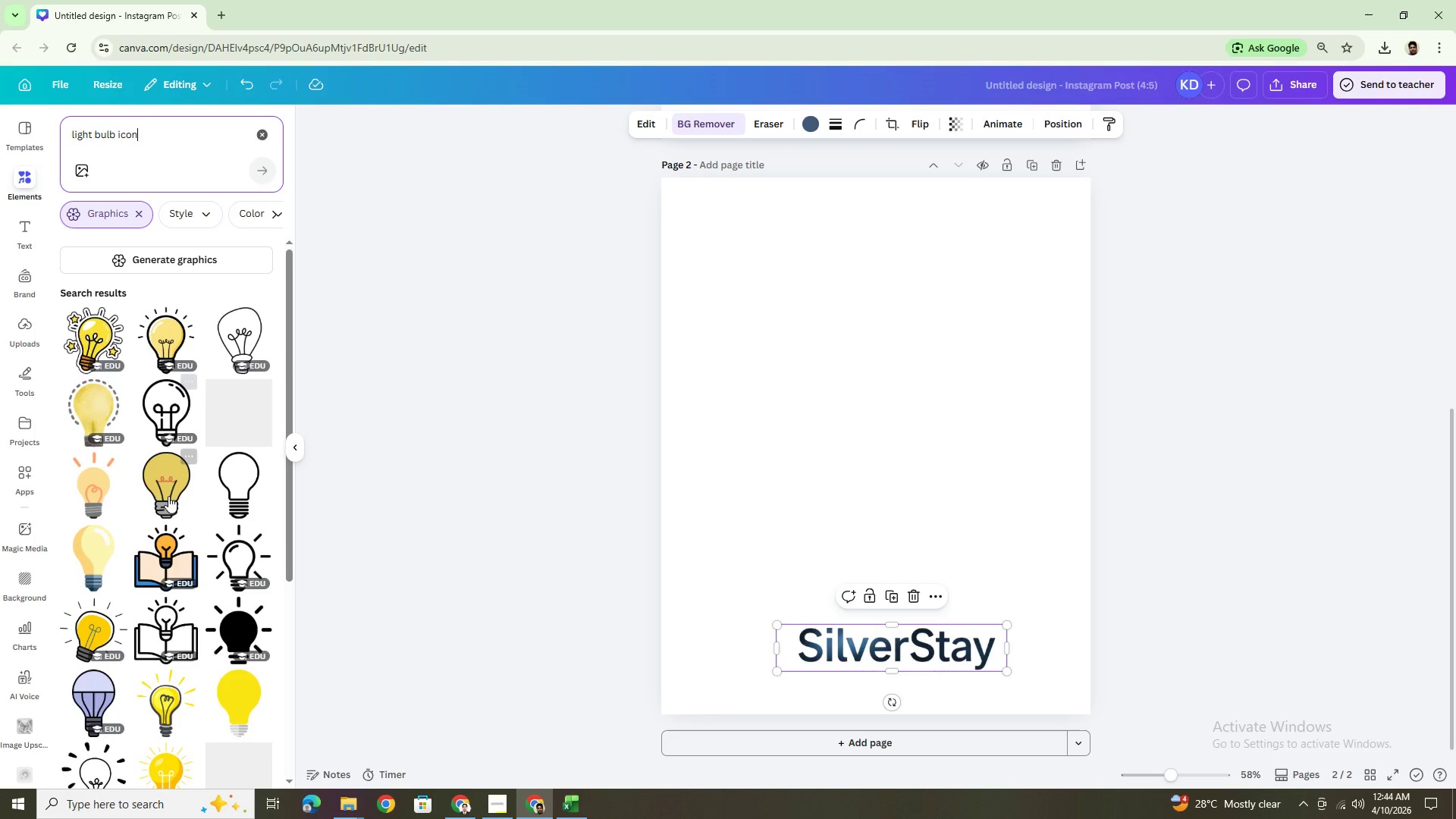 
scroll: coordinate [202, 531], scroll_direction: down, amount: 5.0
 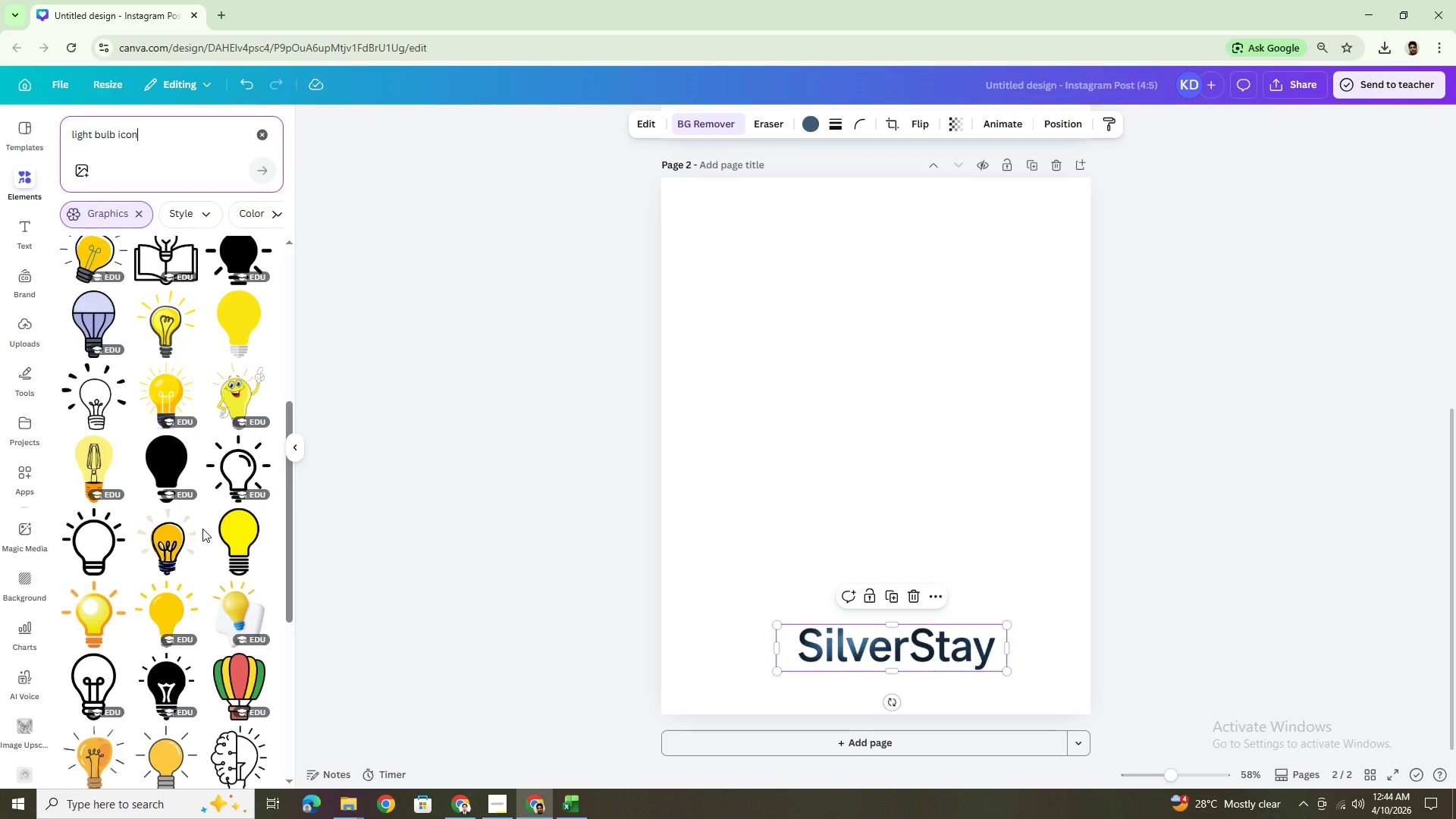 
scroll: coordinate [202, 529], scroll_direction: up, amount: 4.0
 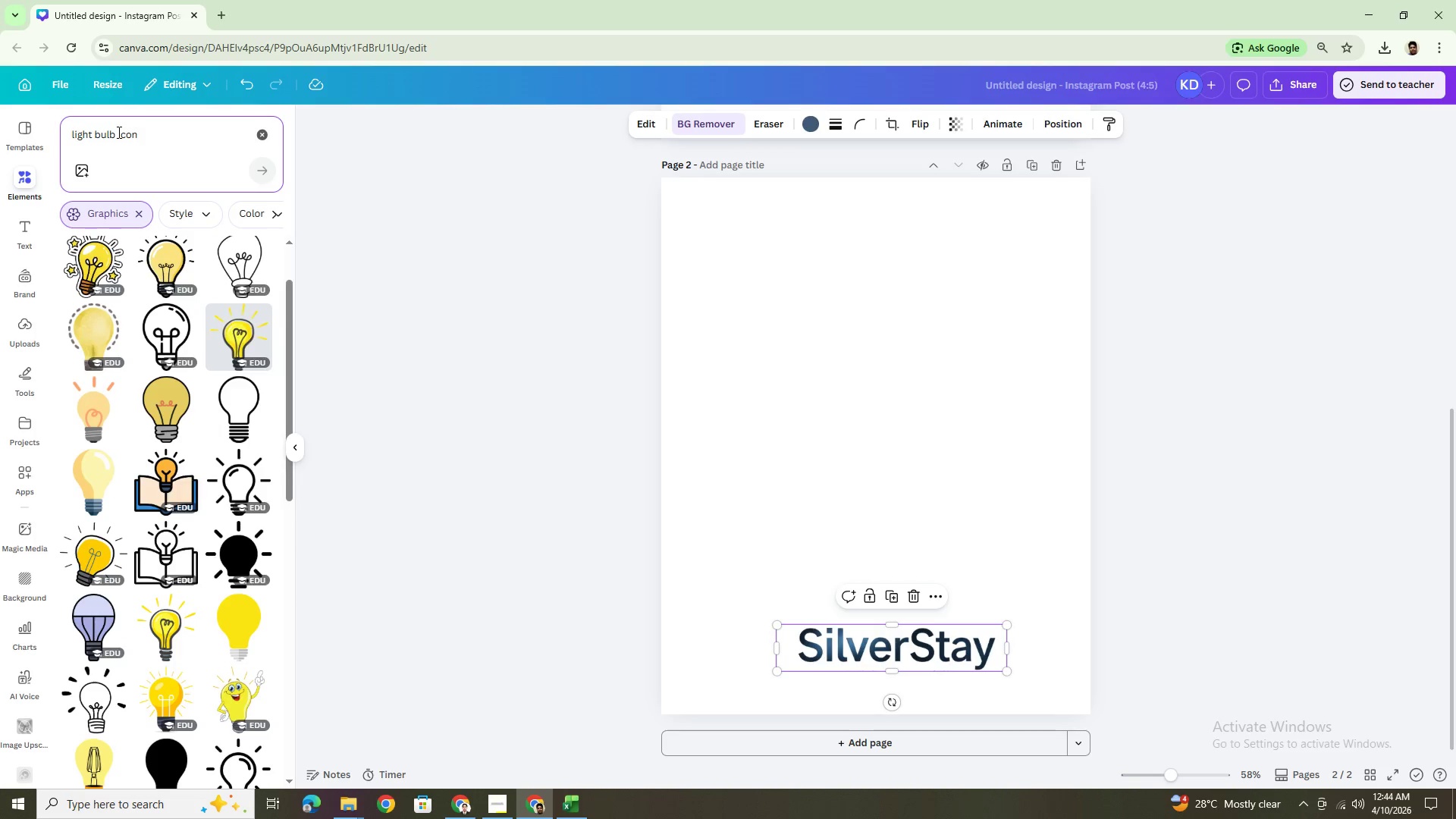 
left_click_drag(start_coordinate=[118, 132], to_coordinate=[96, 133])
 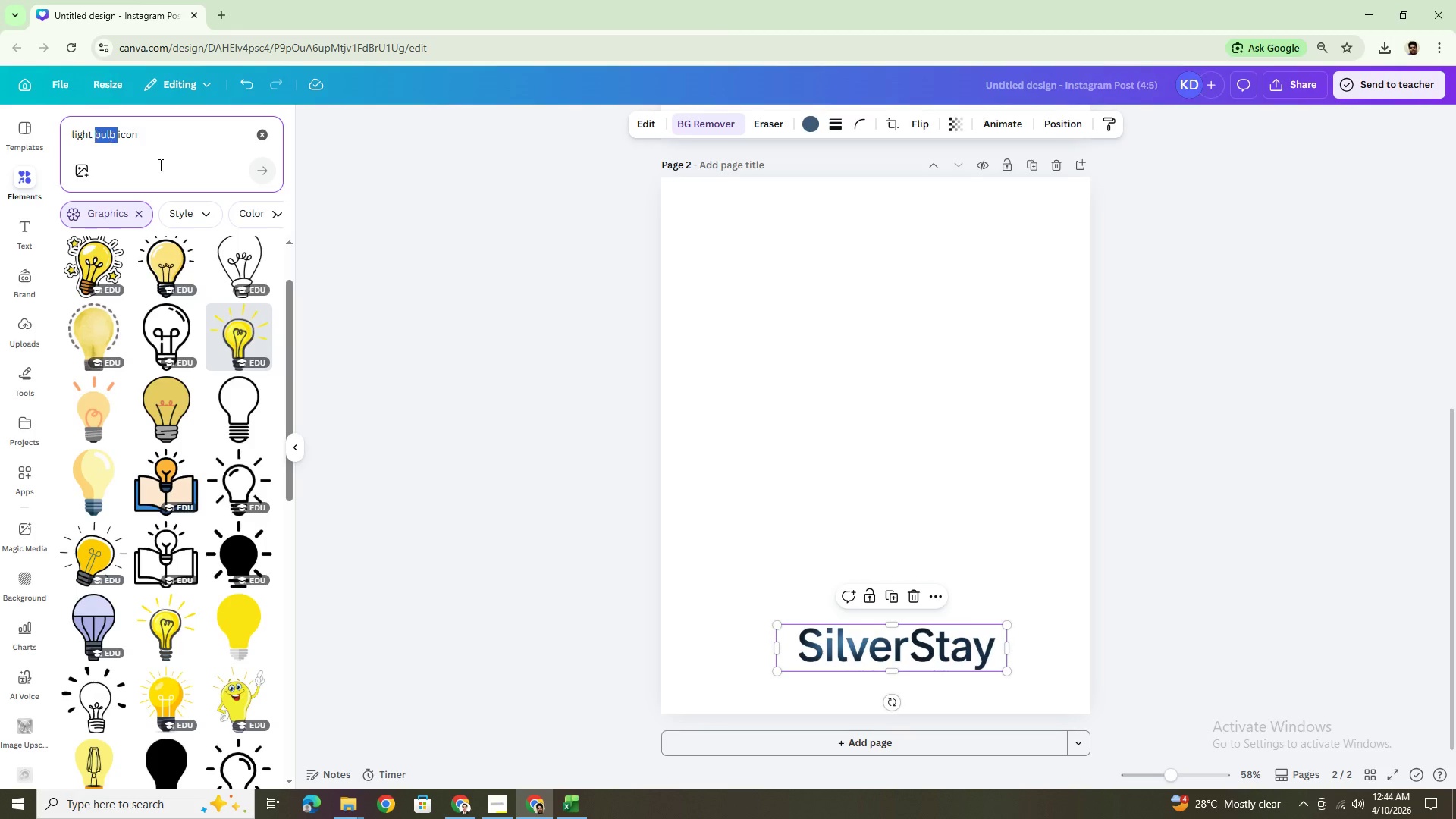 
key(Backspace)
 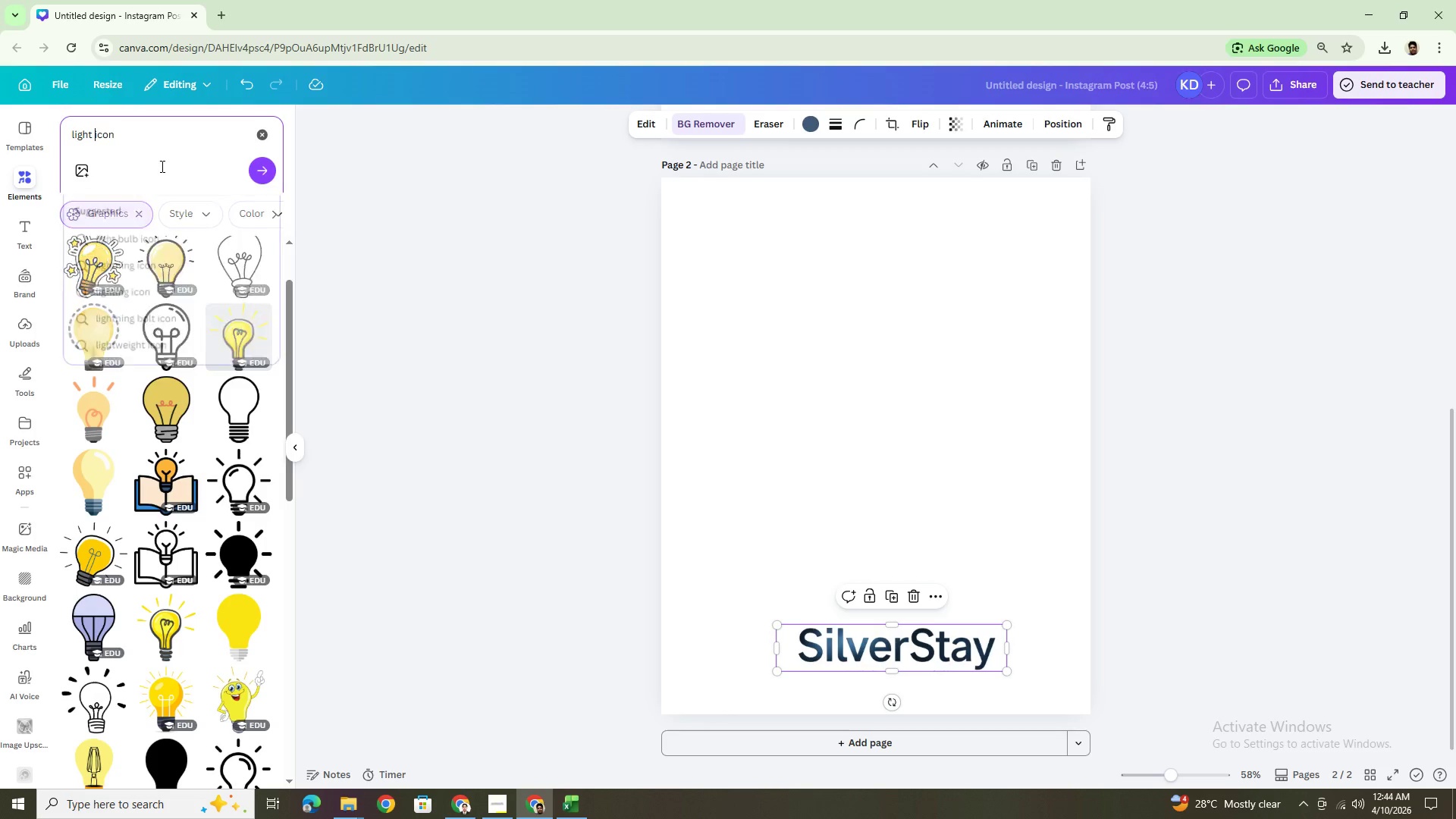 
key(Enter)
 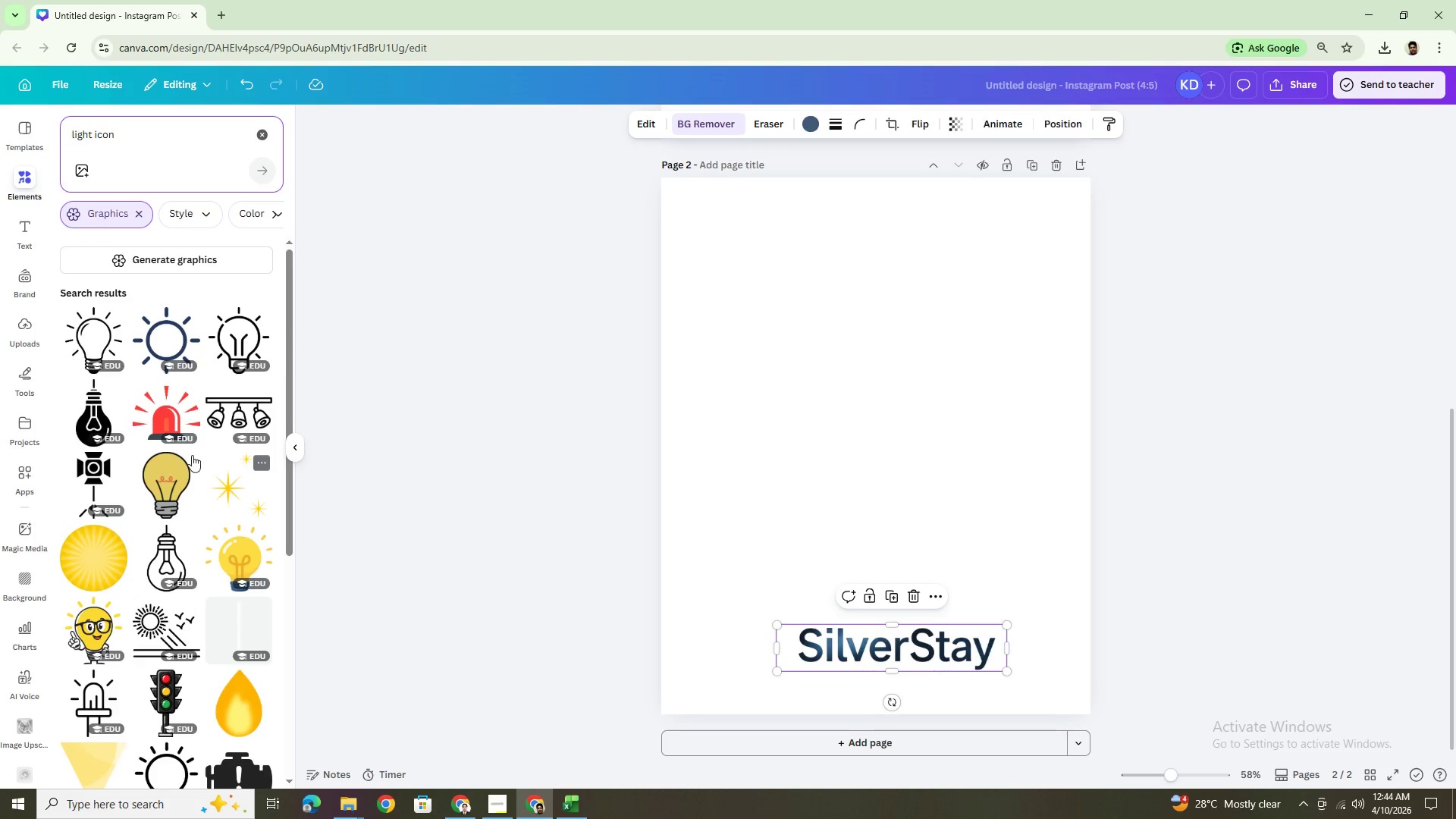 
scroll: coordinate [193, 459], scroll_direction: down, amount: 7.0
 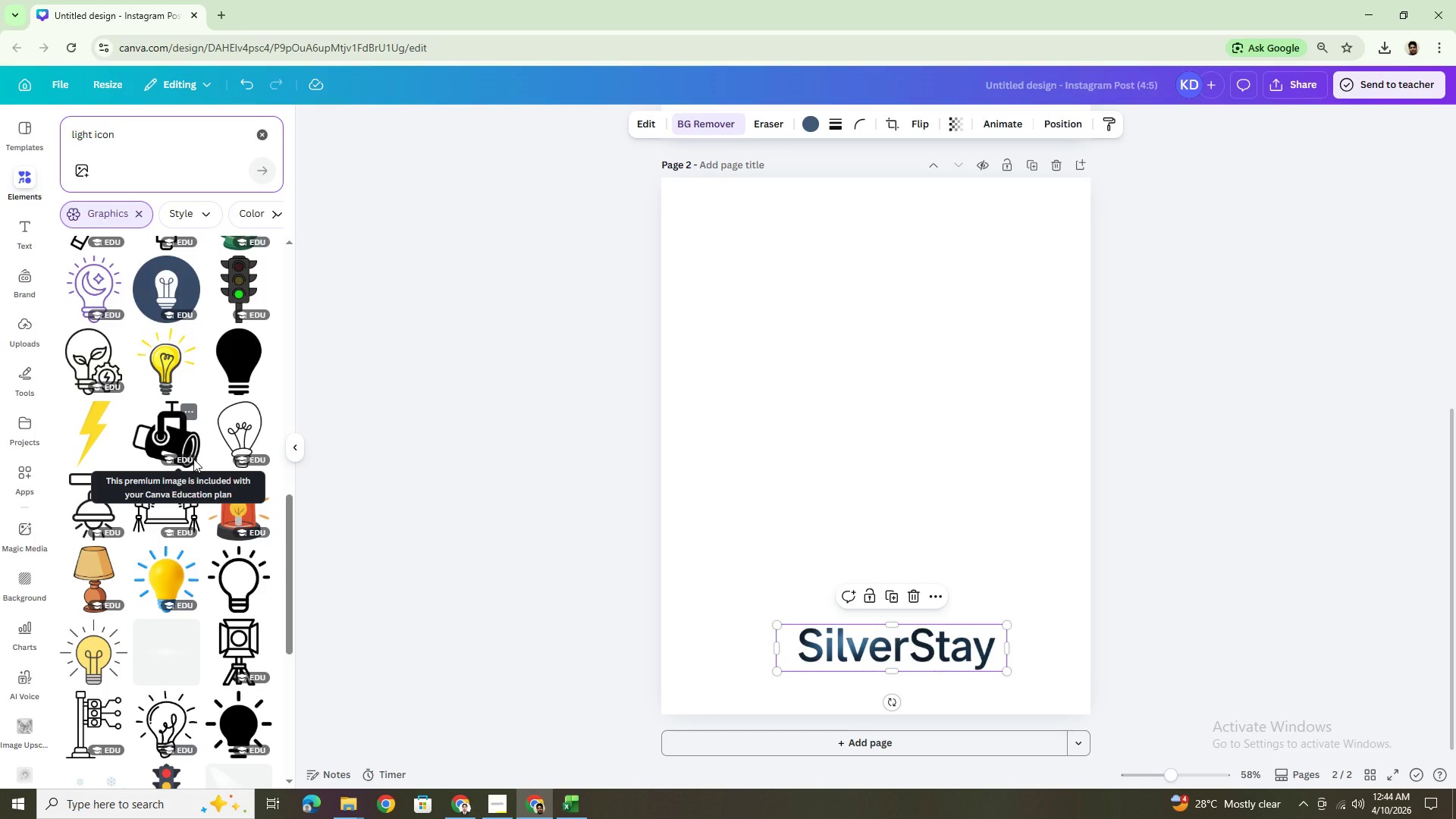 
scroll: coordinate [193, 459], scroll_direction: up, amount: 12.0
 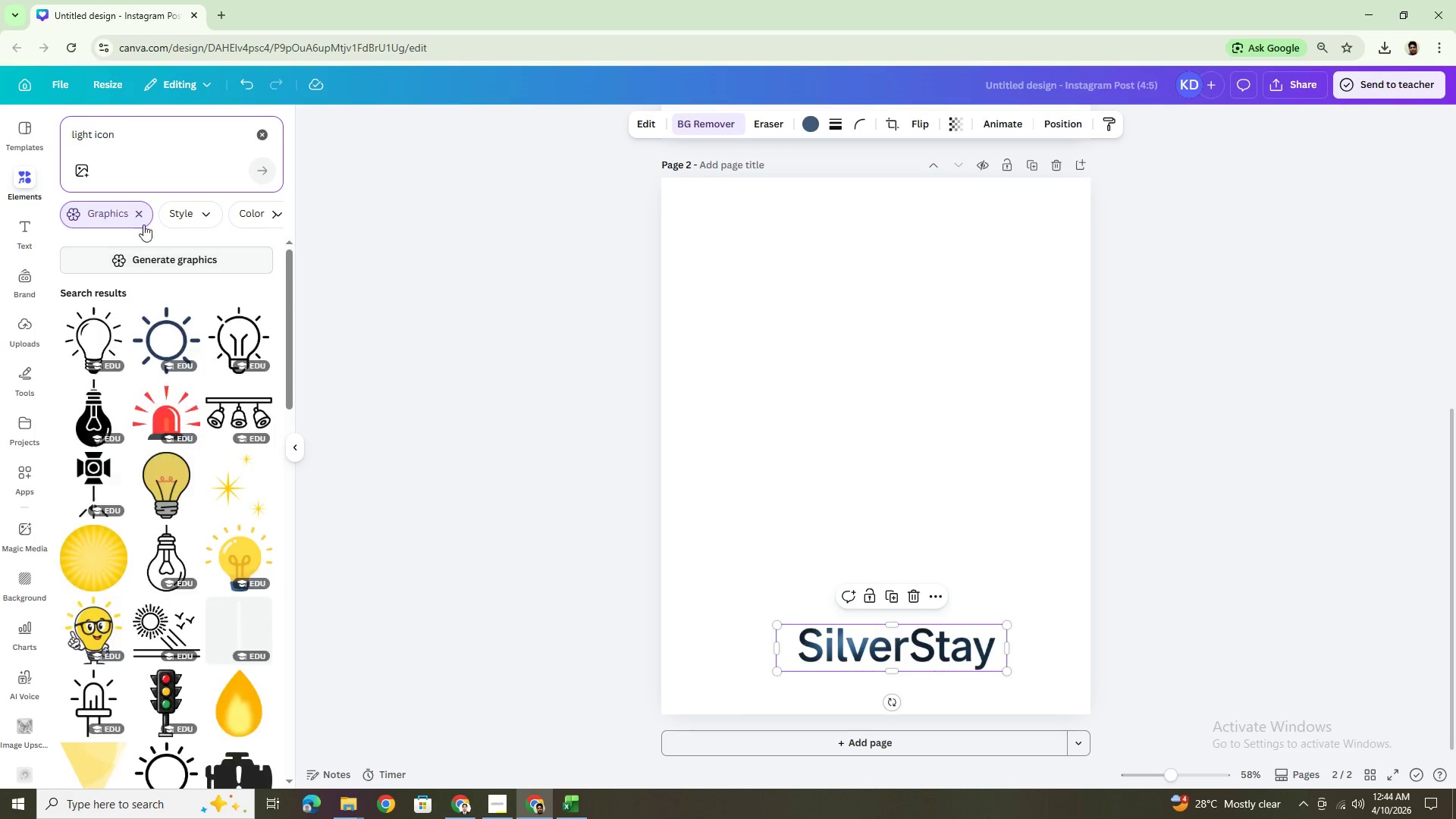 
left_click([143, 209])
 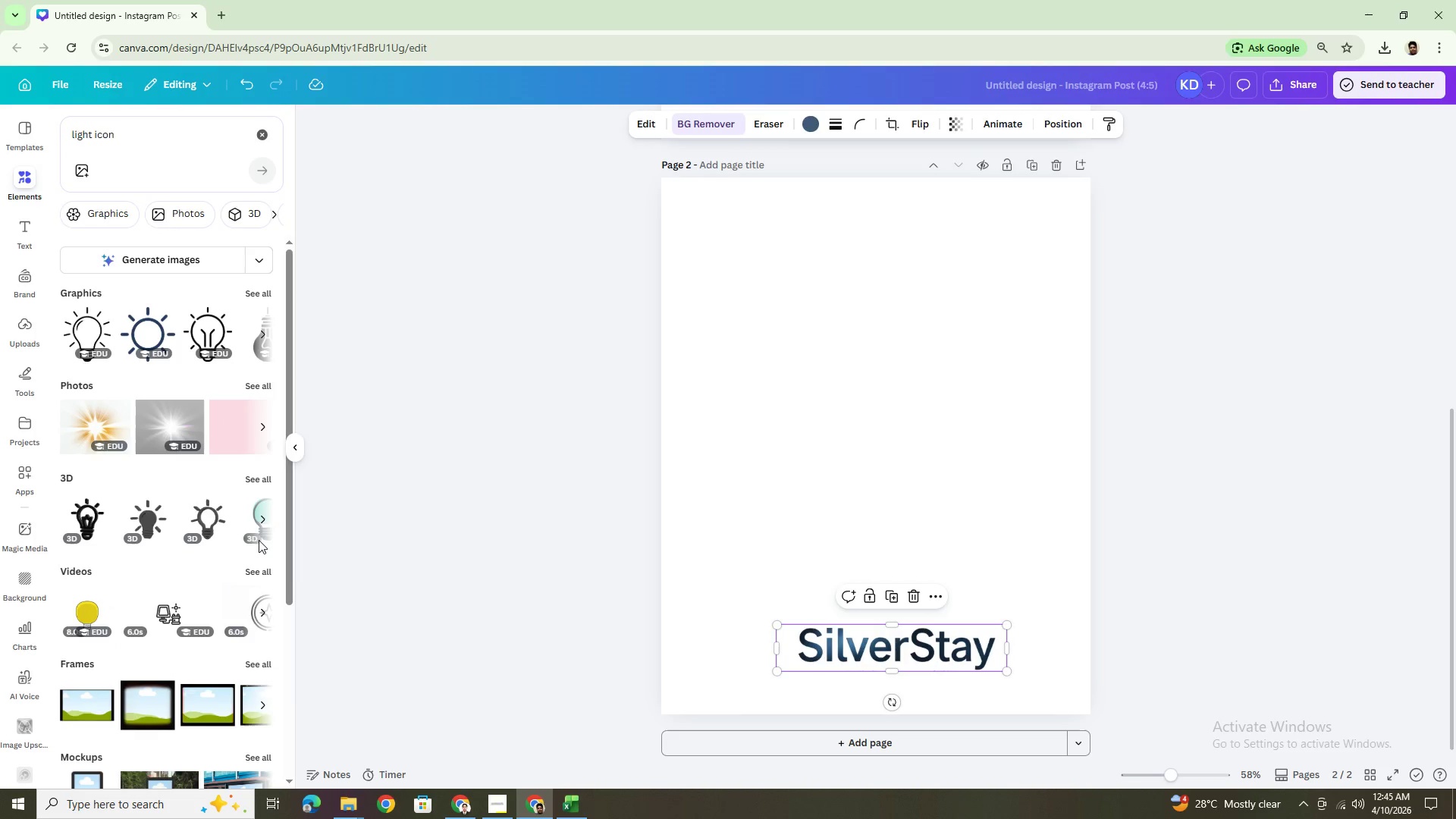 
wait(6.14)
 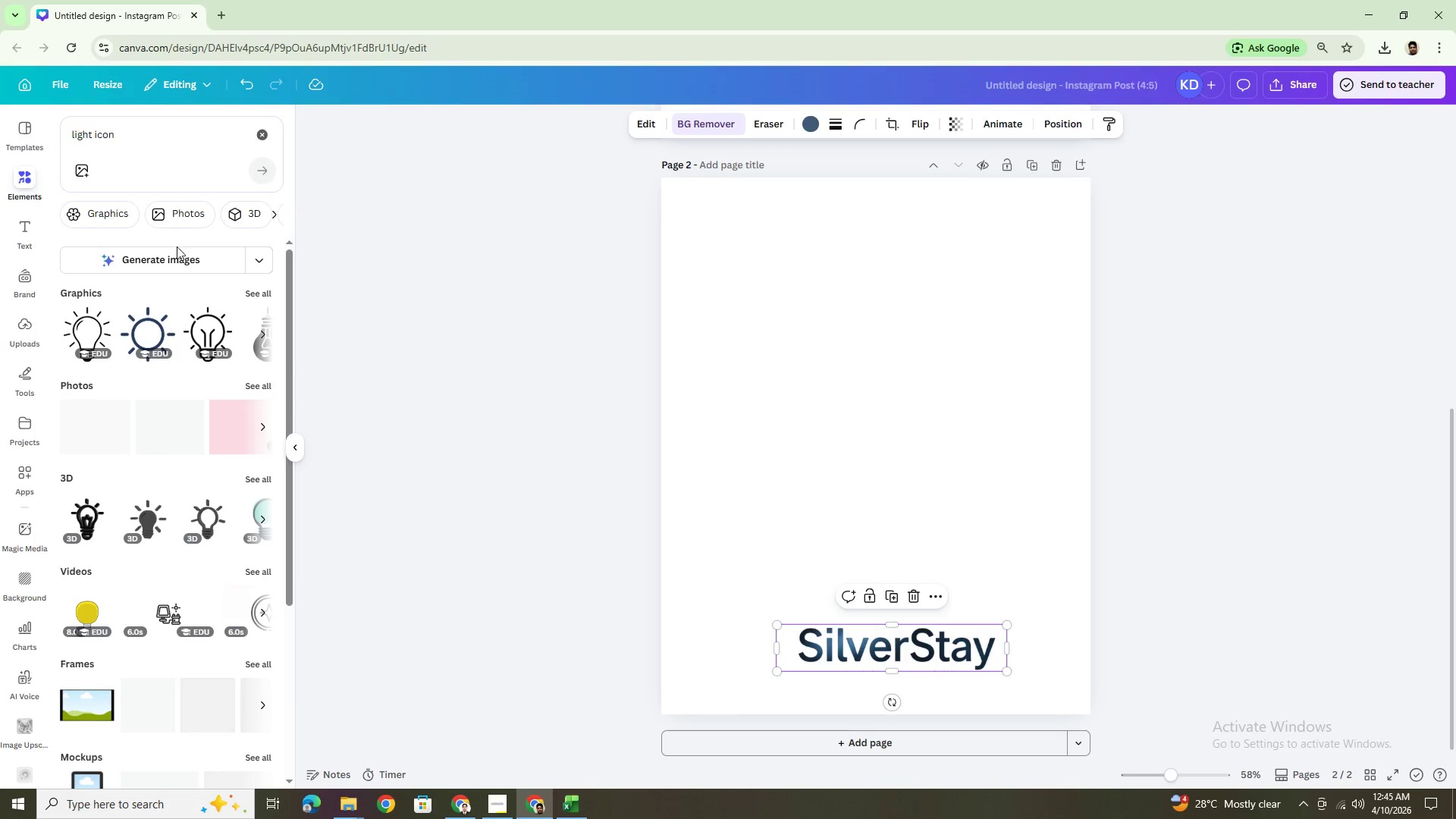 
scroll: coordinate [174, 595], scroll_direction: down, amount: 2.0
 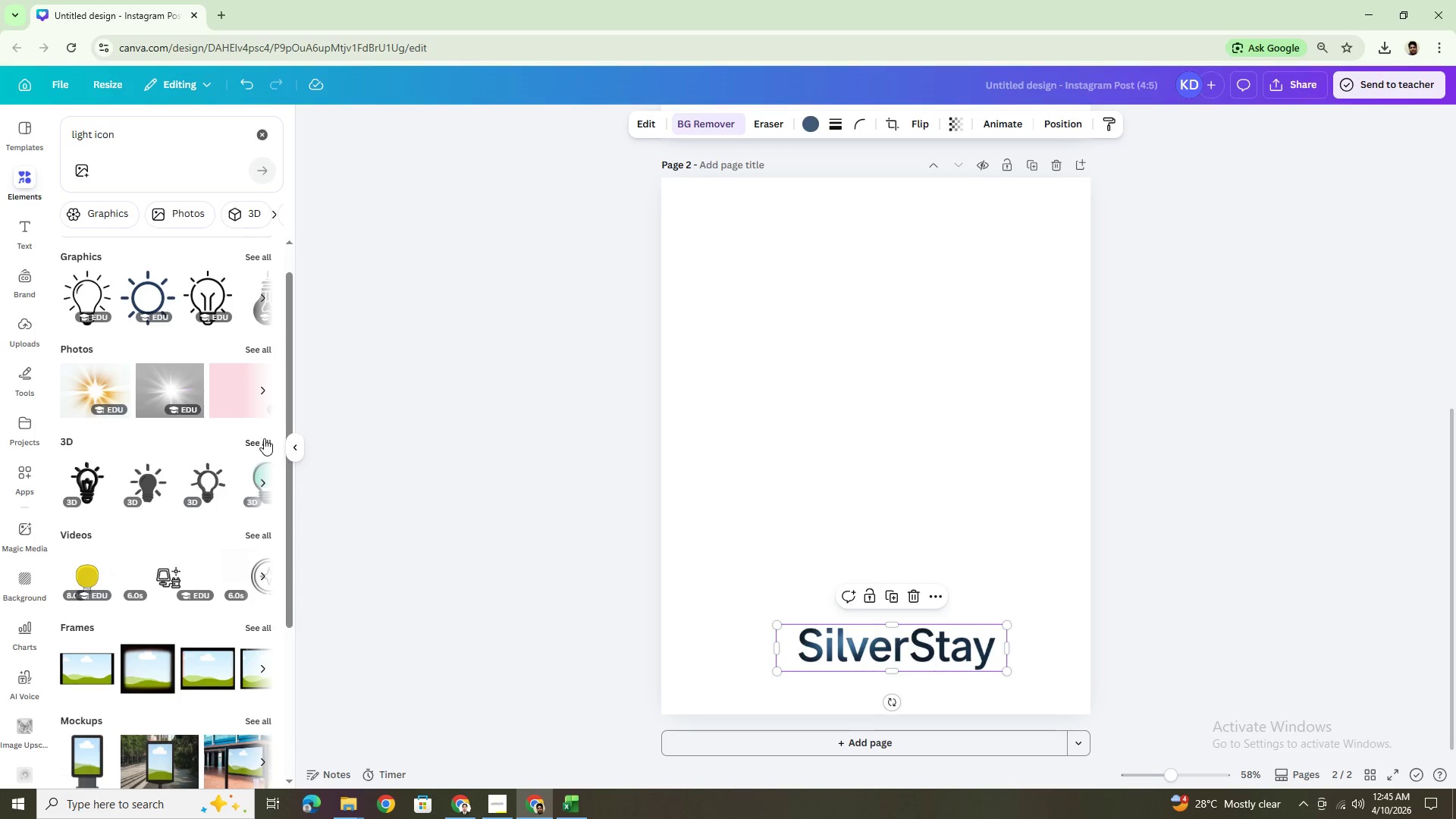 
left_click([264, 480])
 